 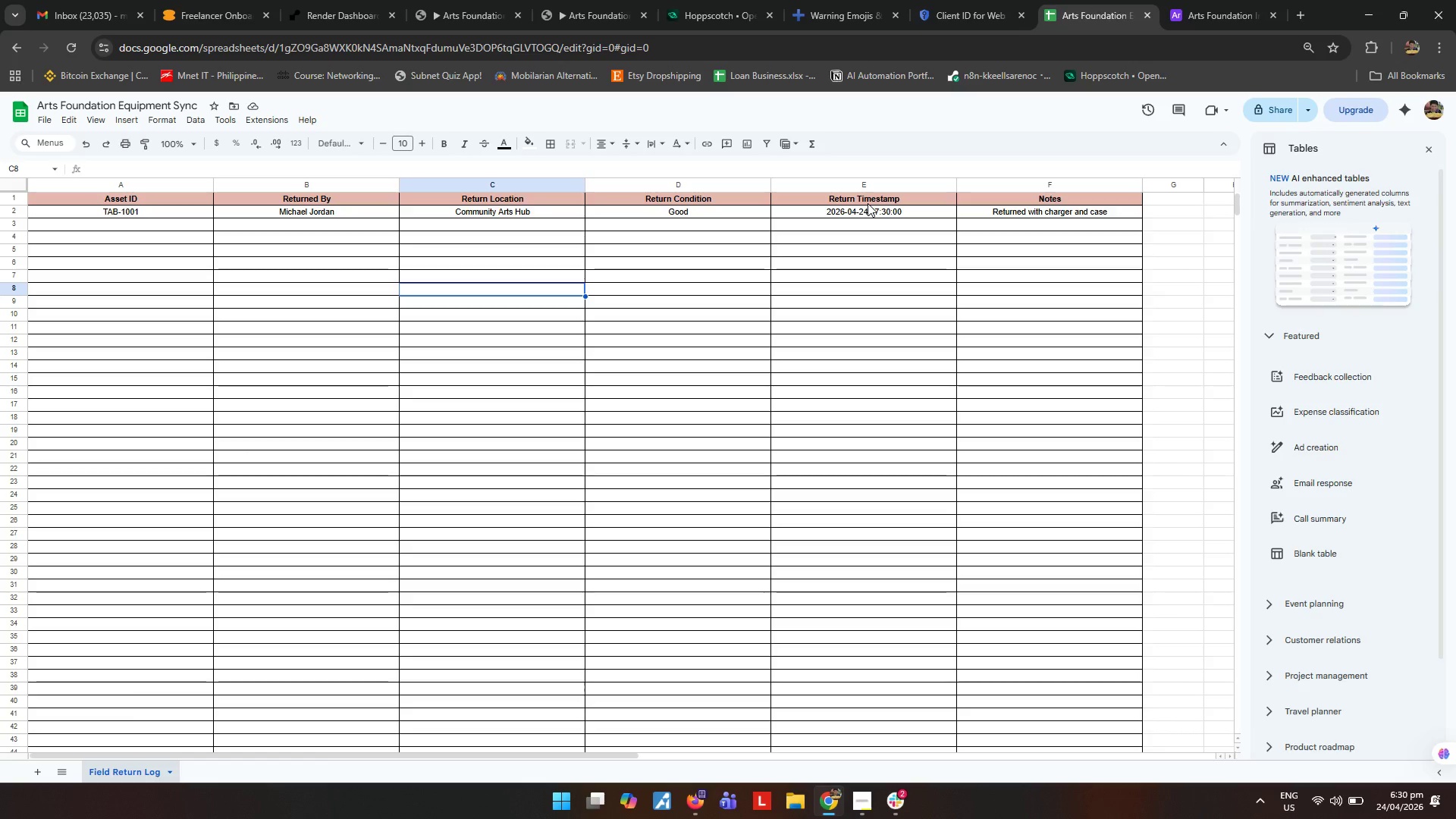 
left_click_drag(start_coordinate=[864, 219], to_coordinate=[900, 214])
 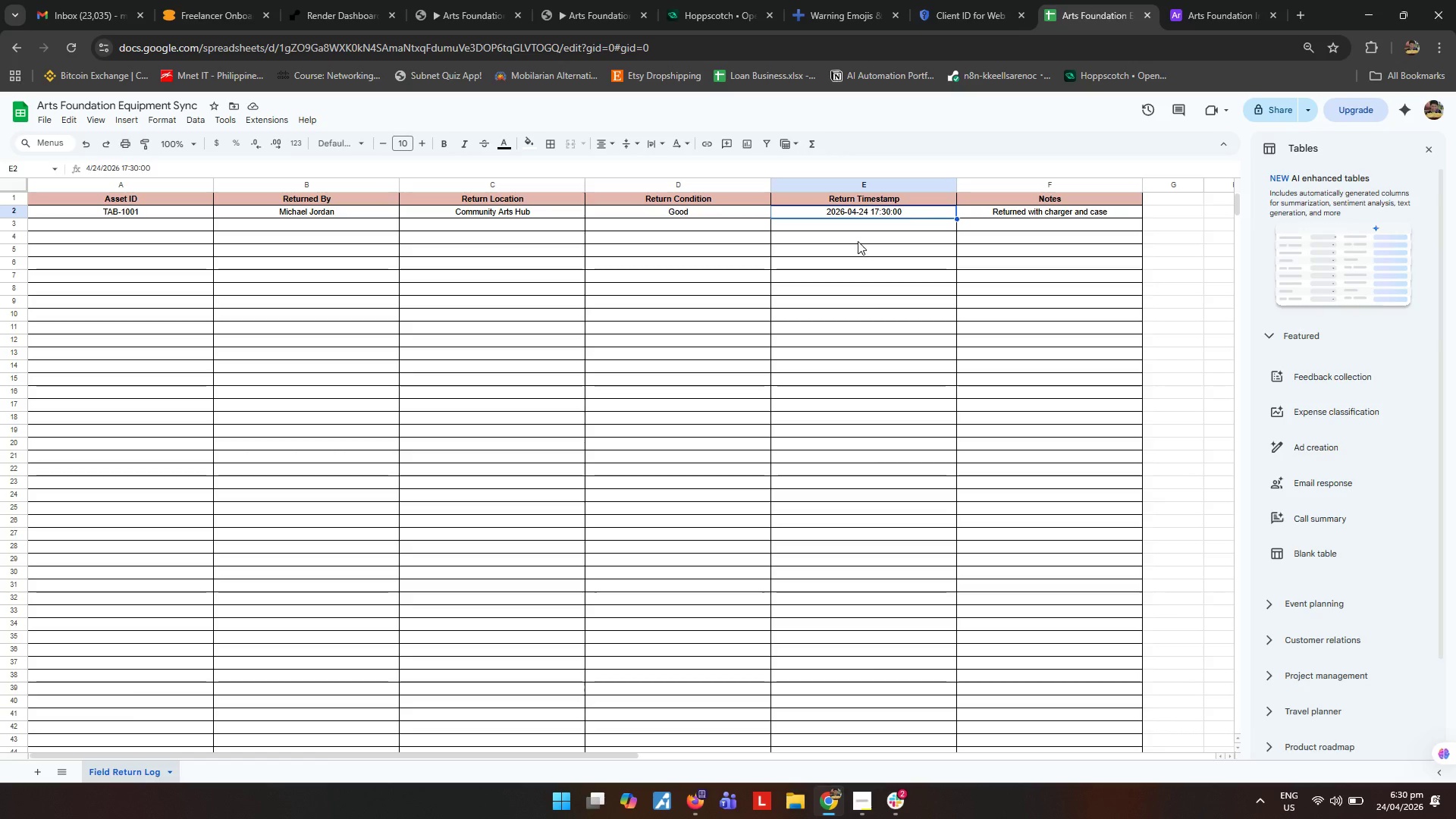 
wait(14.11)
 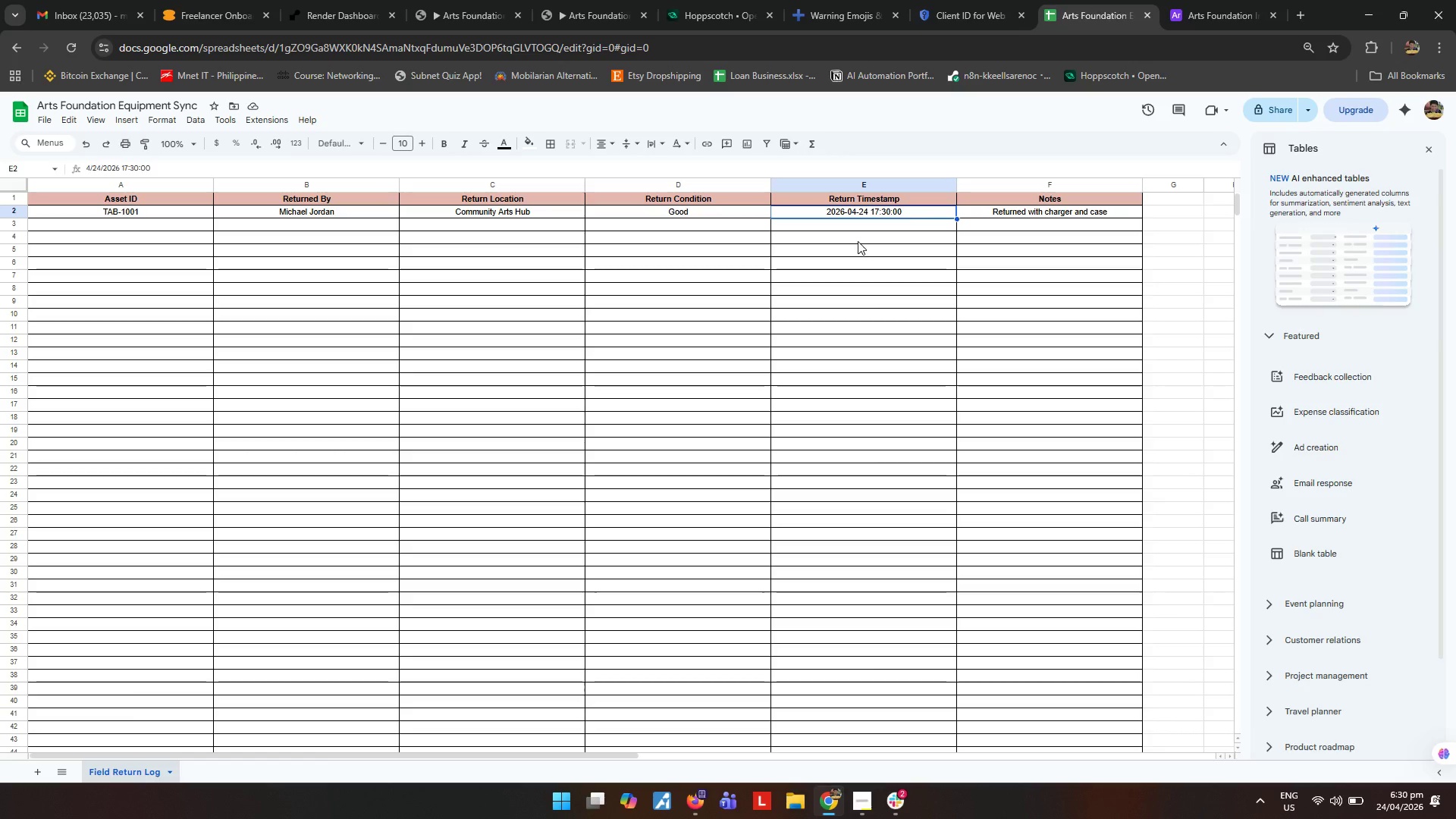 
left_click([852, 243])
 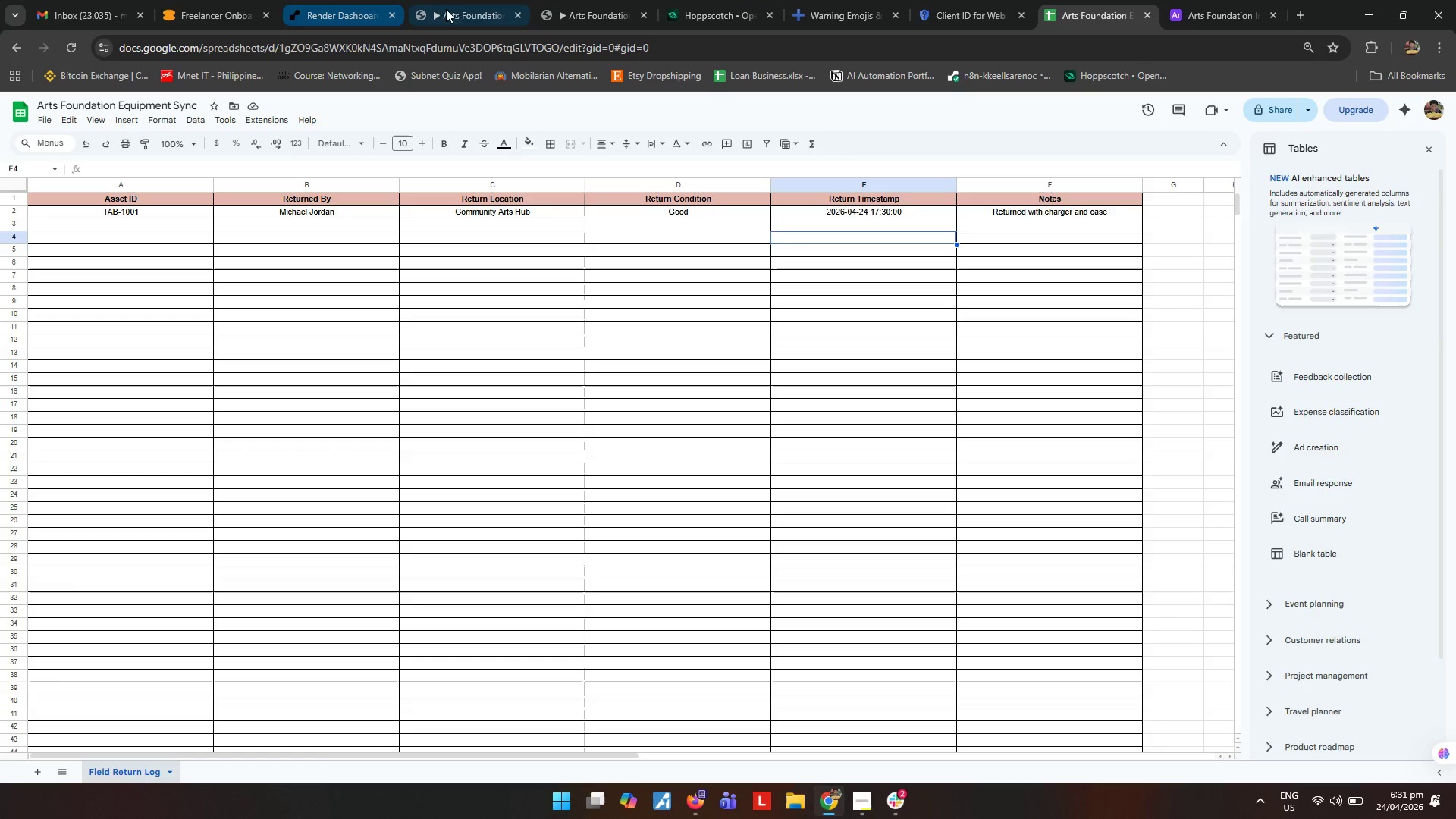 
left_click([443, 4])
 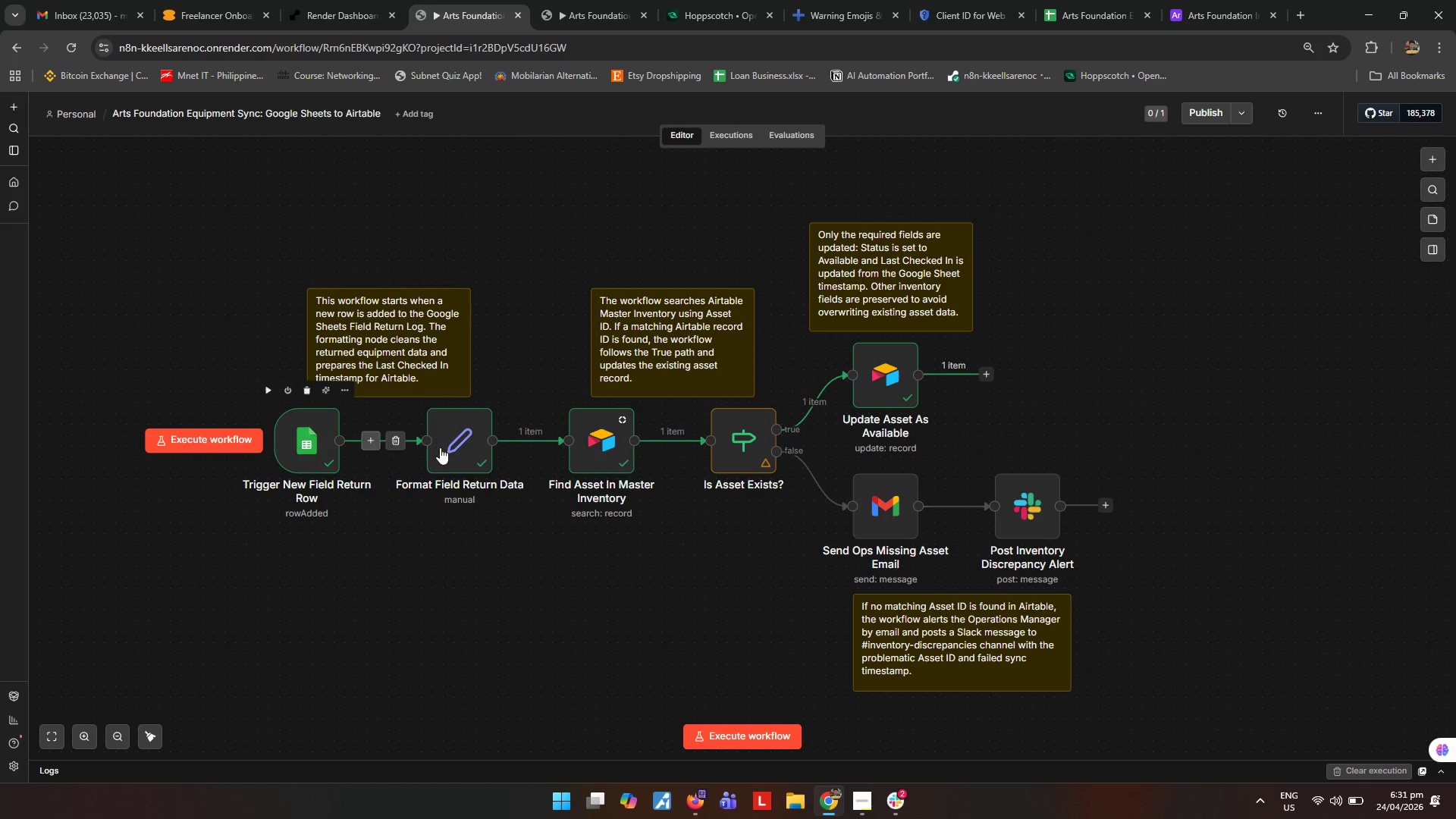 
double_click([453, 447])
 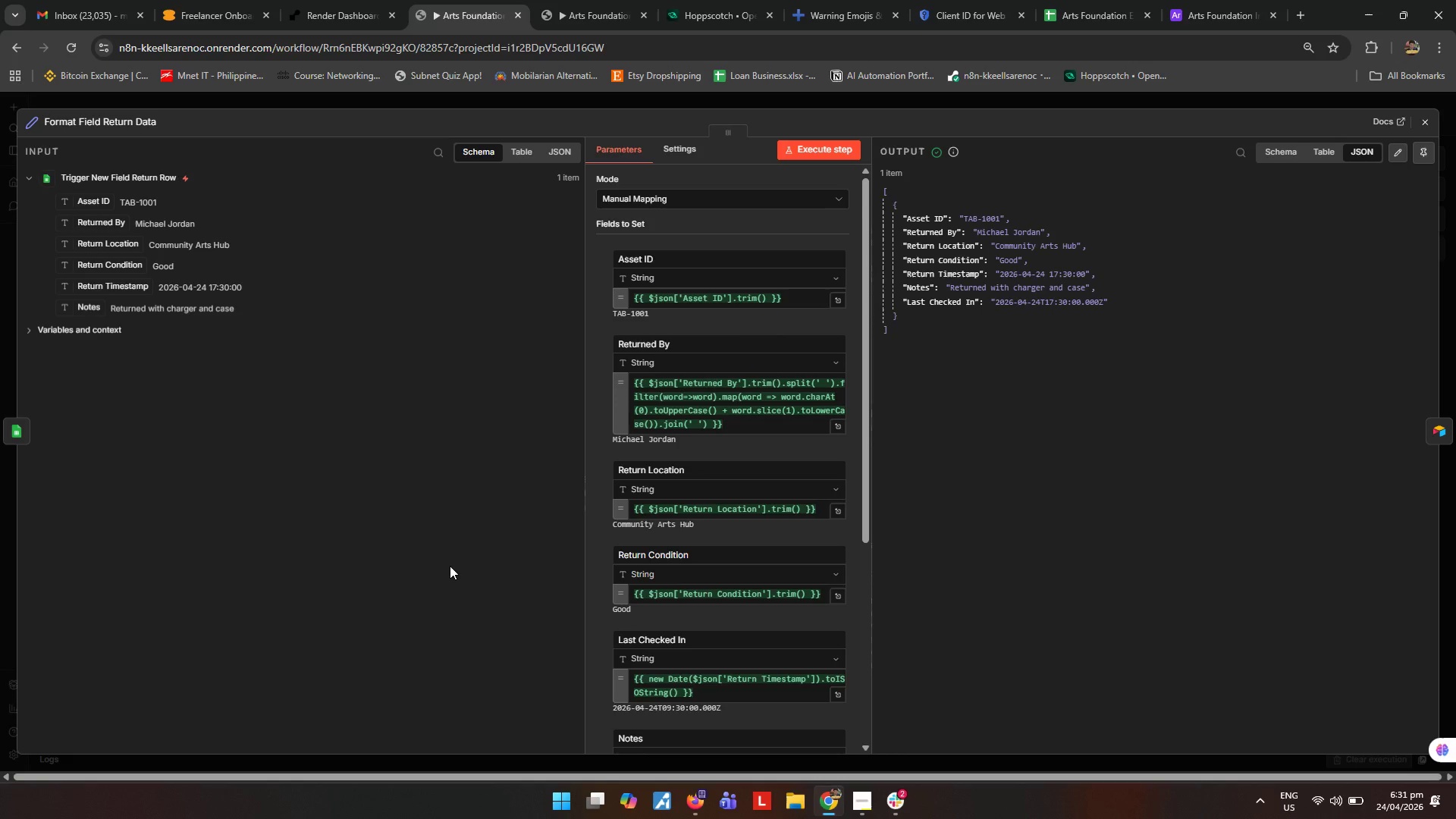 
wait(9.3)
 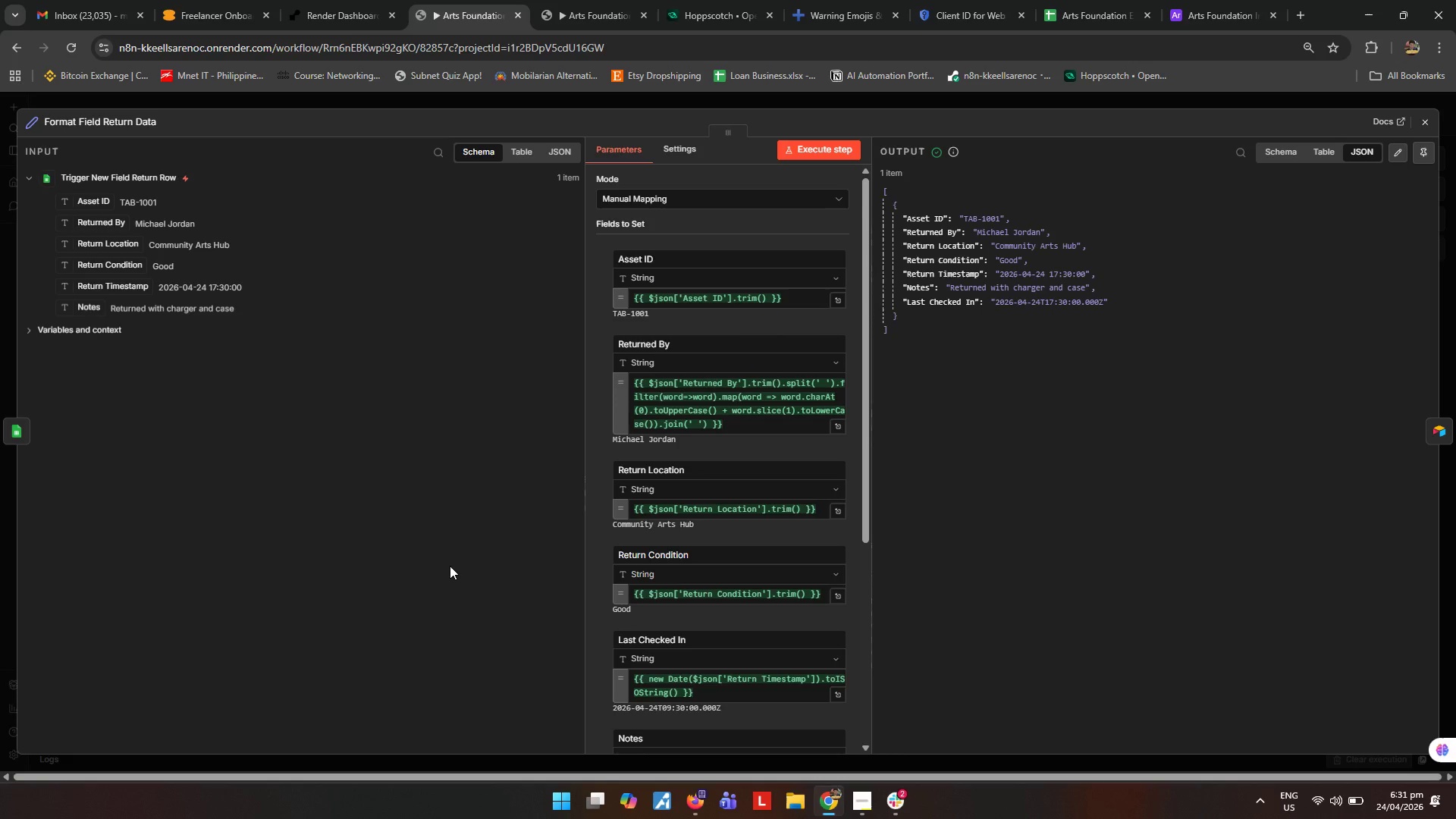 
left_click([1425, 119])
 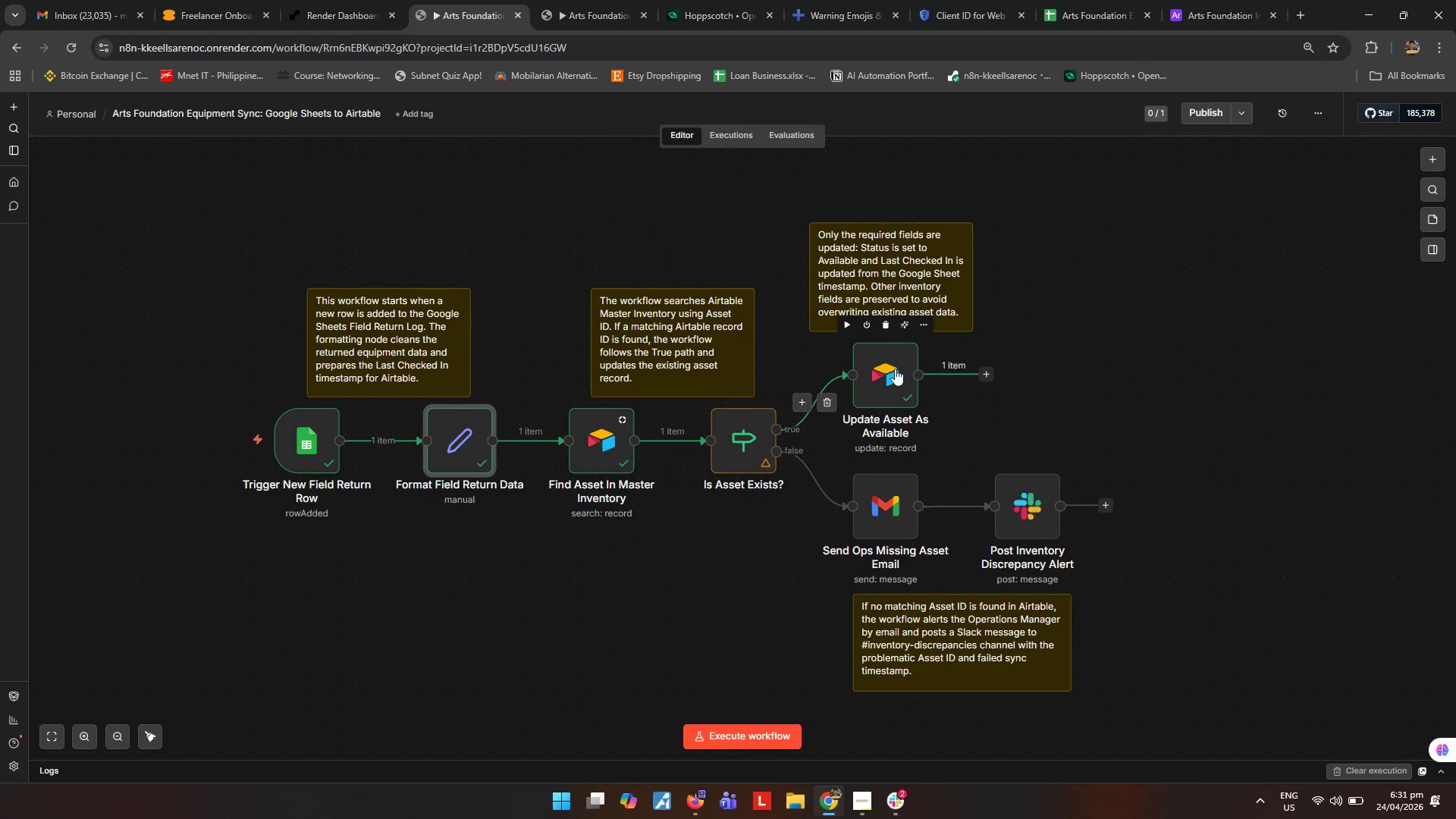 
double_click([896, 369])
 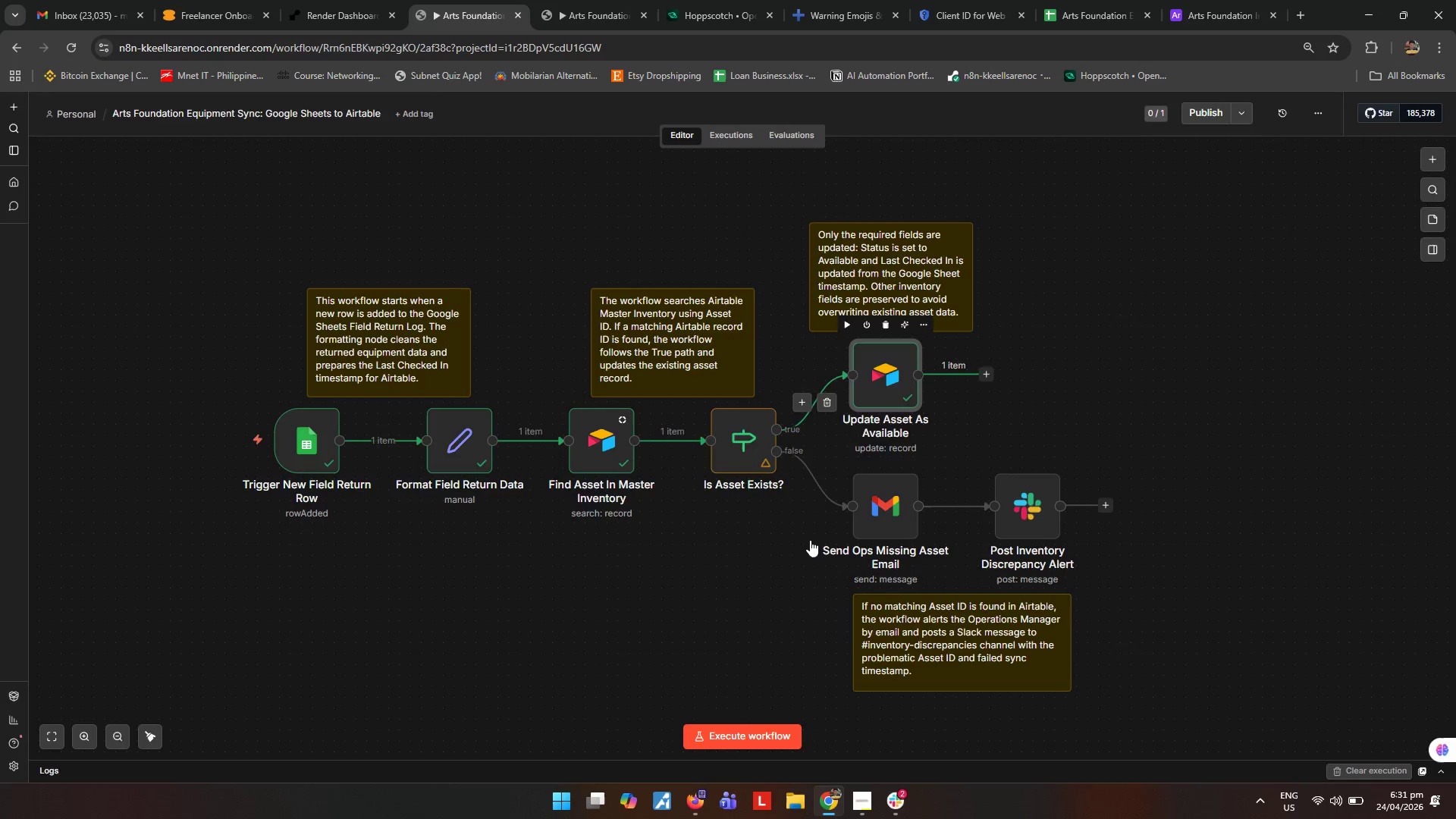 
scroll: coordinate [789, 544], scroll_direction: down, amount: 4.0
 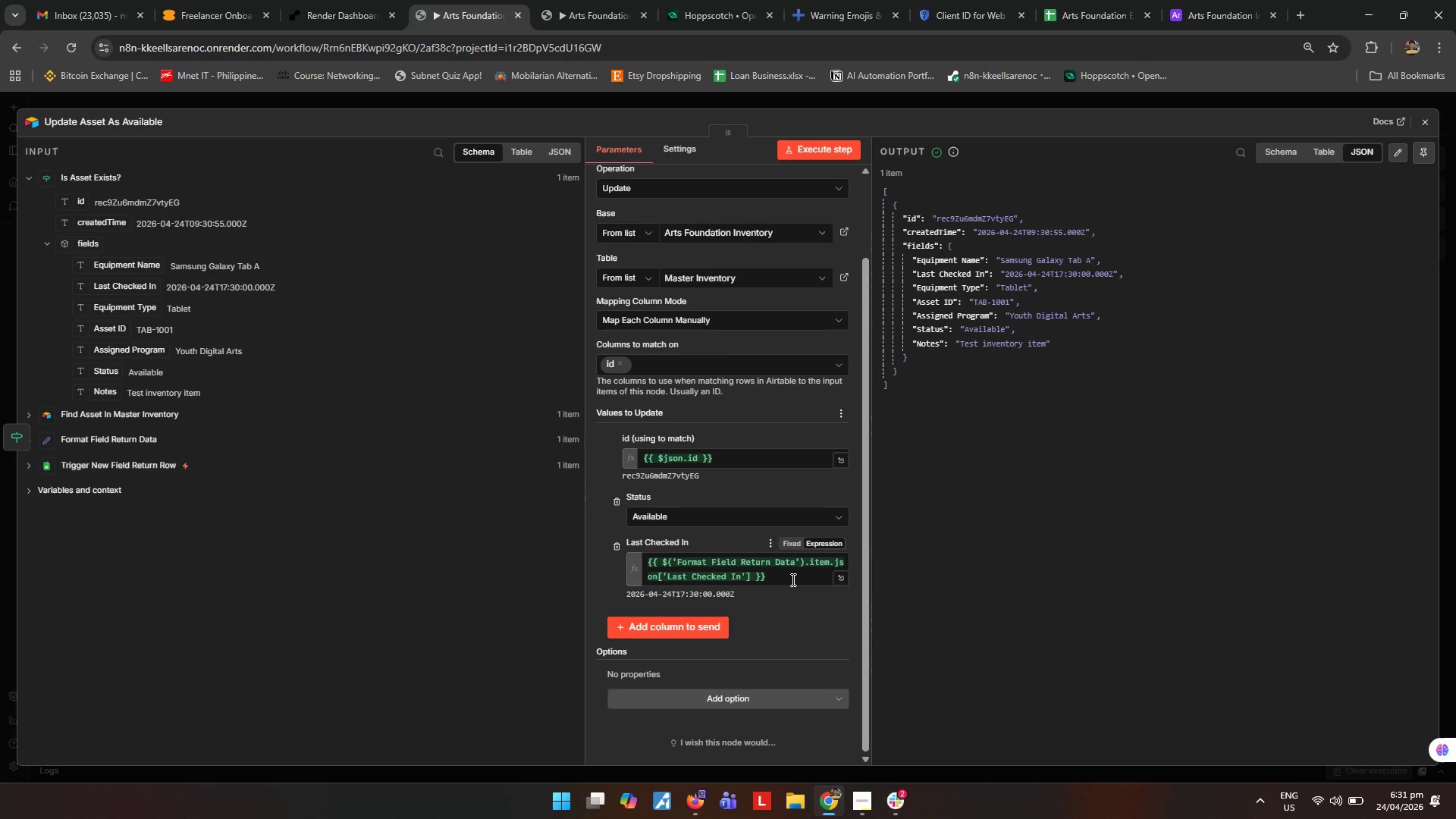 
wait(10.1)
 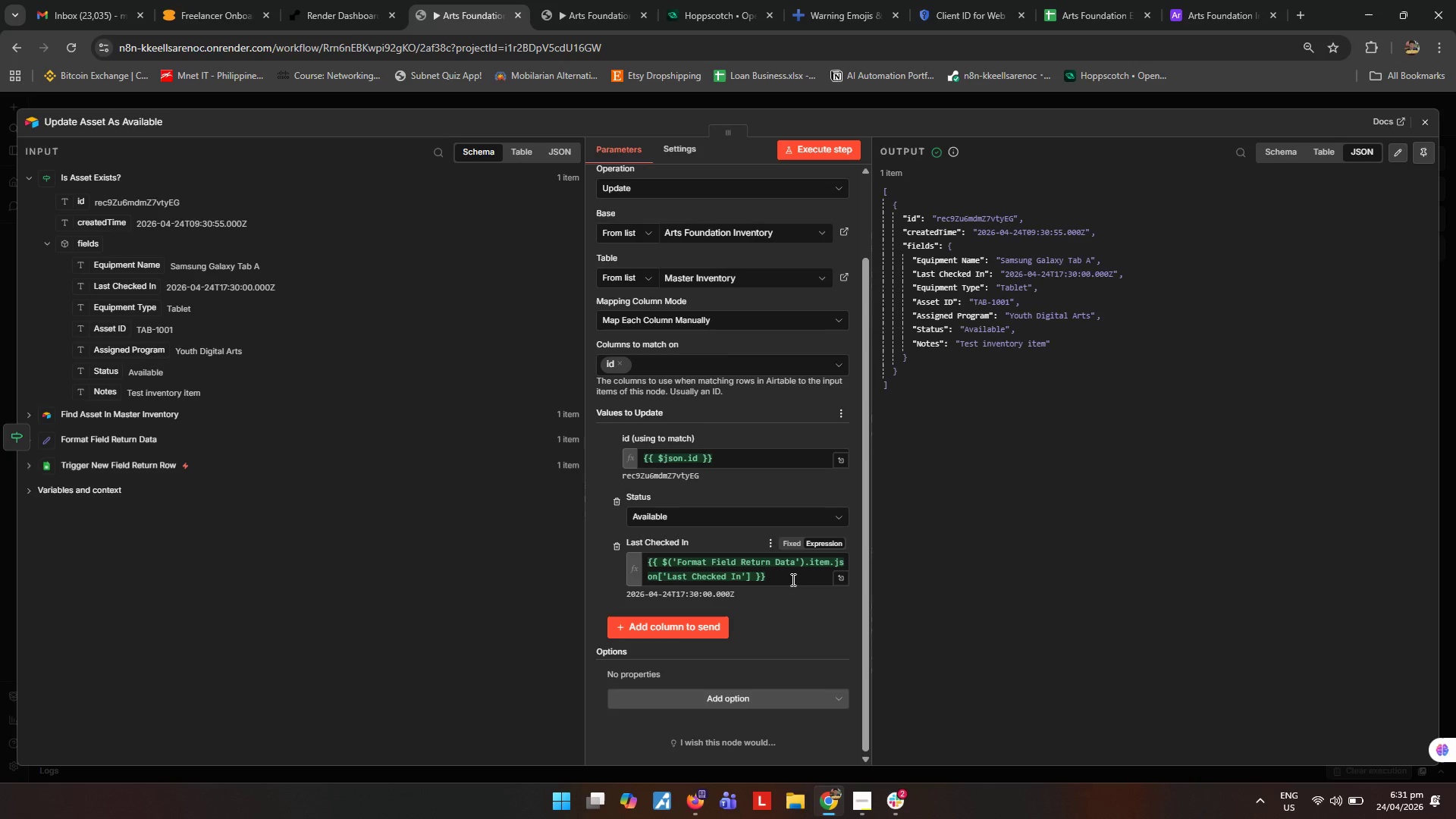 
left_click([1424, 120])
 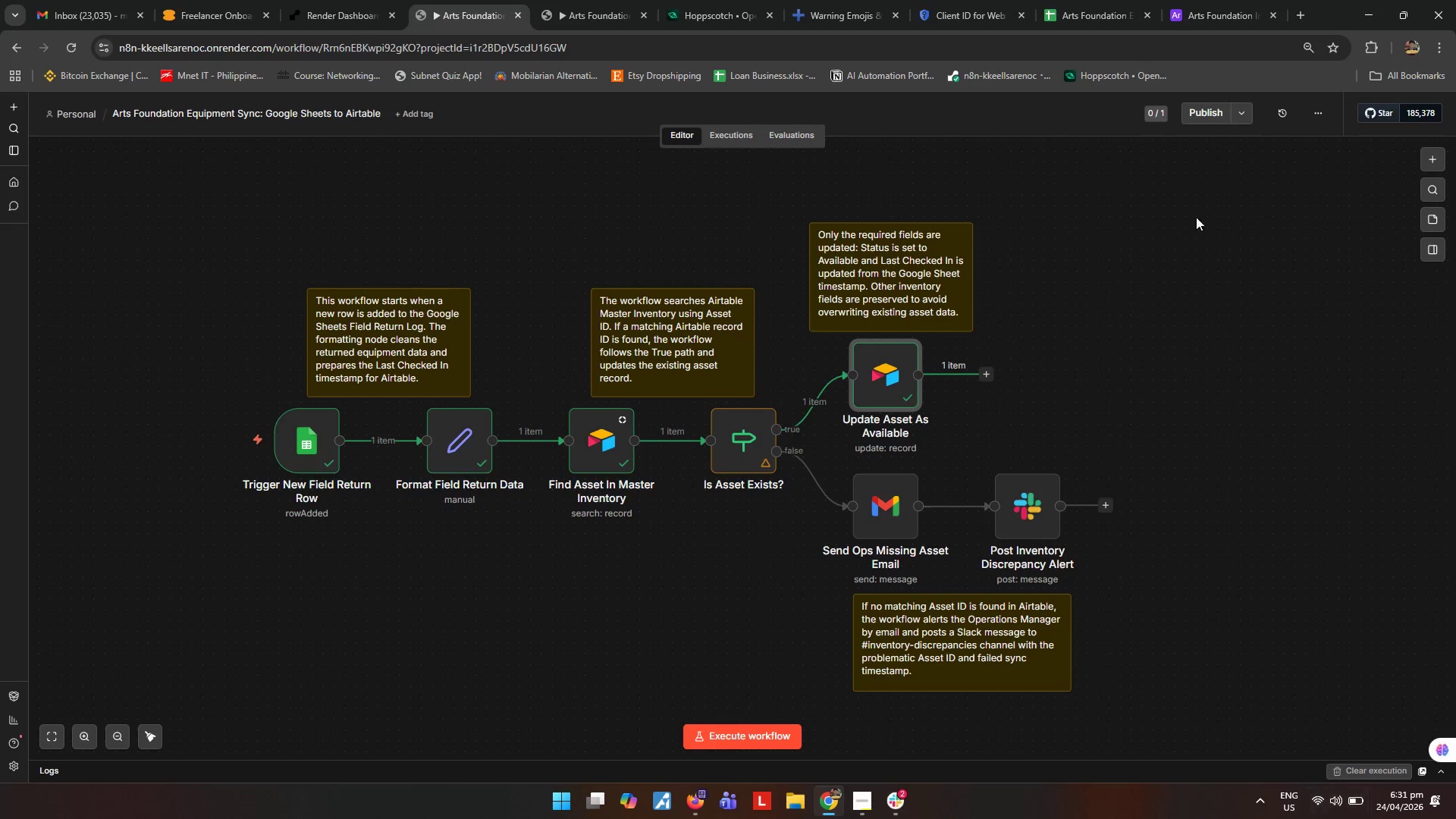 
left_click([1320, 109])
 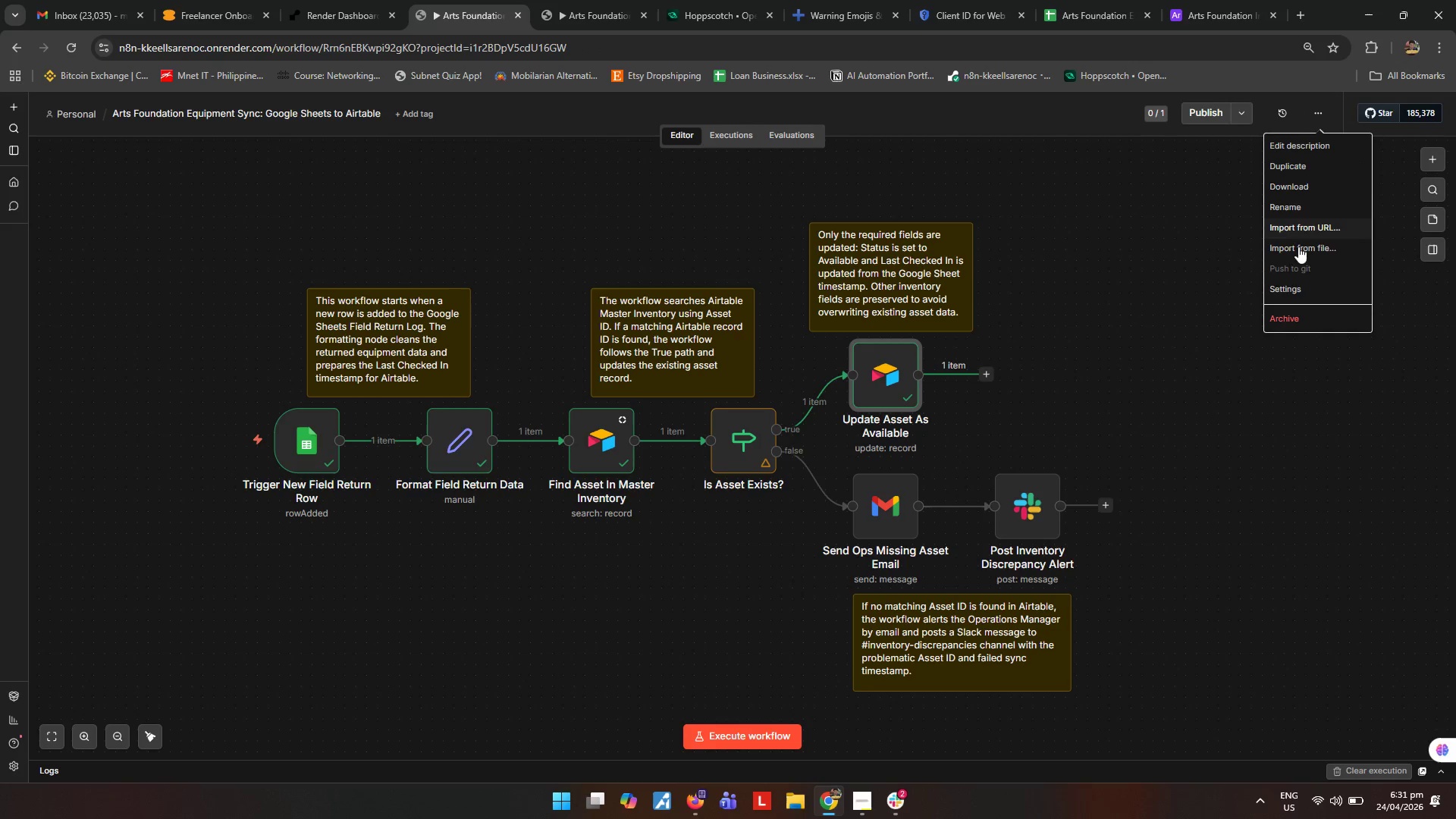 
left_click([1295, 297])
 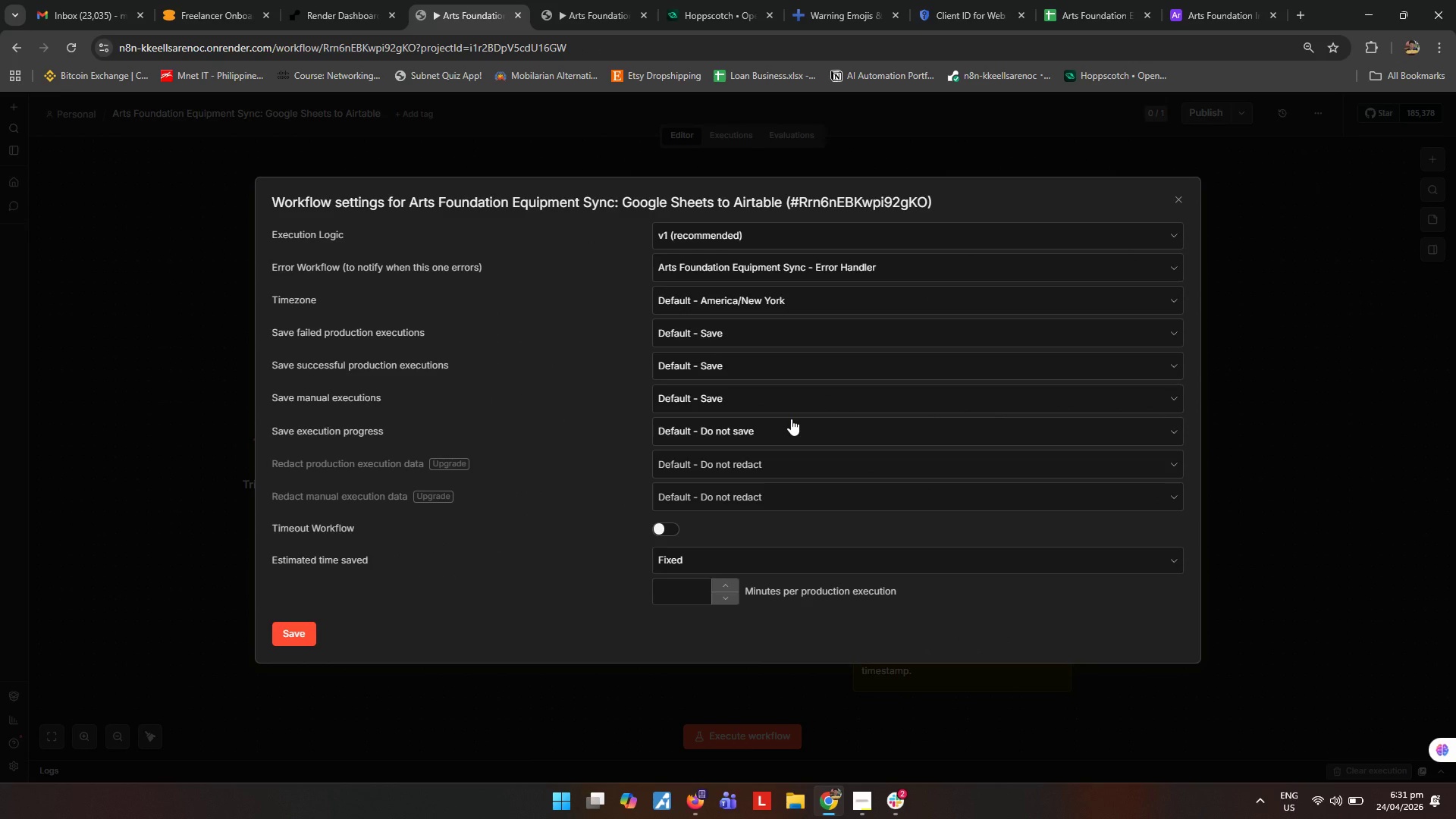 
wait(18.77)
 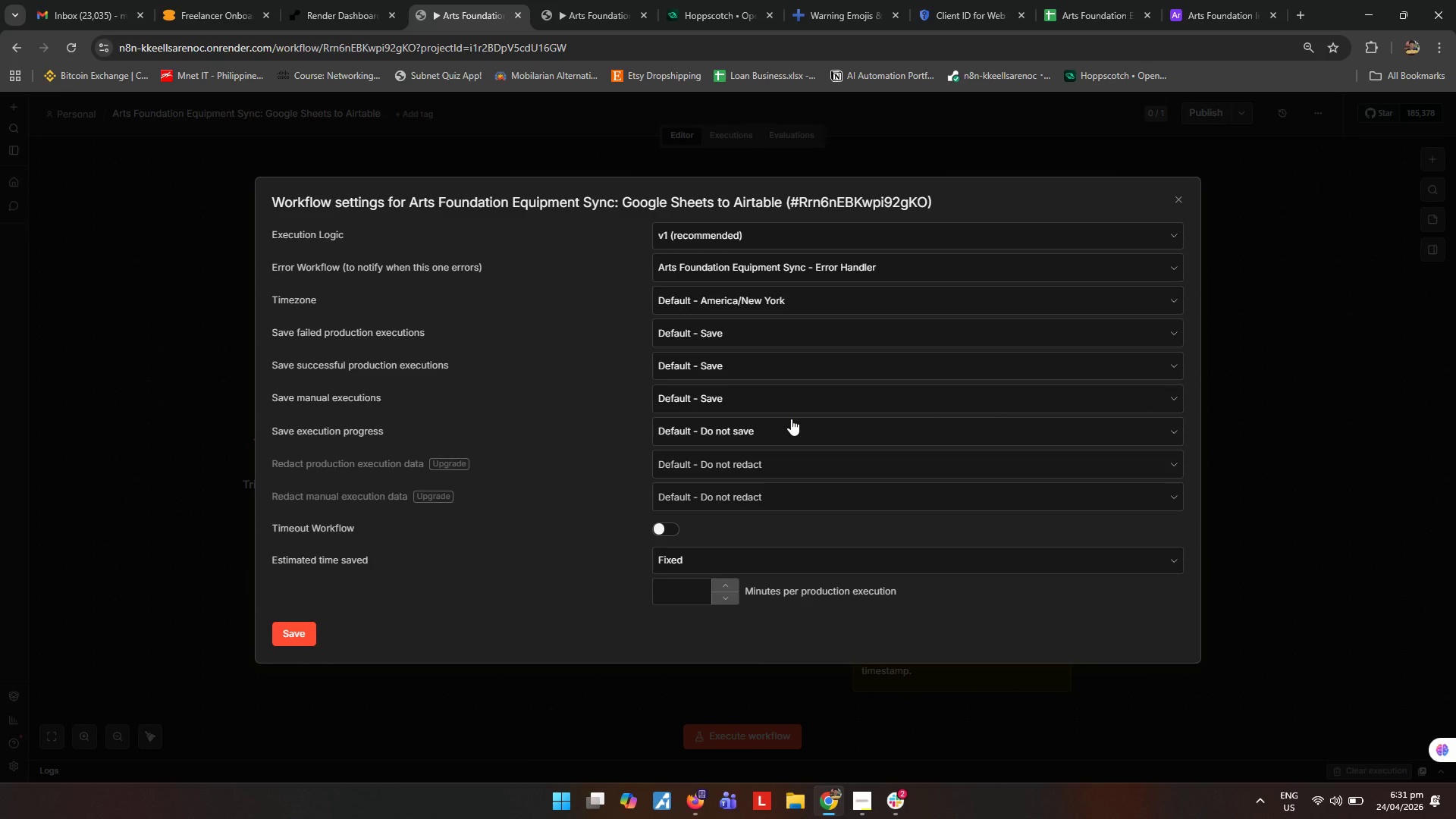 
mouse_move([337, 293])
 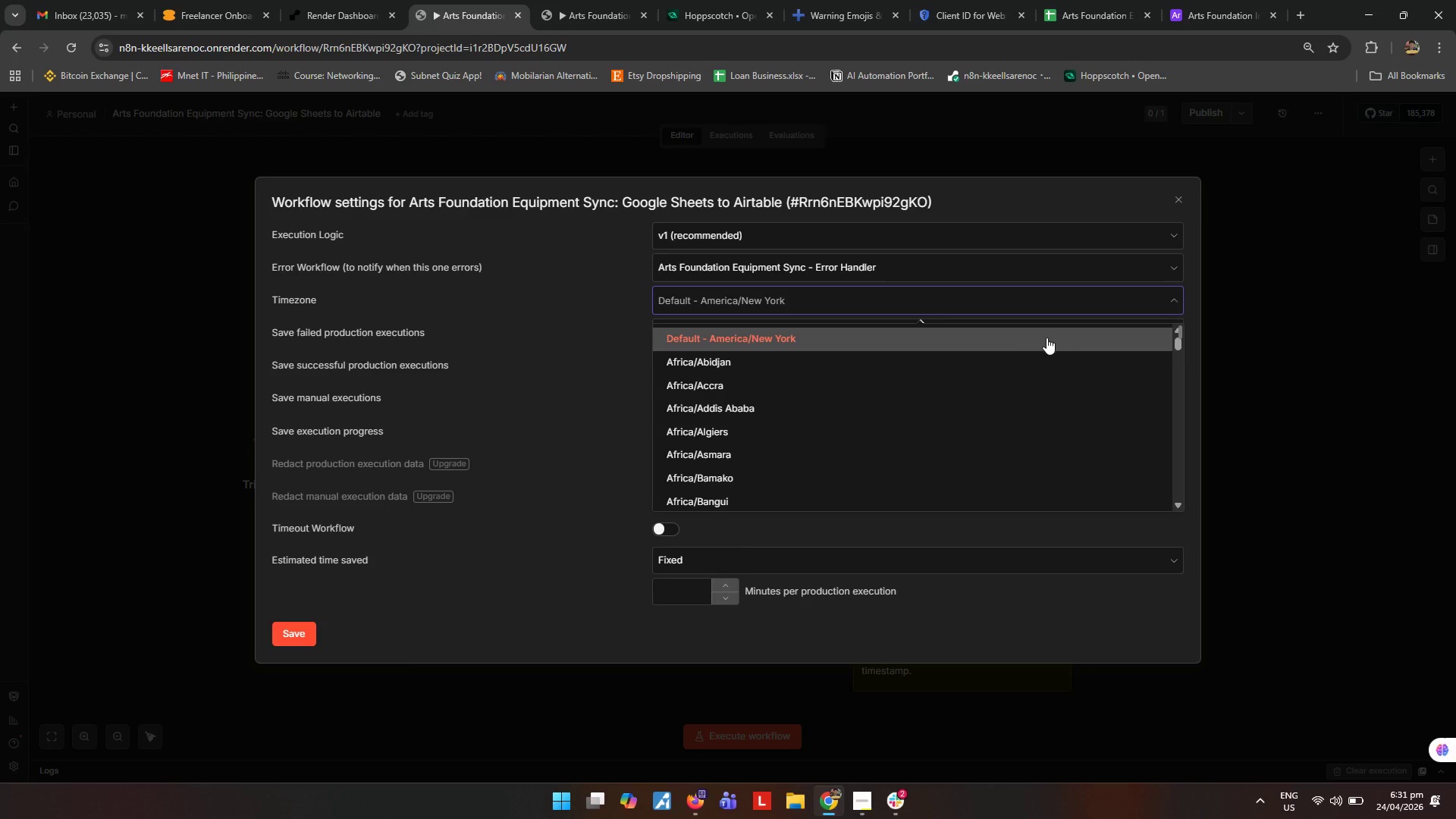 
wait(6.98)
 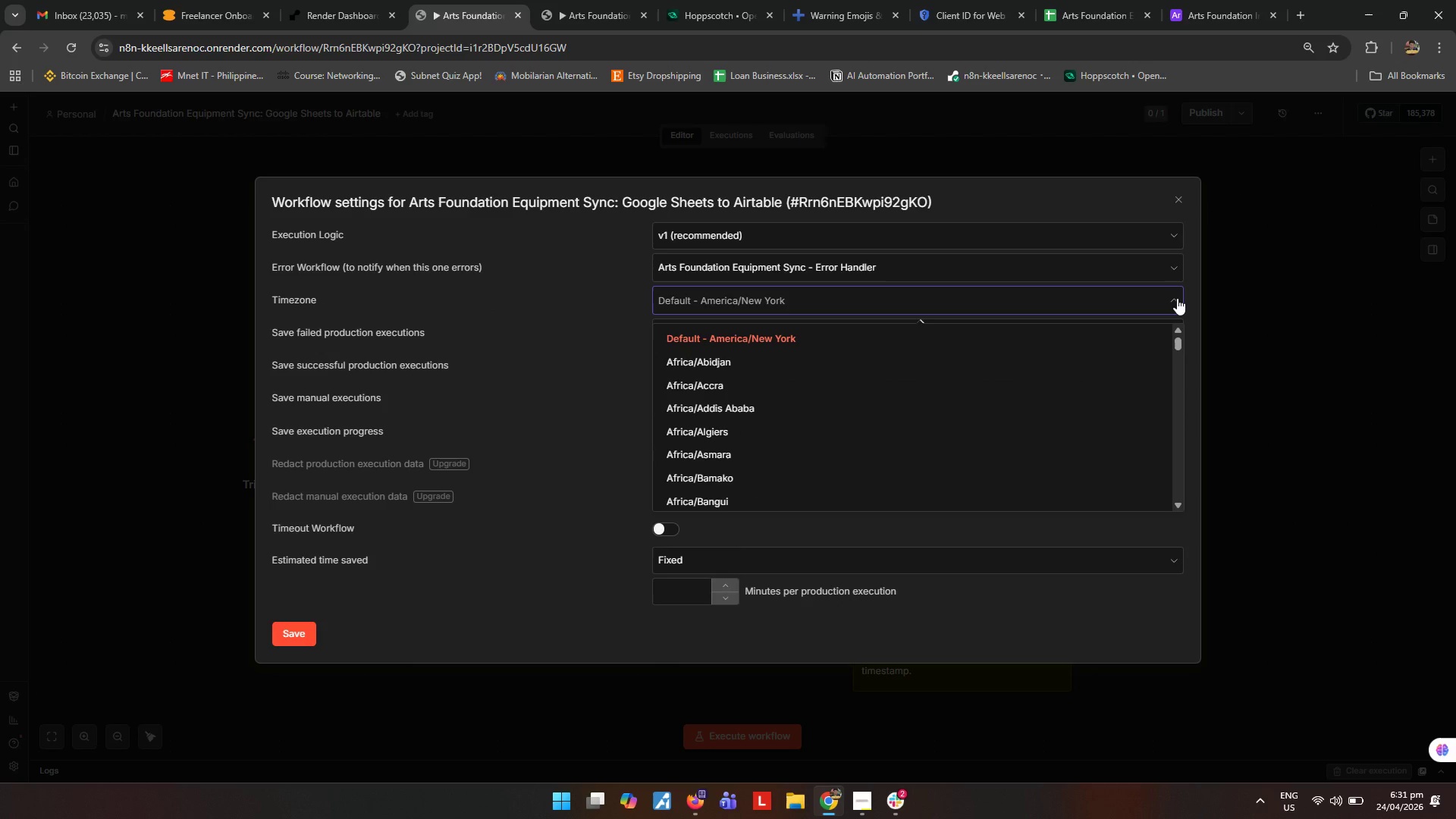 
scroll: coordinate [718, 466], scroll_direction: down, amount: 56.0
 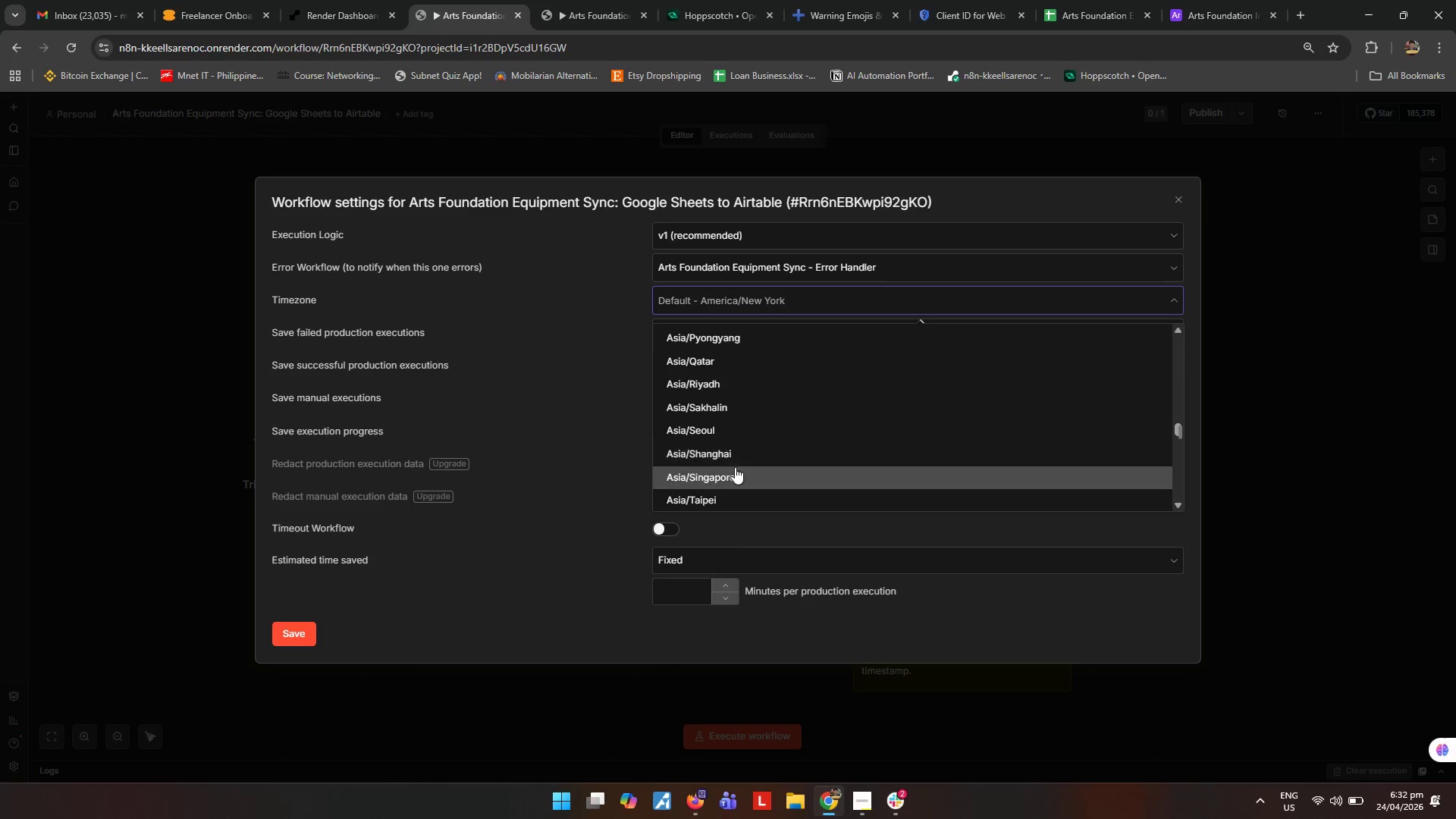 
left_click([730, 506])
 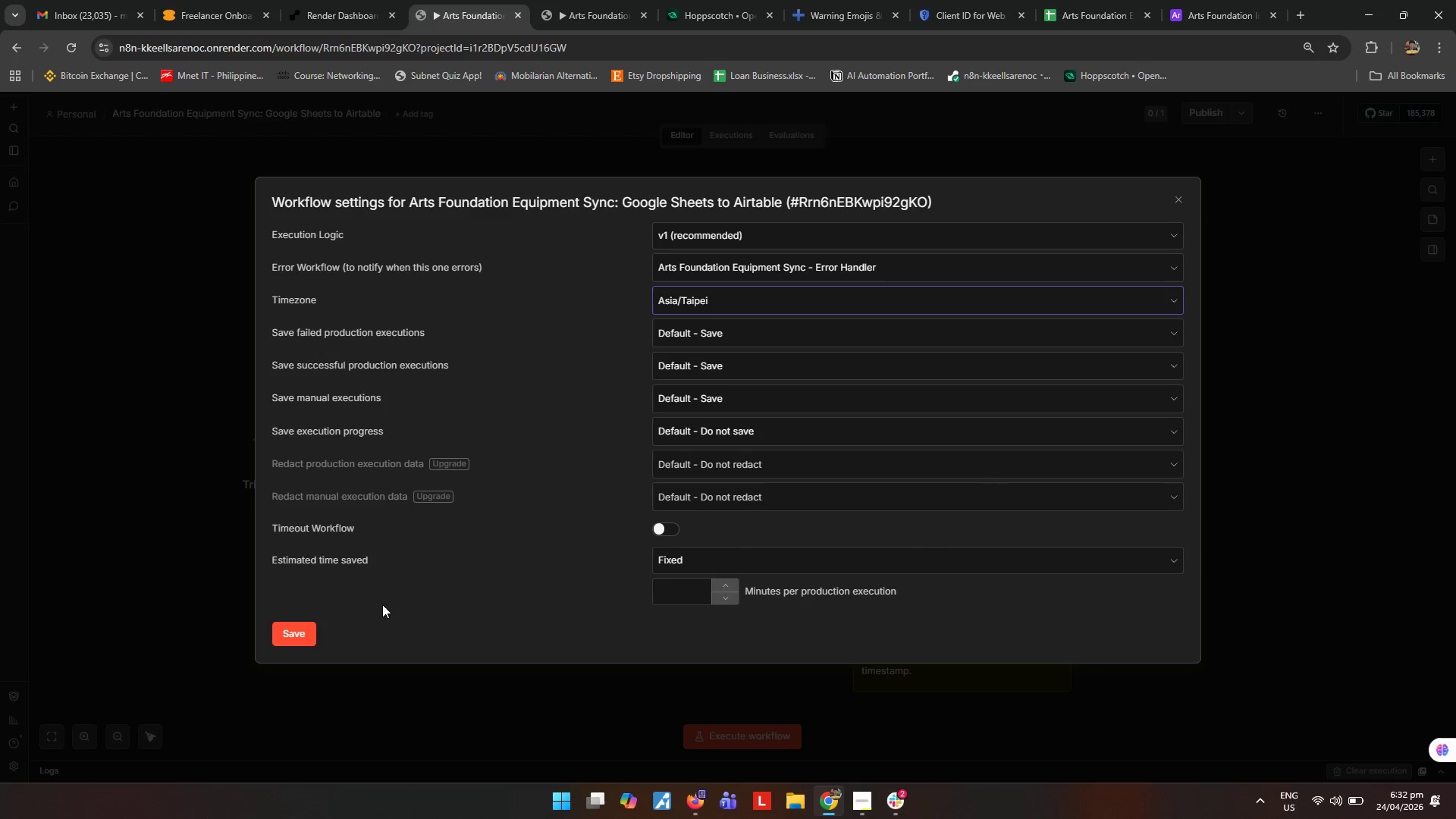 
left_click([299, 637])
 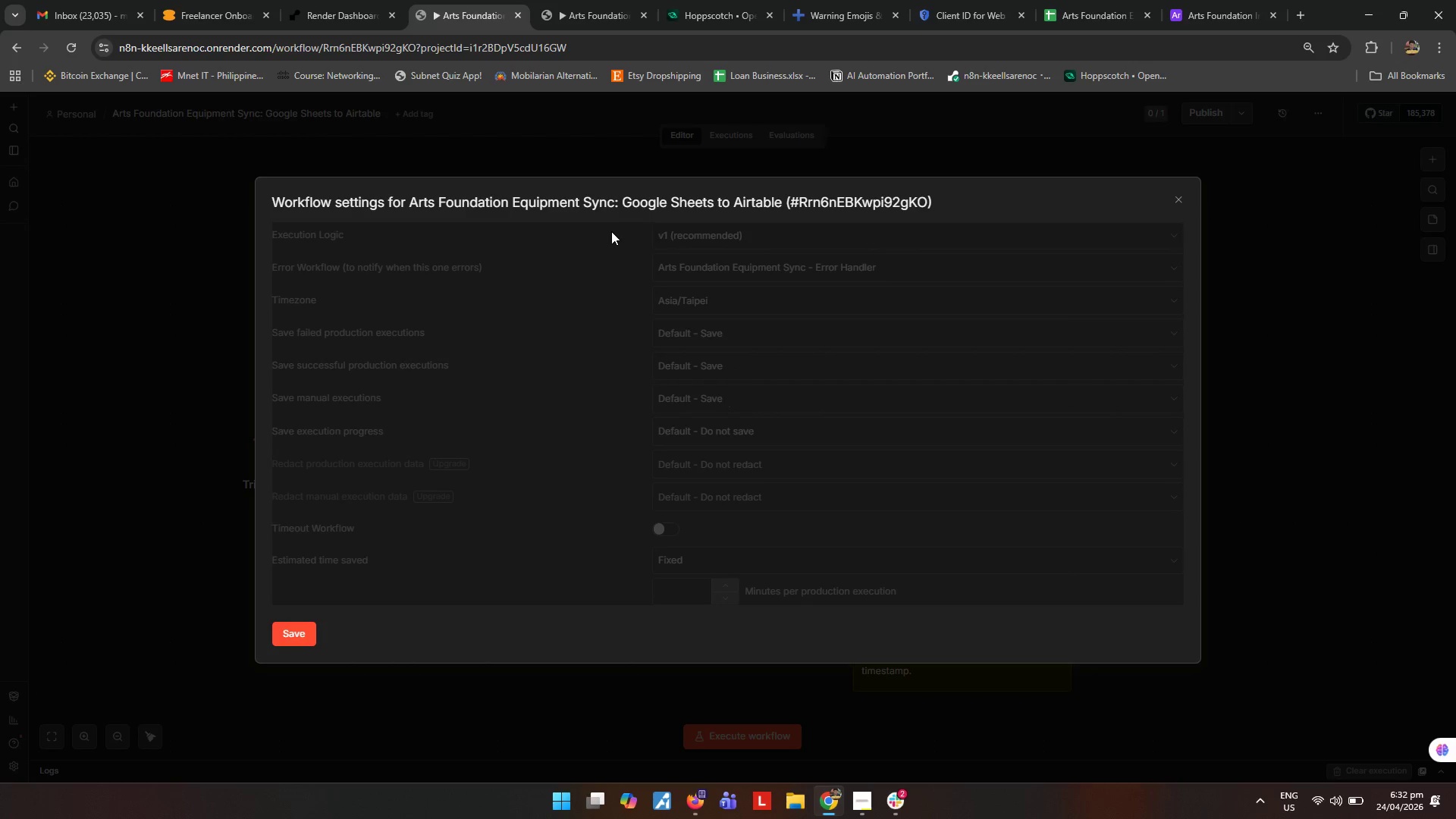 
left_click([579, 20])
 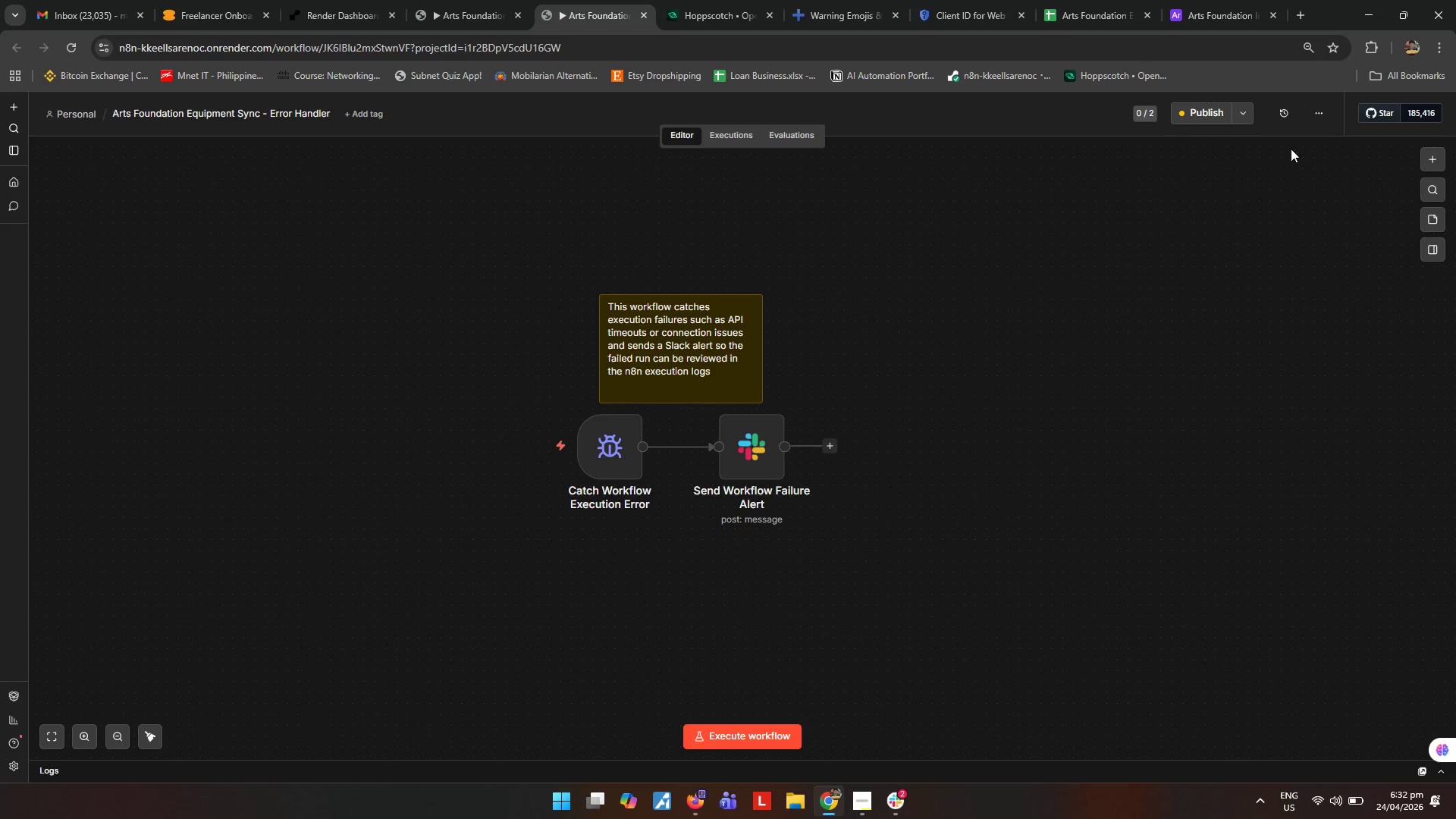 
left_click([1313, 112])
 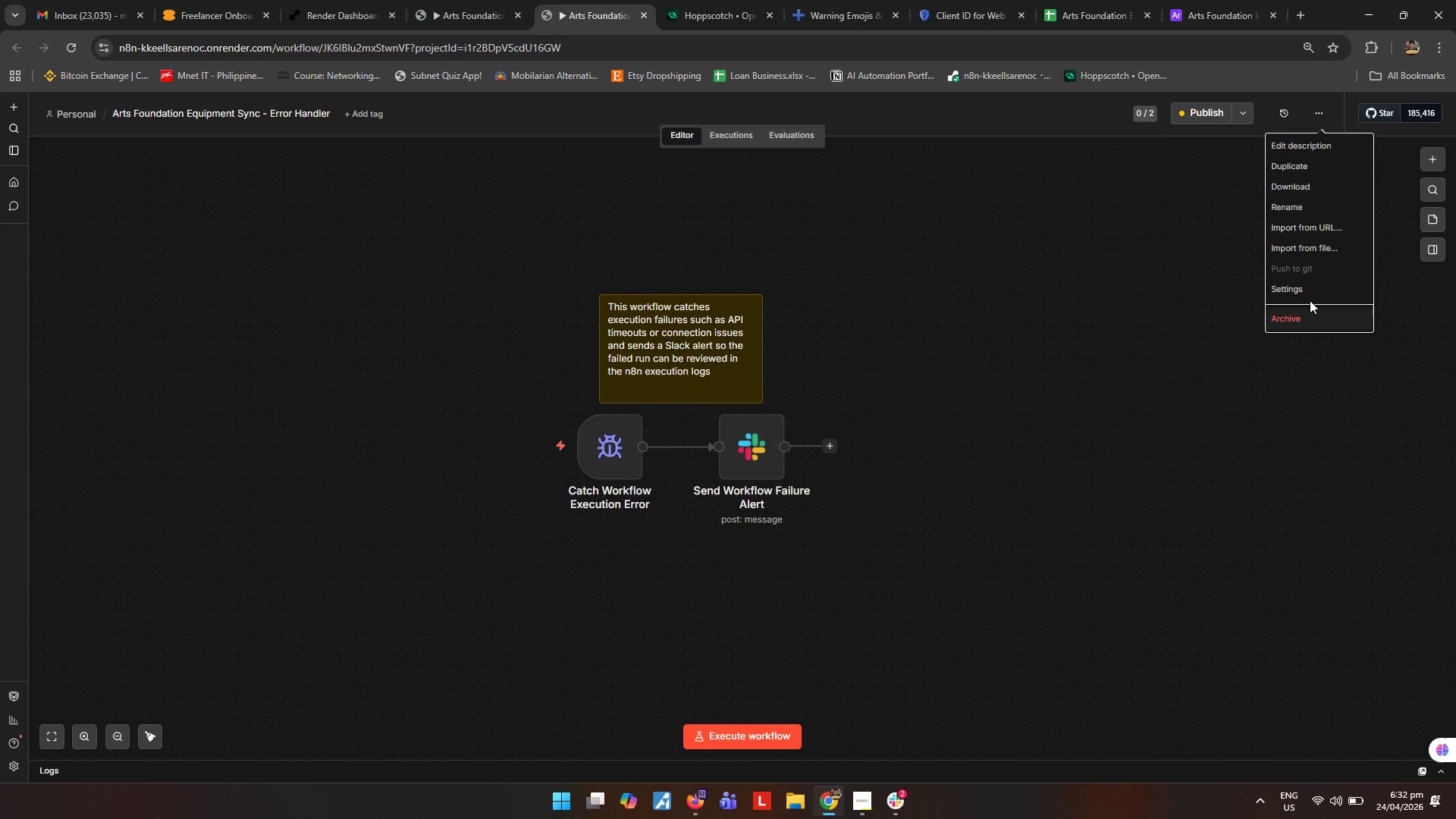 
left_click([1303, 291])
 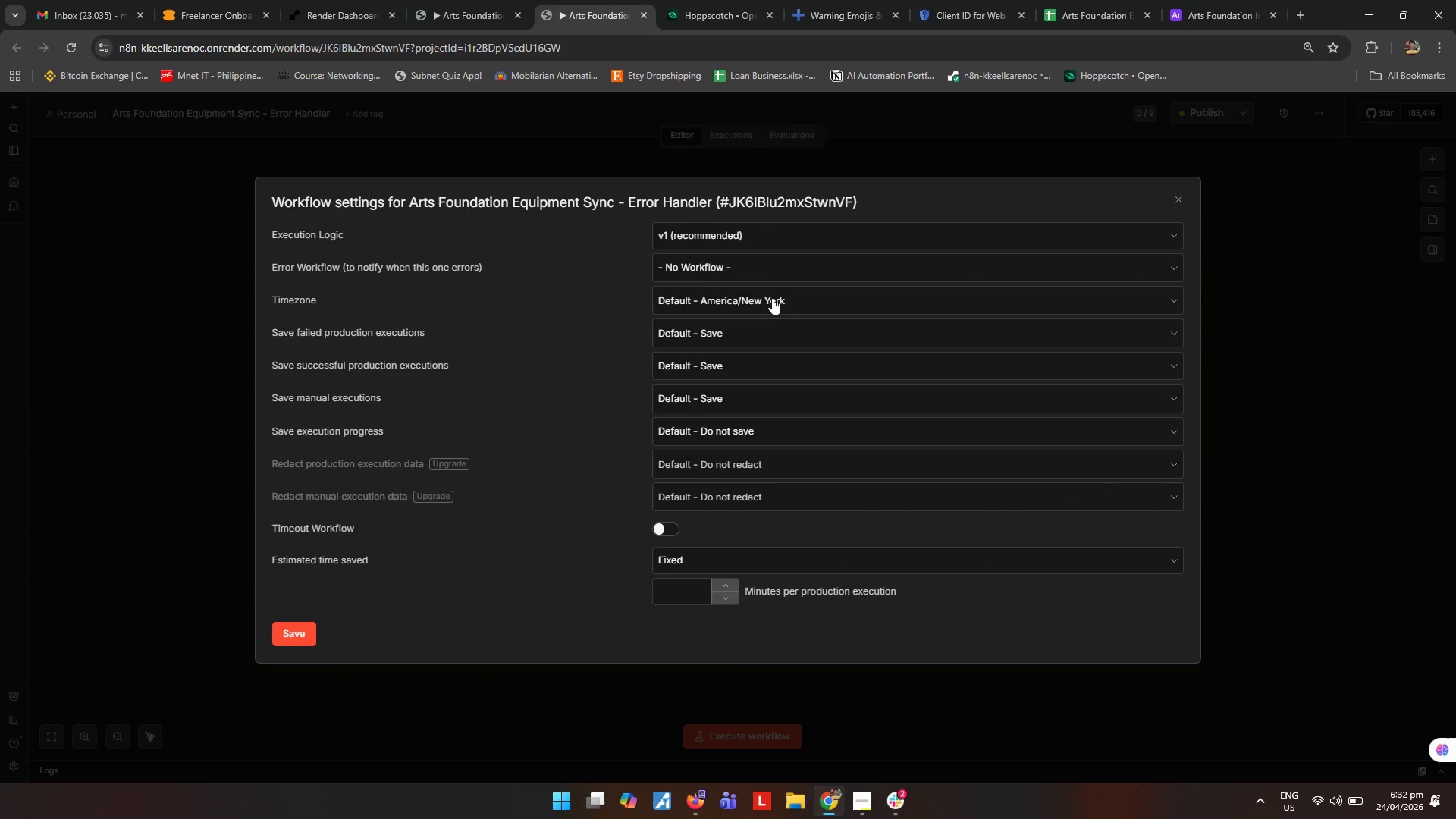 
scroll: coordinate [764, 443], scroll_direction: down, amount: 14.0
 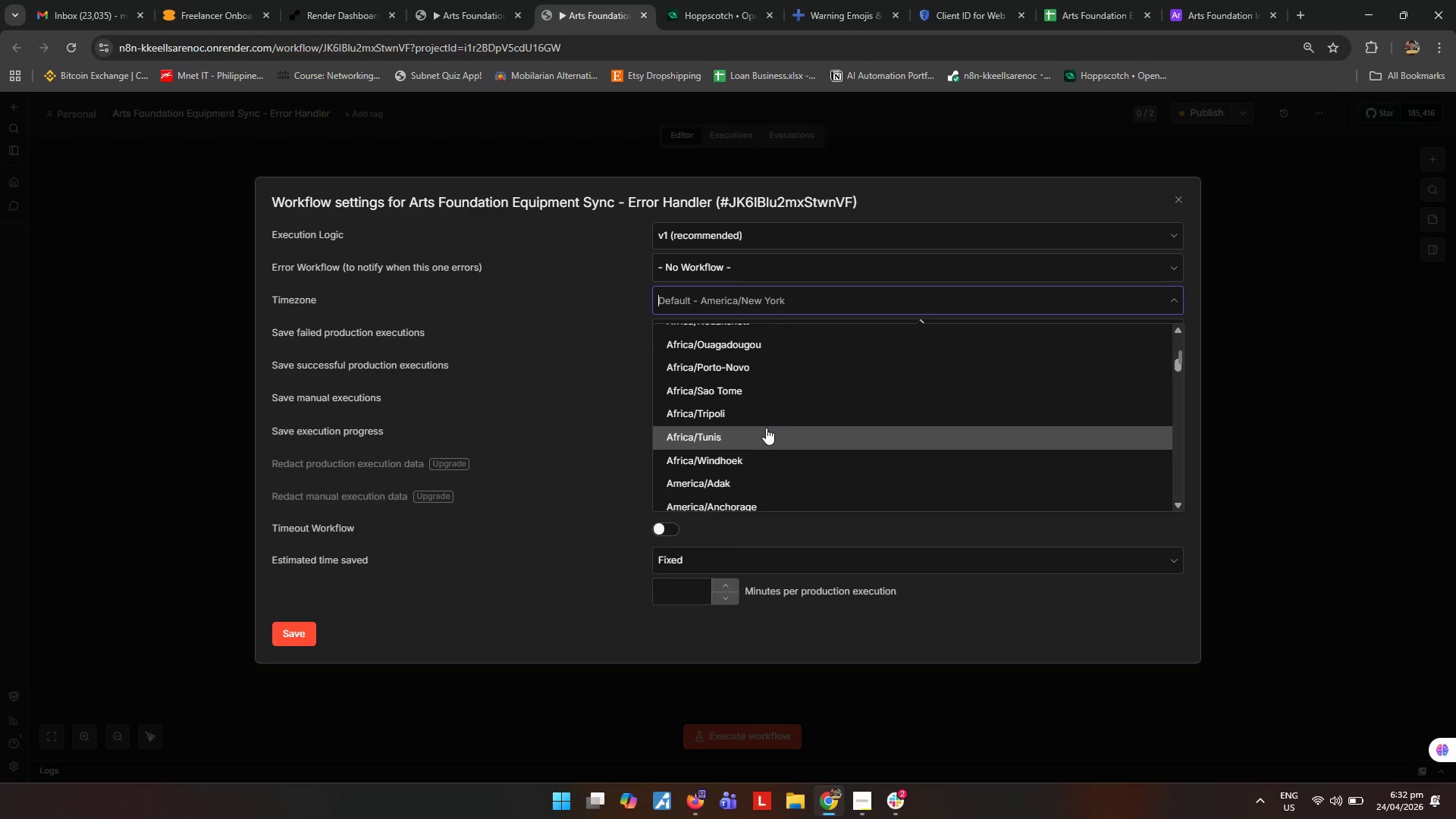 
hold_key(key=A, duration=0.36)
 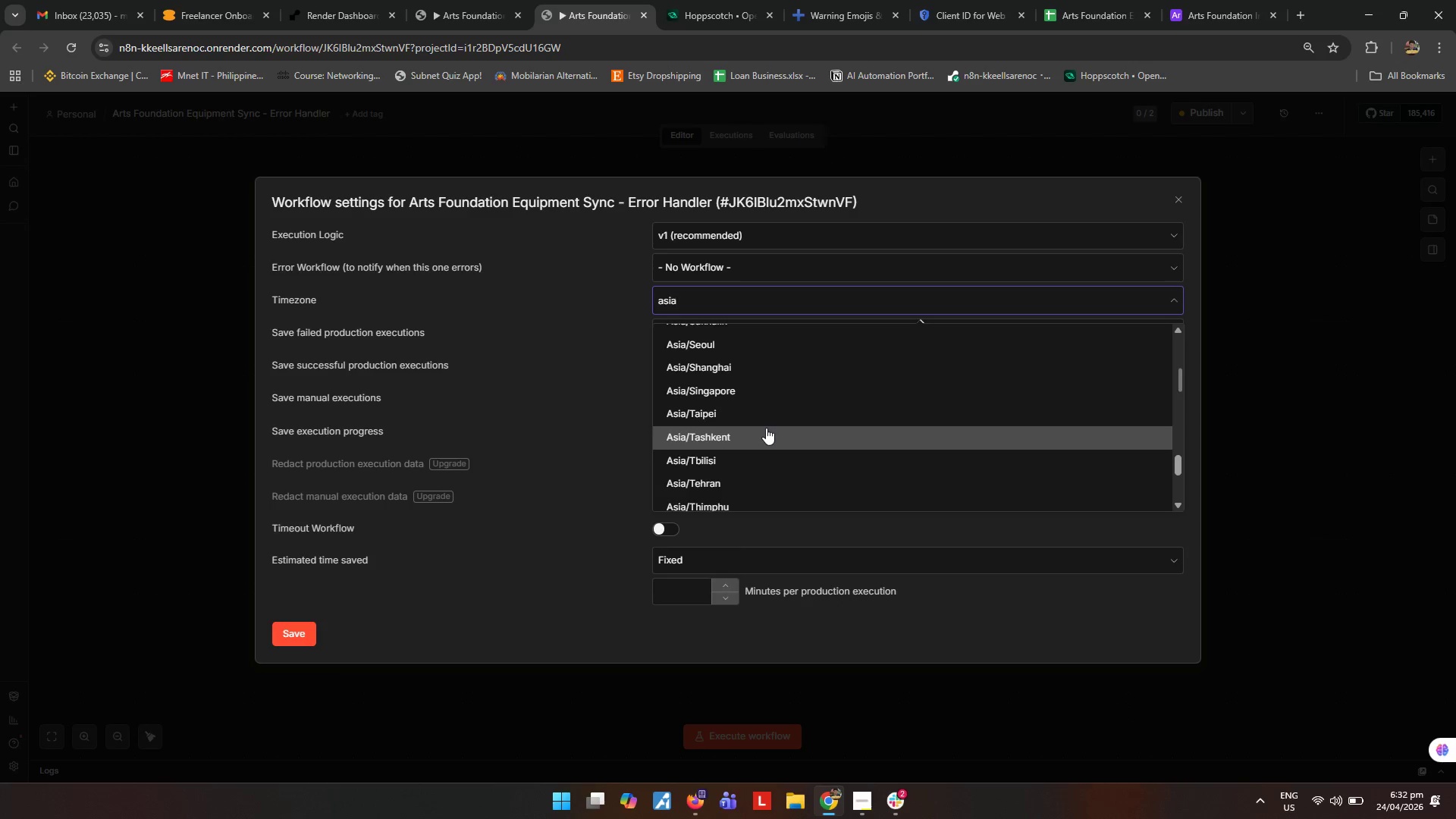 
type(si)
 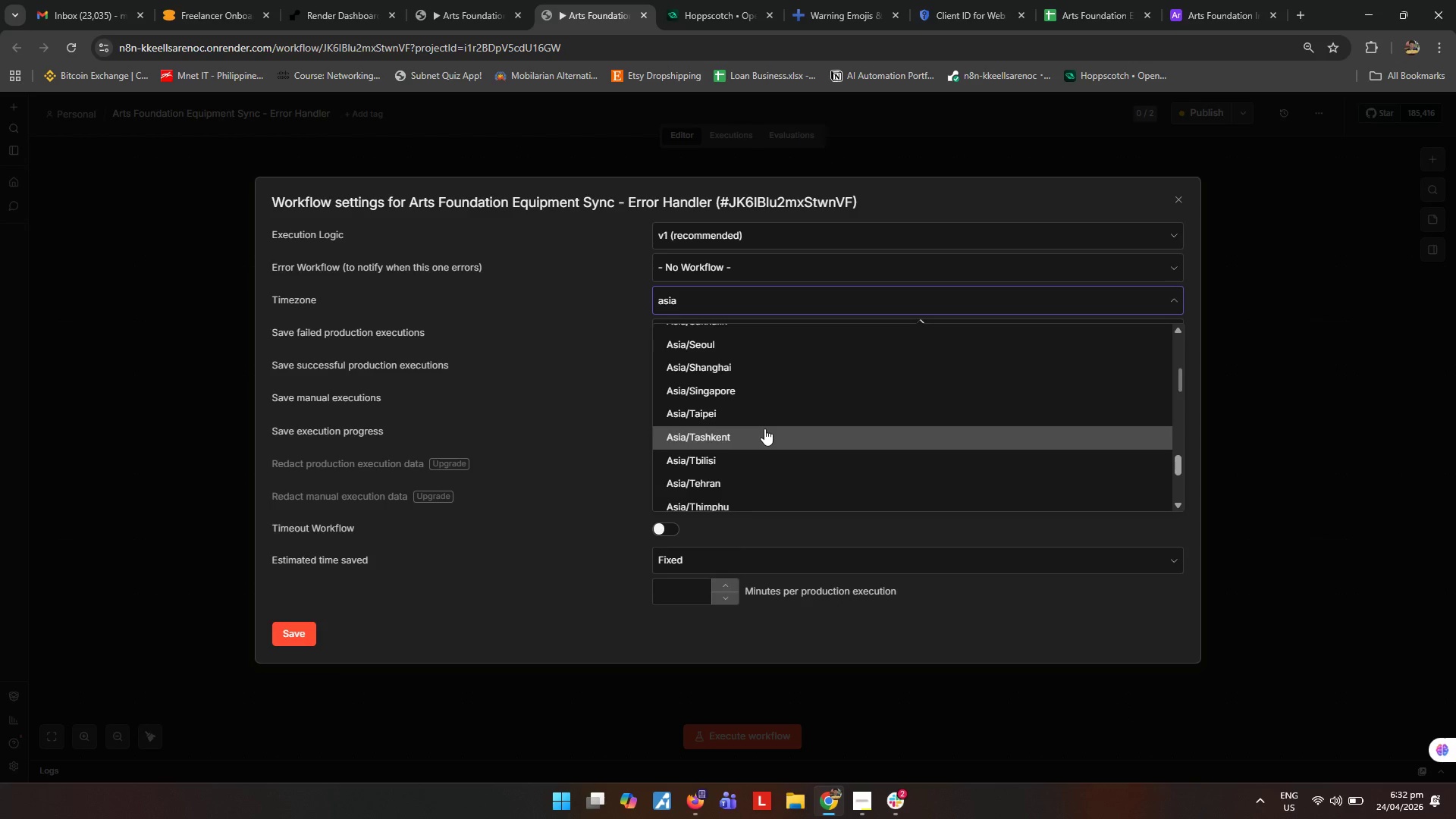 
left_click([774, 412])
 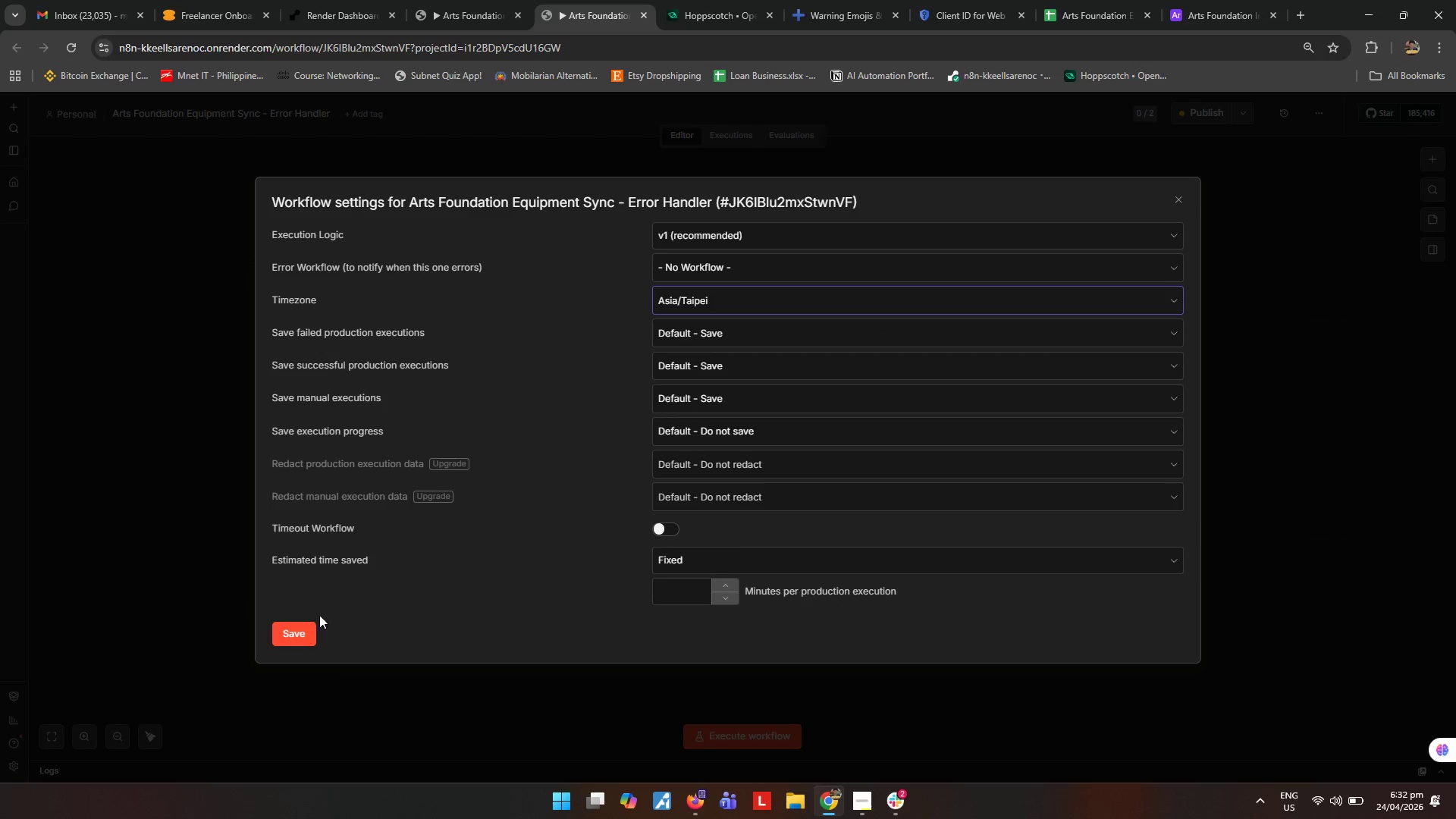 
left_click([290, 630])
 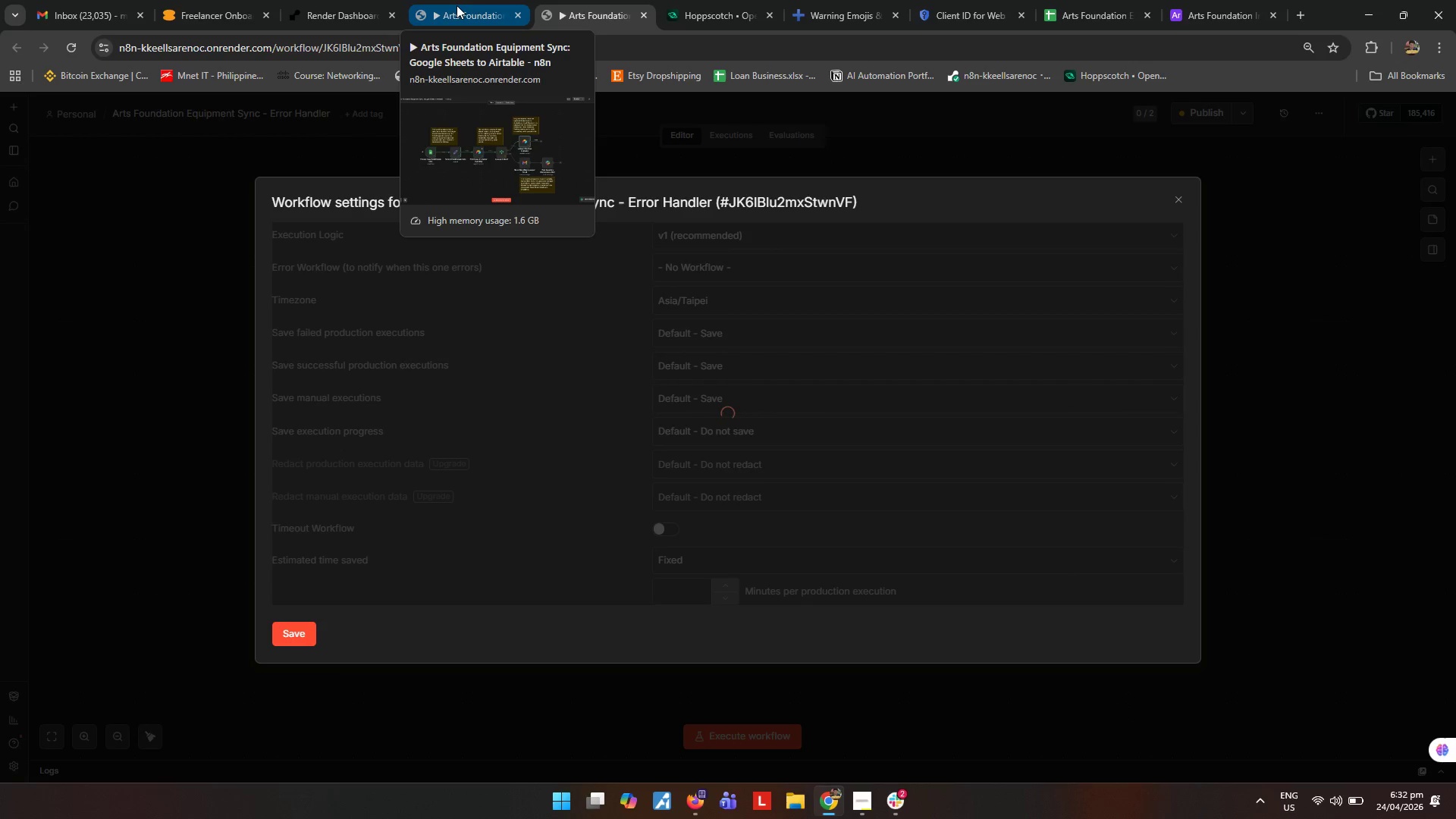 
left_click([457, 5])
 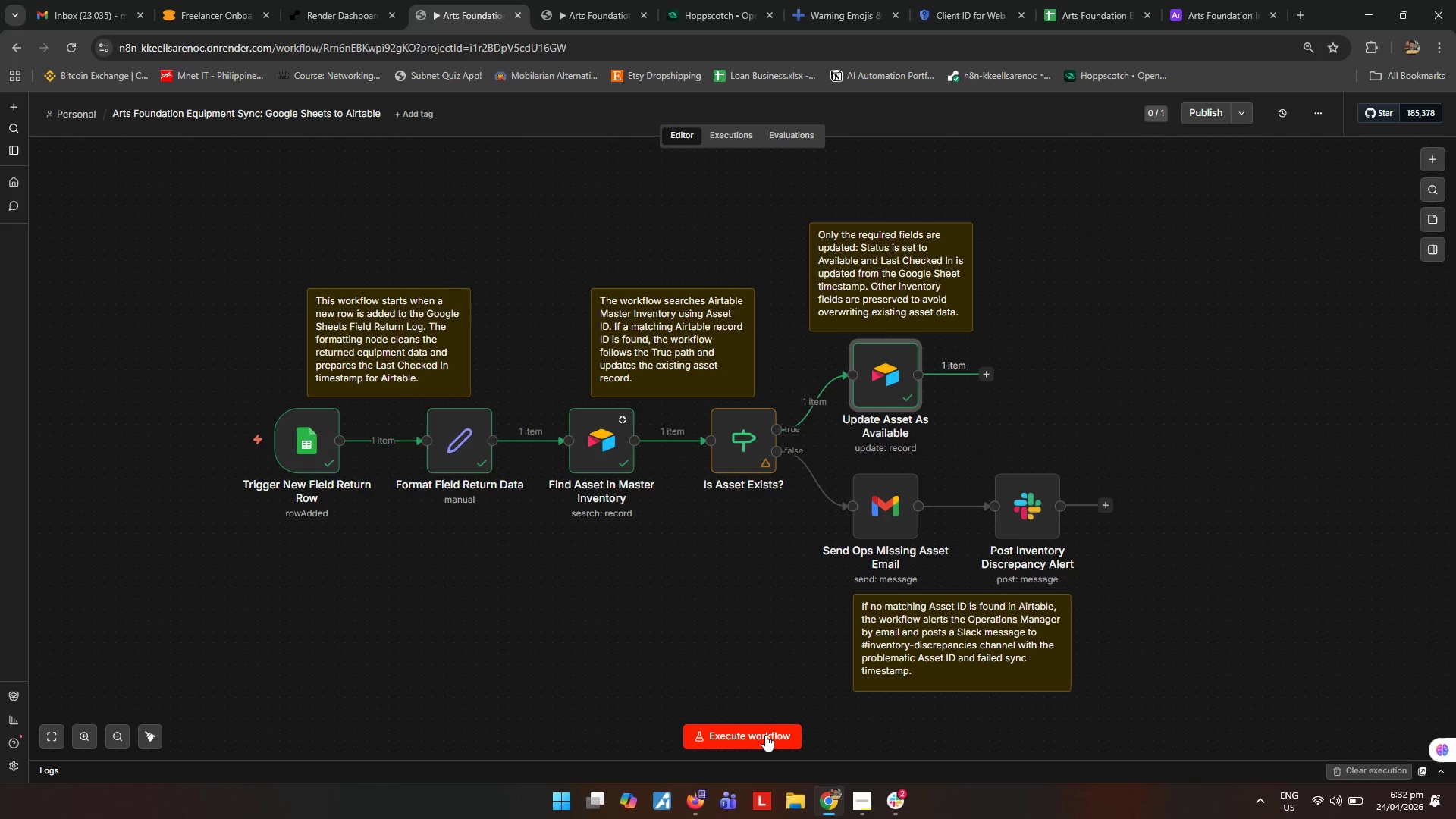 
wait(10.19)
 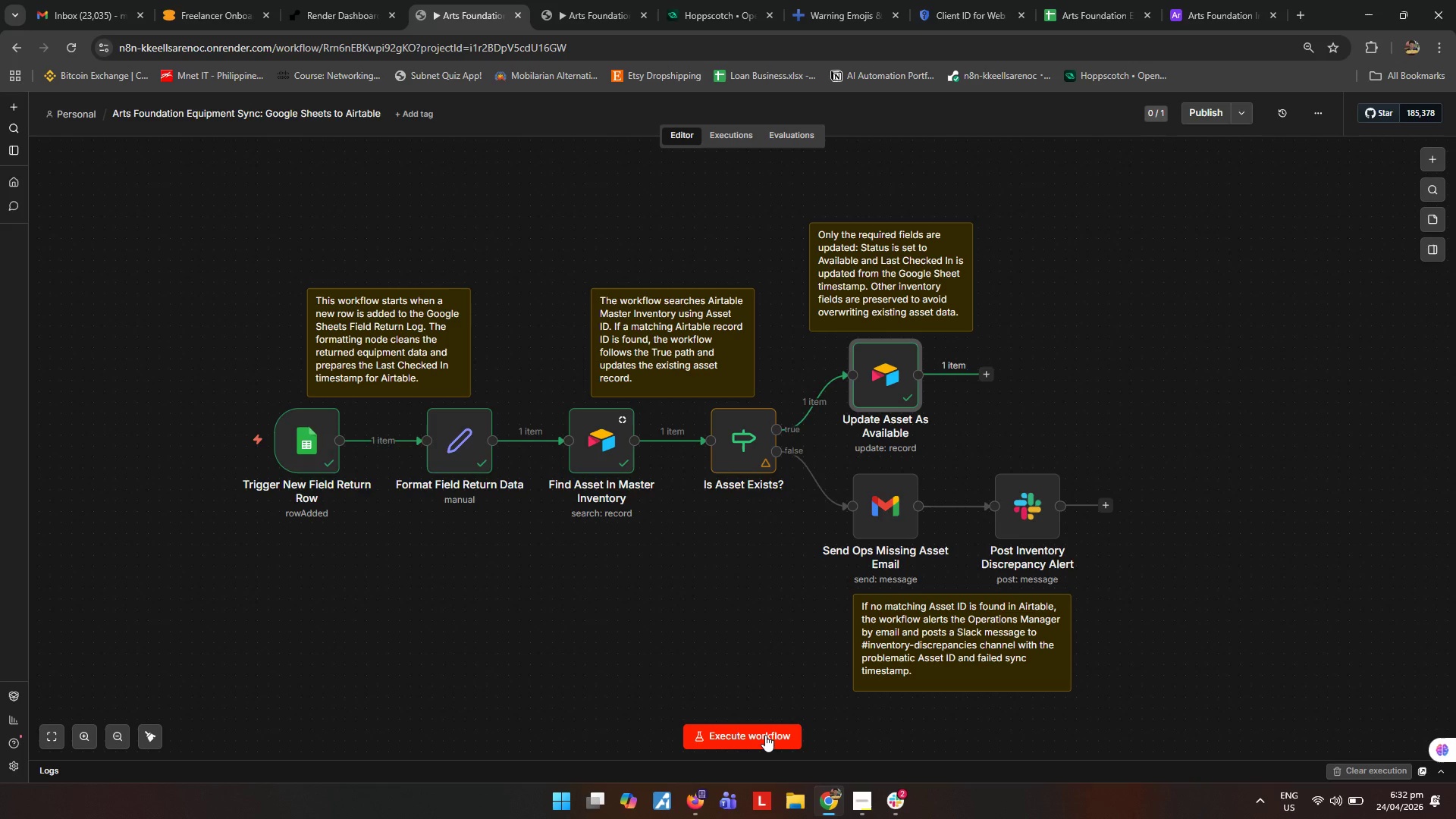 
left_click([767, 737])
 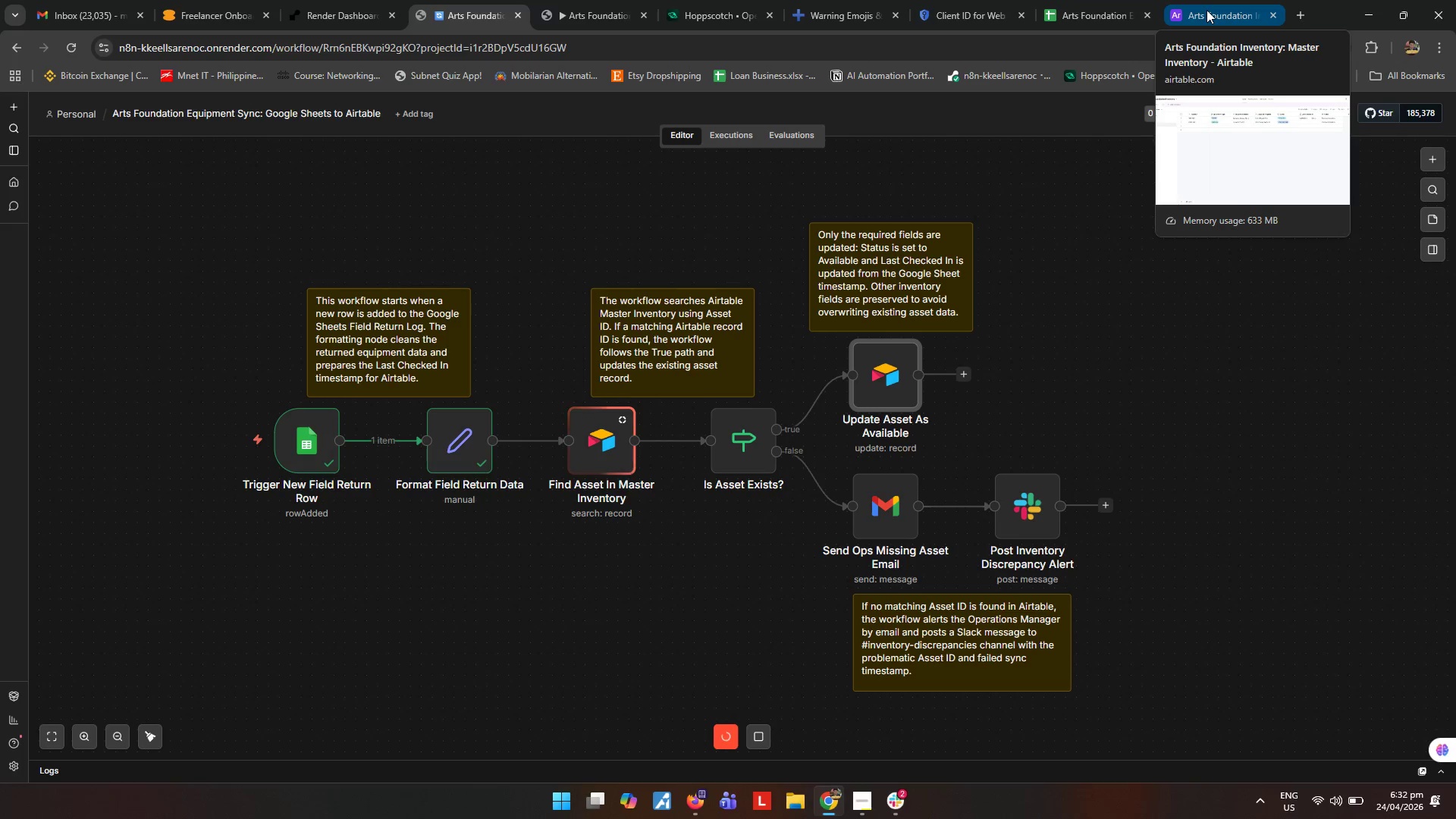 
wait(5.41)
 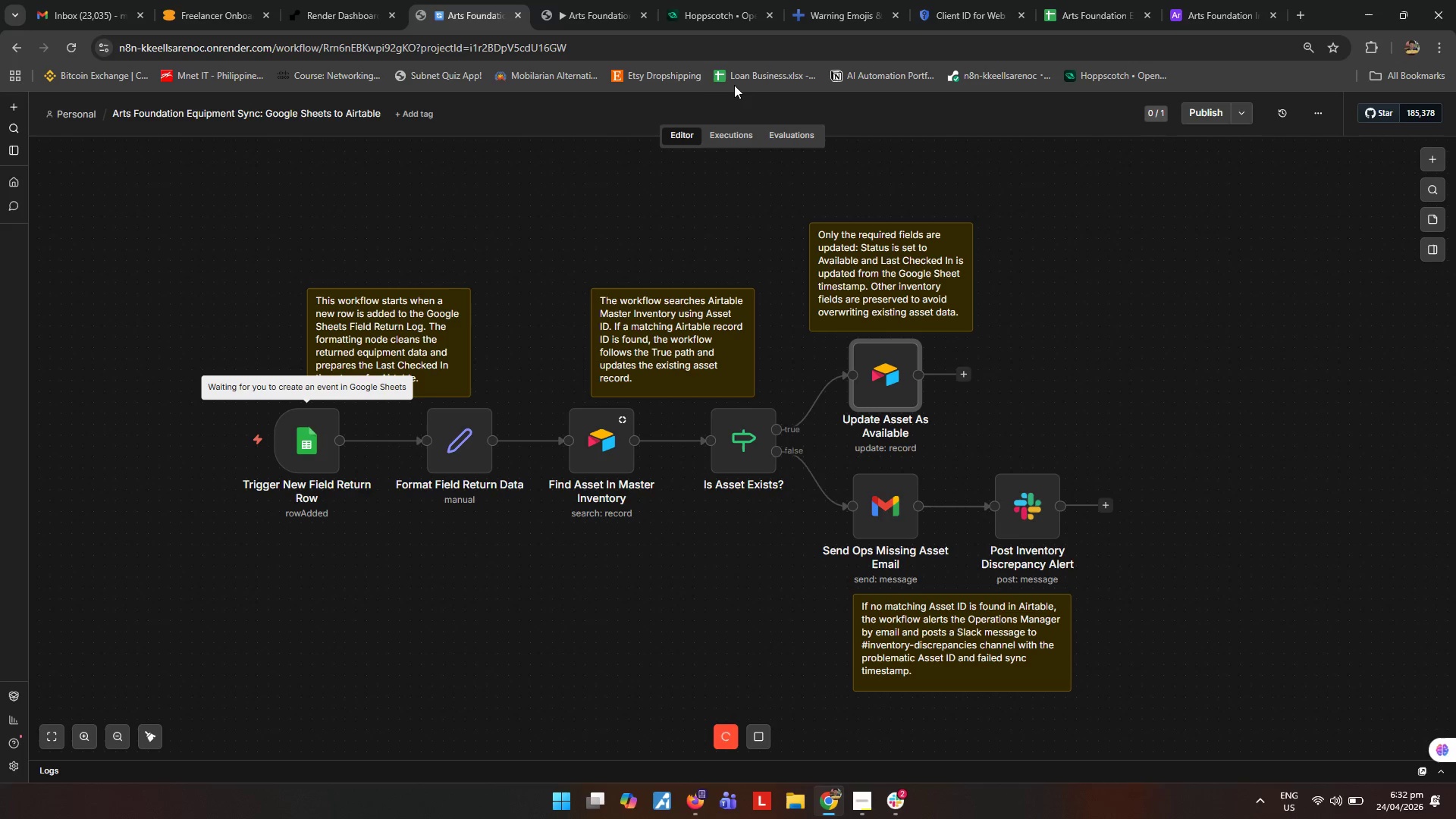 
left_click([1207, 10])
 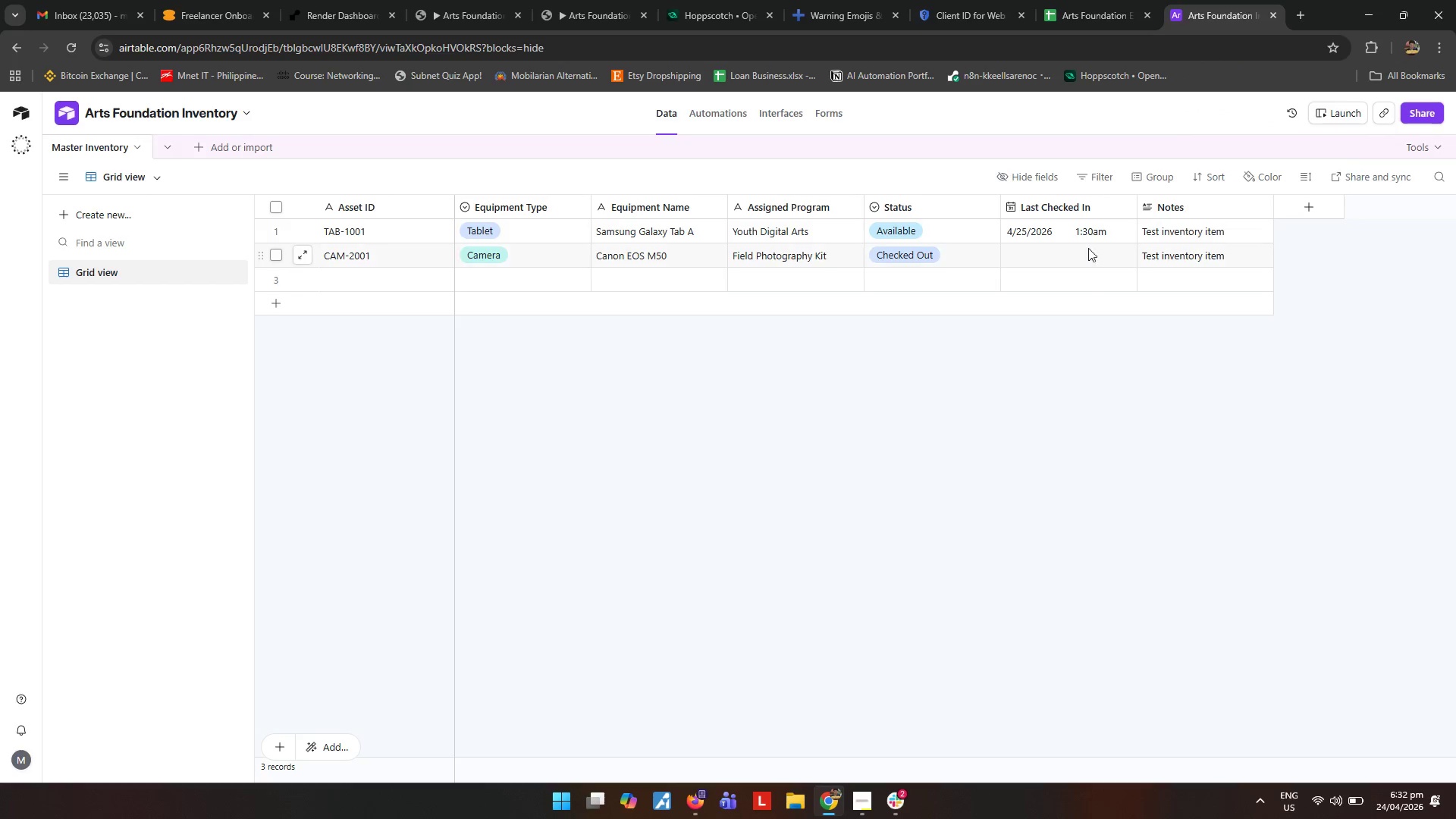 
left_click([1084, 225])
 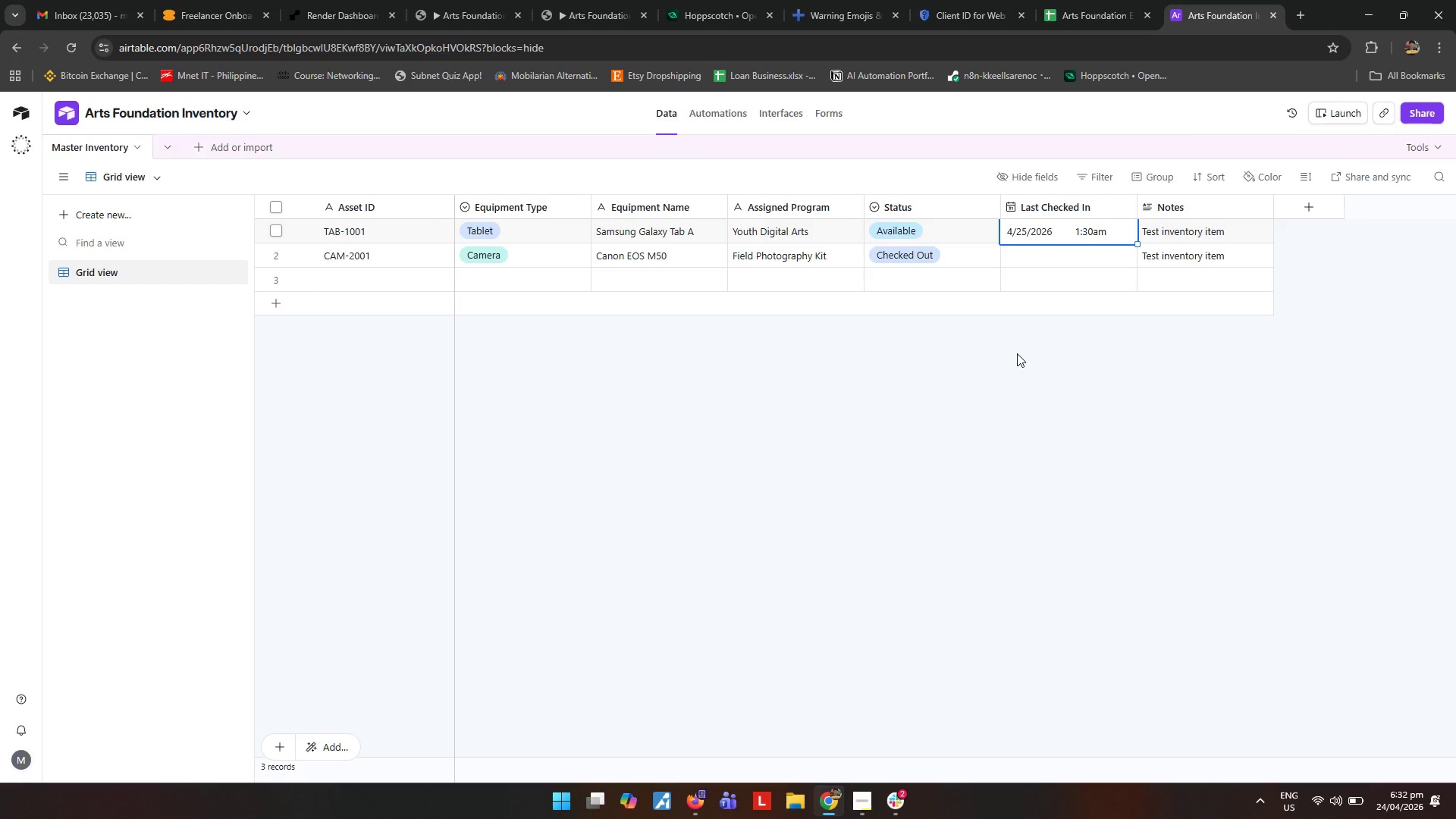 
double_click([993, 232])
 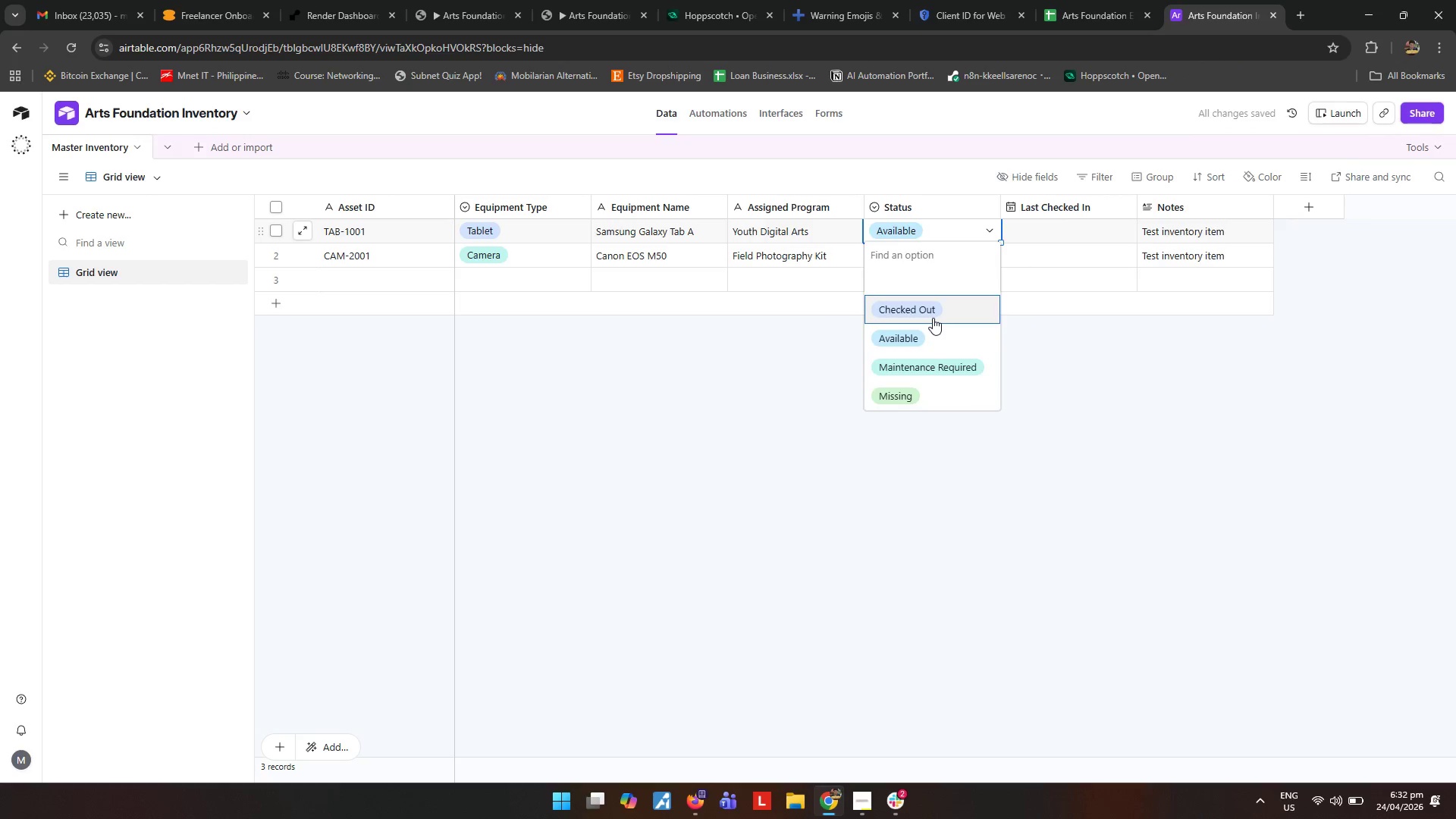 
double_click([720, 409])
 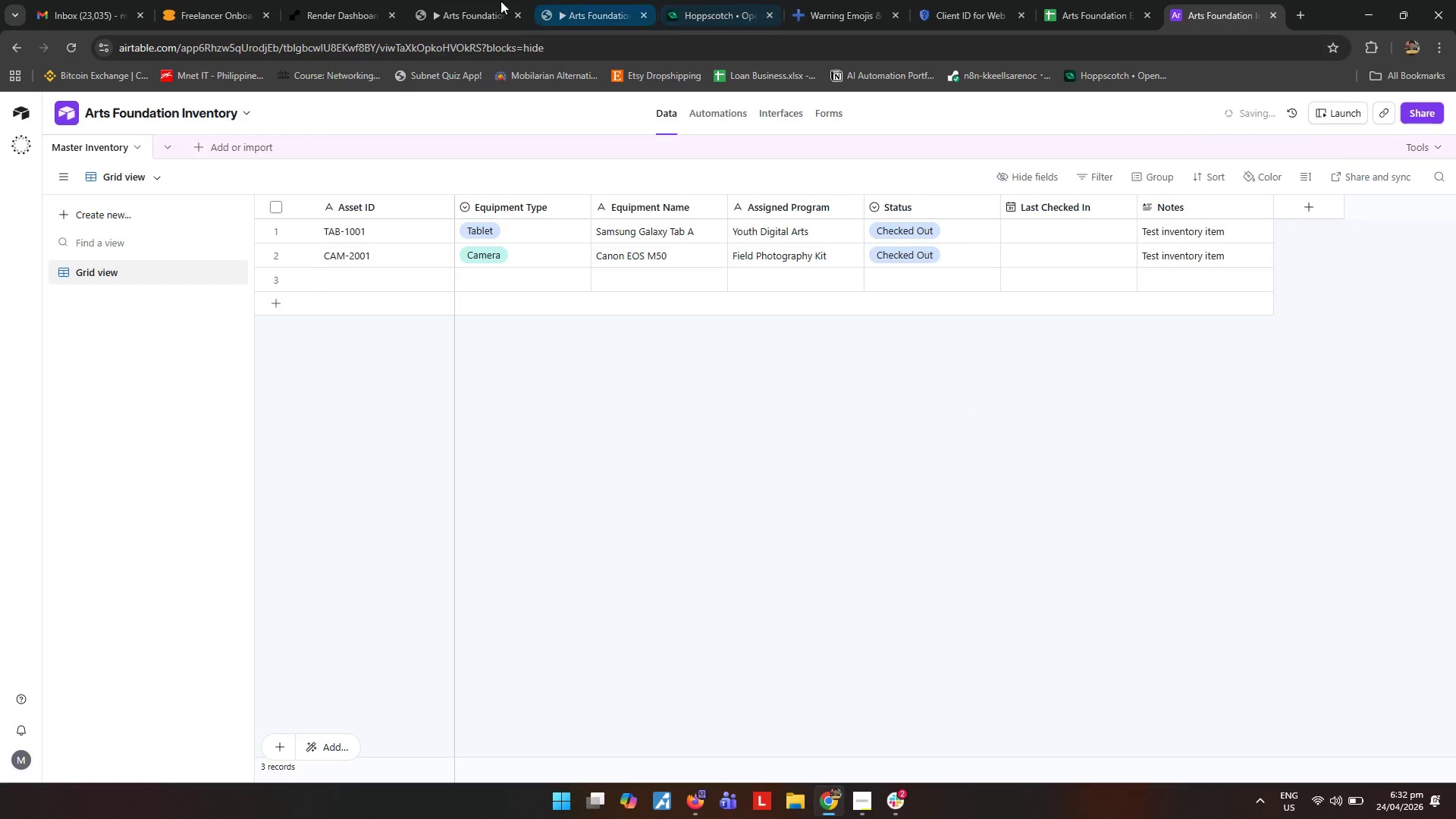 
left_click([460, 0])
 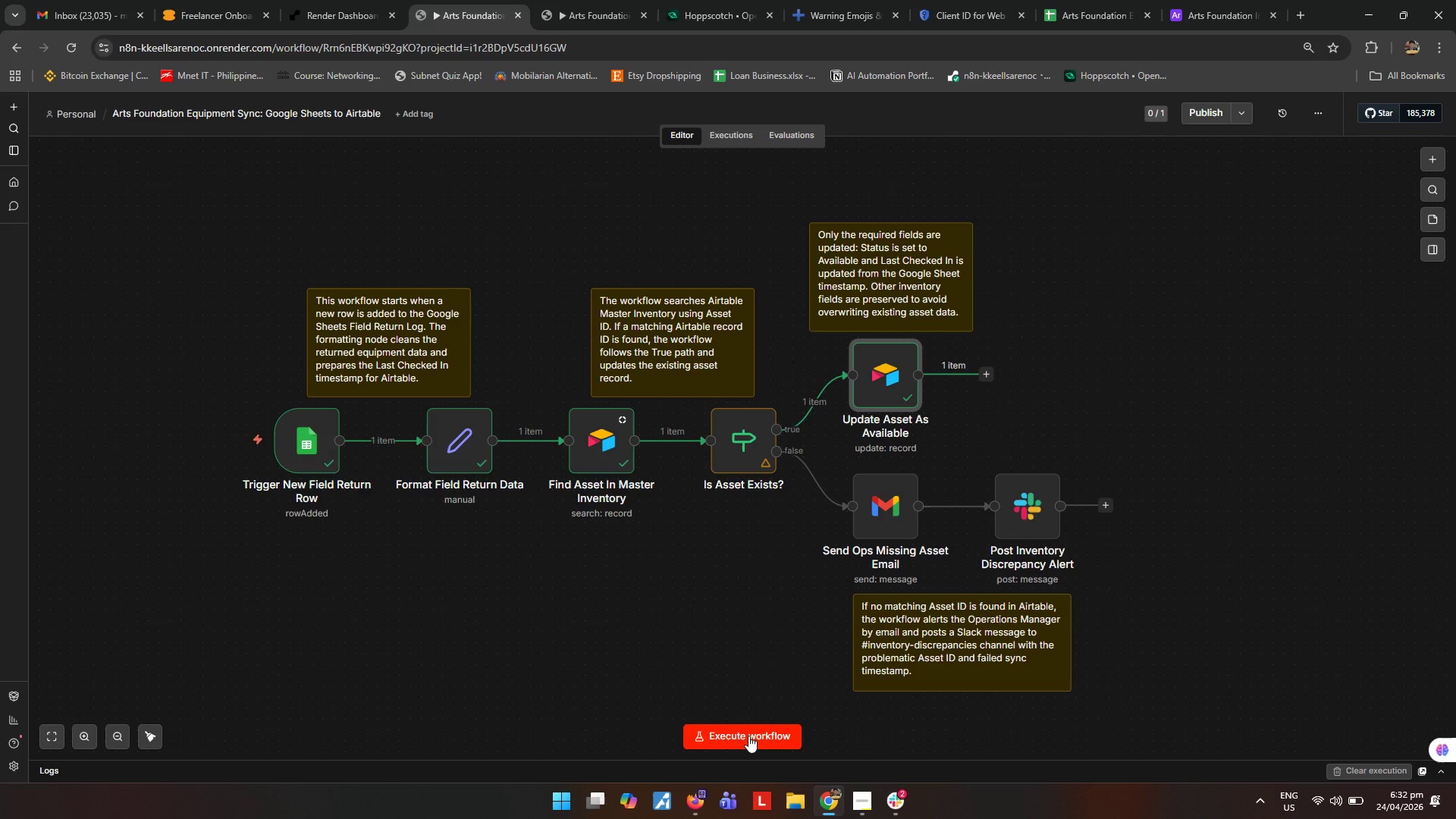 
left_click([748, 736])
 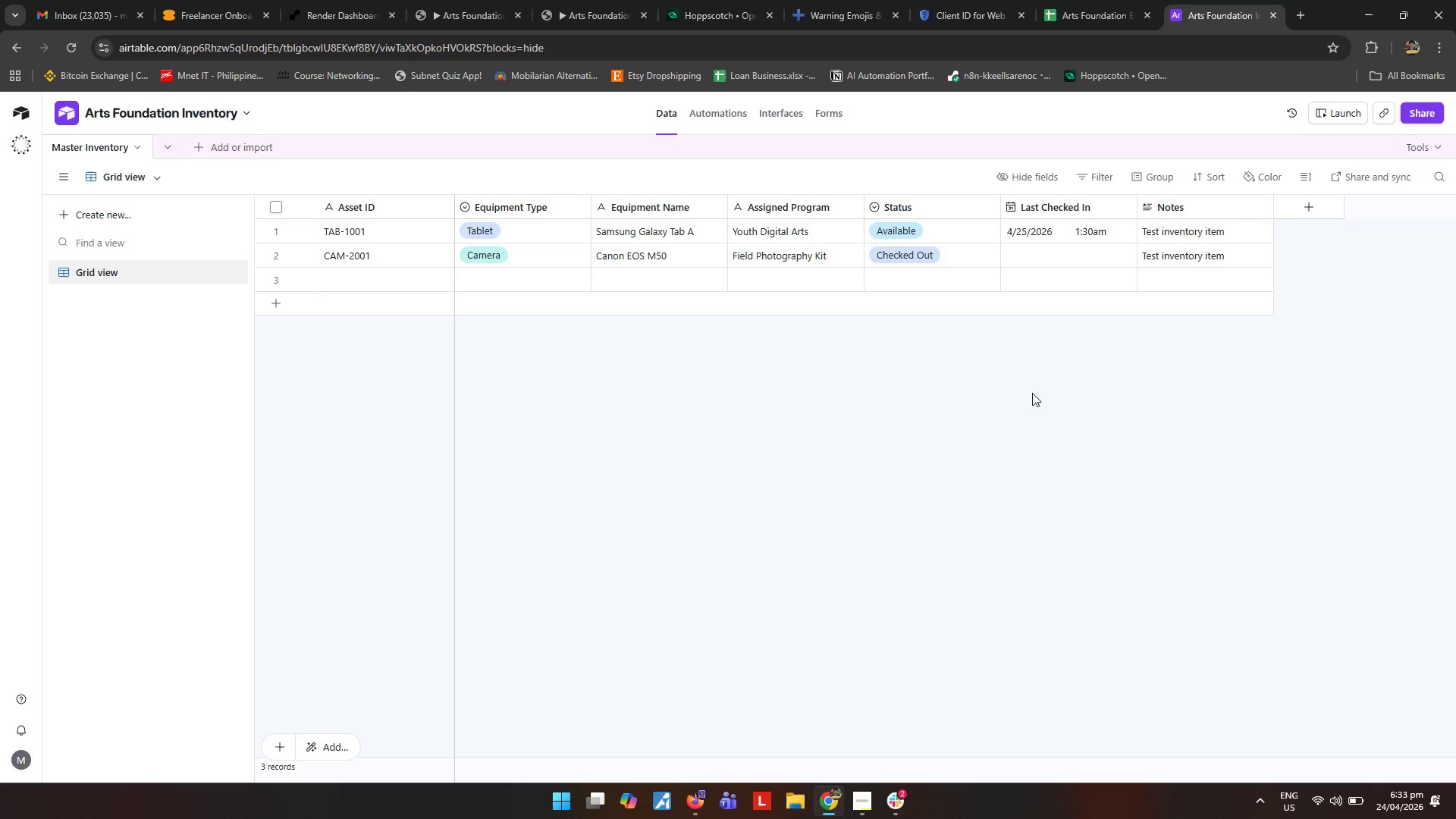 
wait(55.47)
 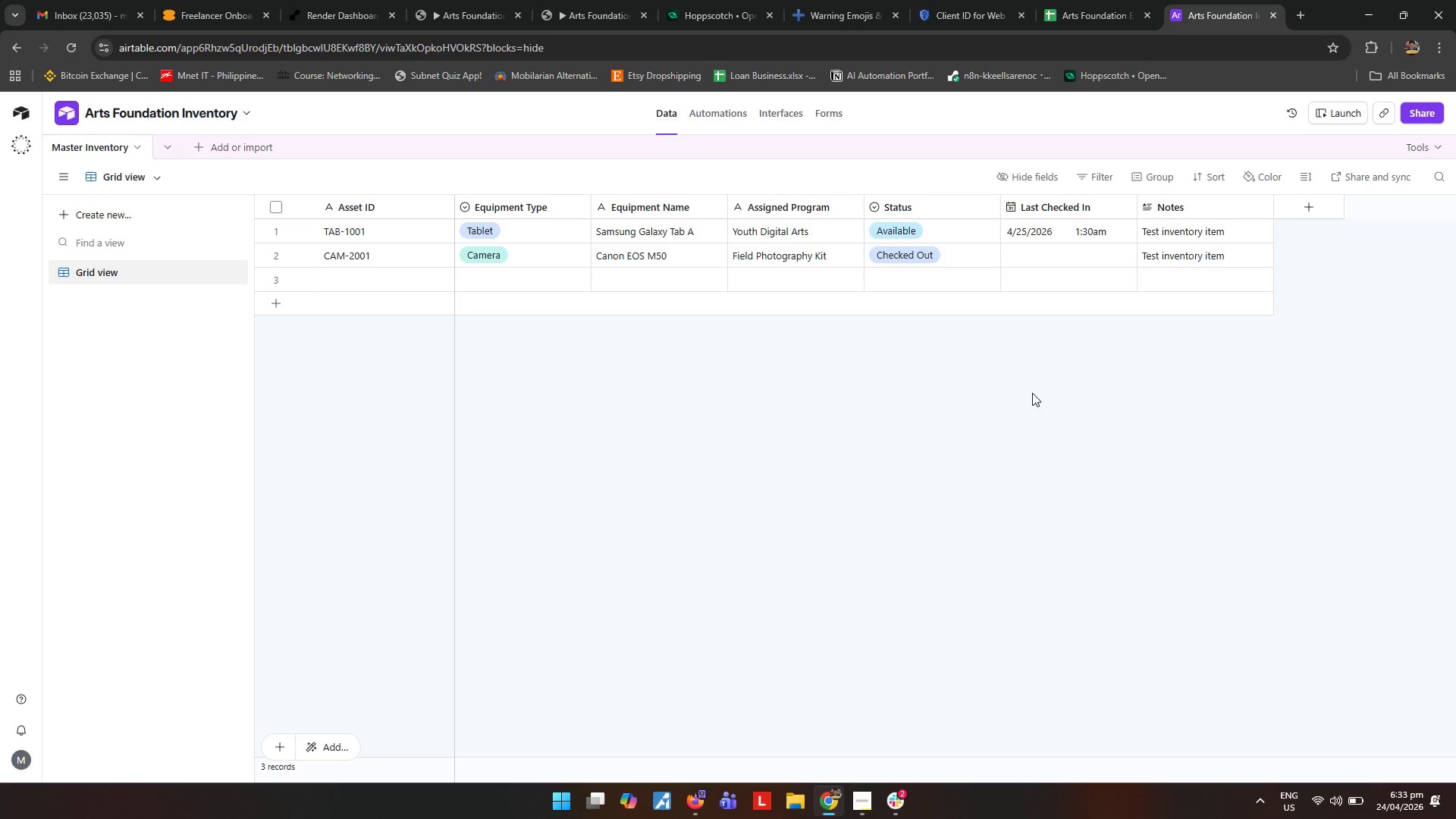 
left_click([1065, 365])
 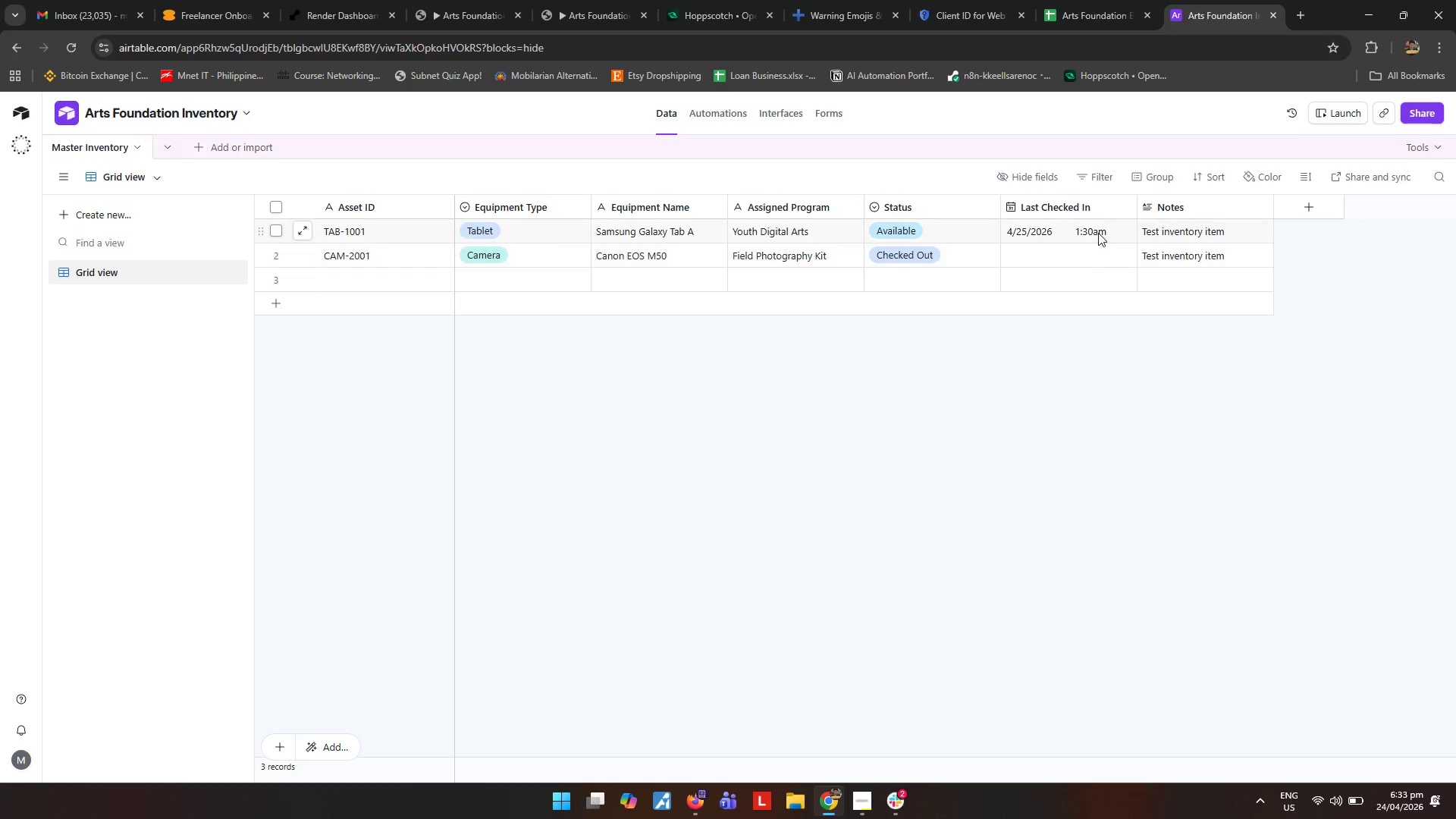 
left_click([1098, 232])
 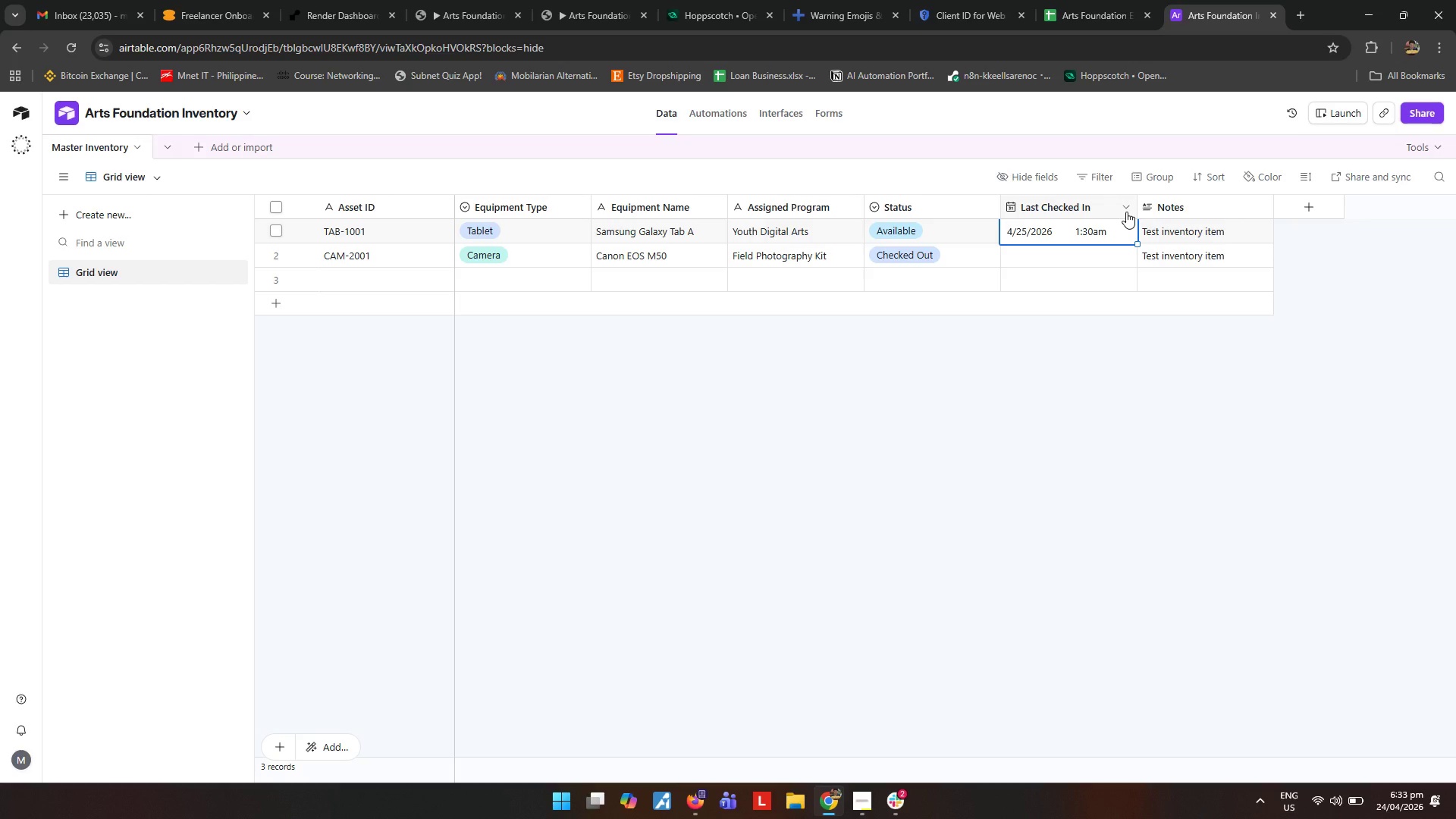 
left_click([1126, 212])
 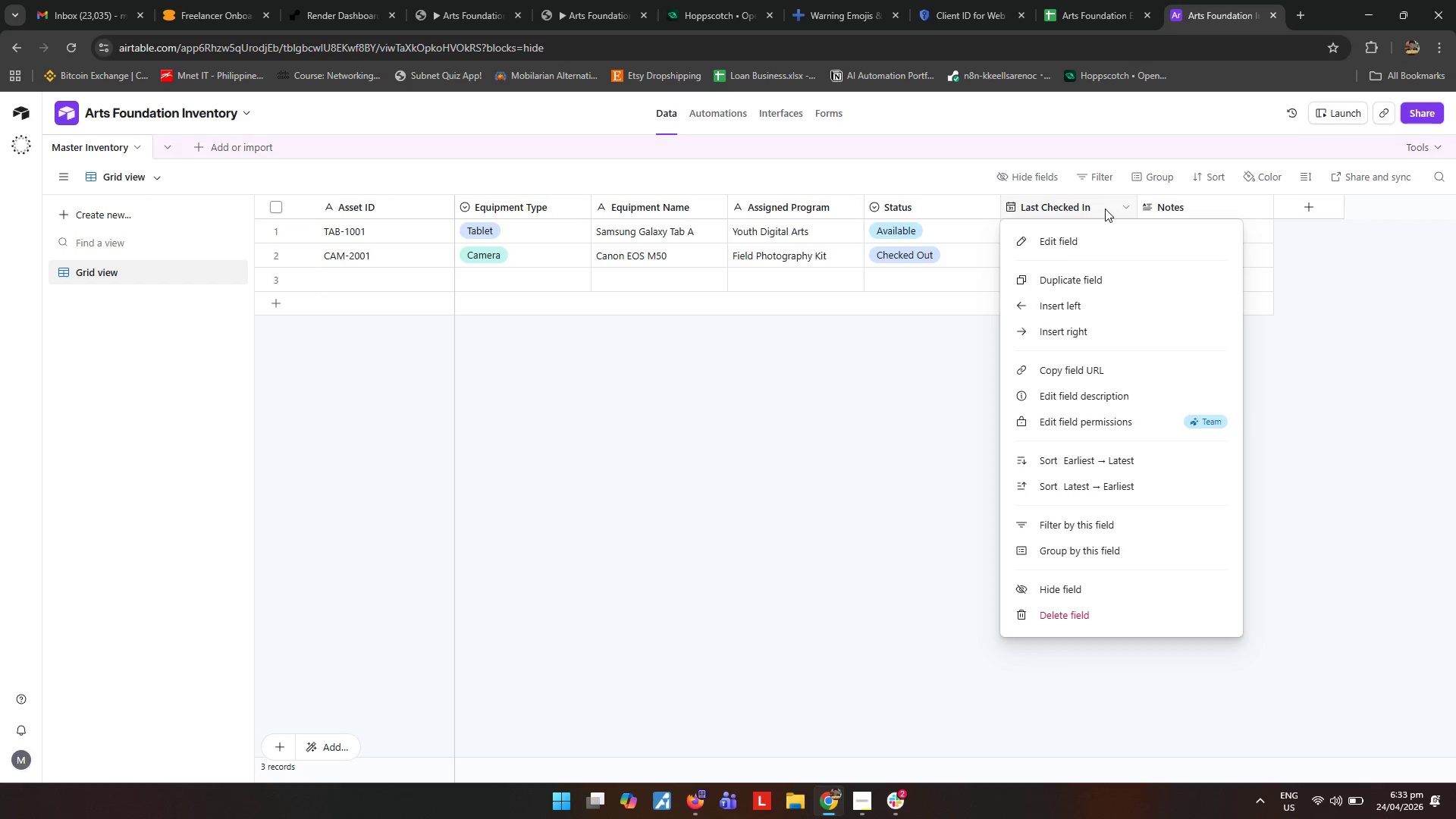 
left_click_drag(start_coordinate=[818, 489], to_coordinate=[831, 480])
 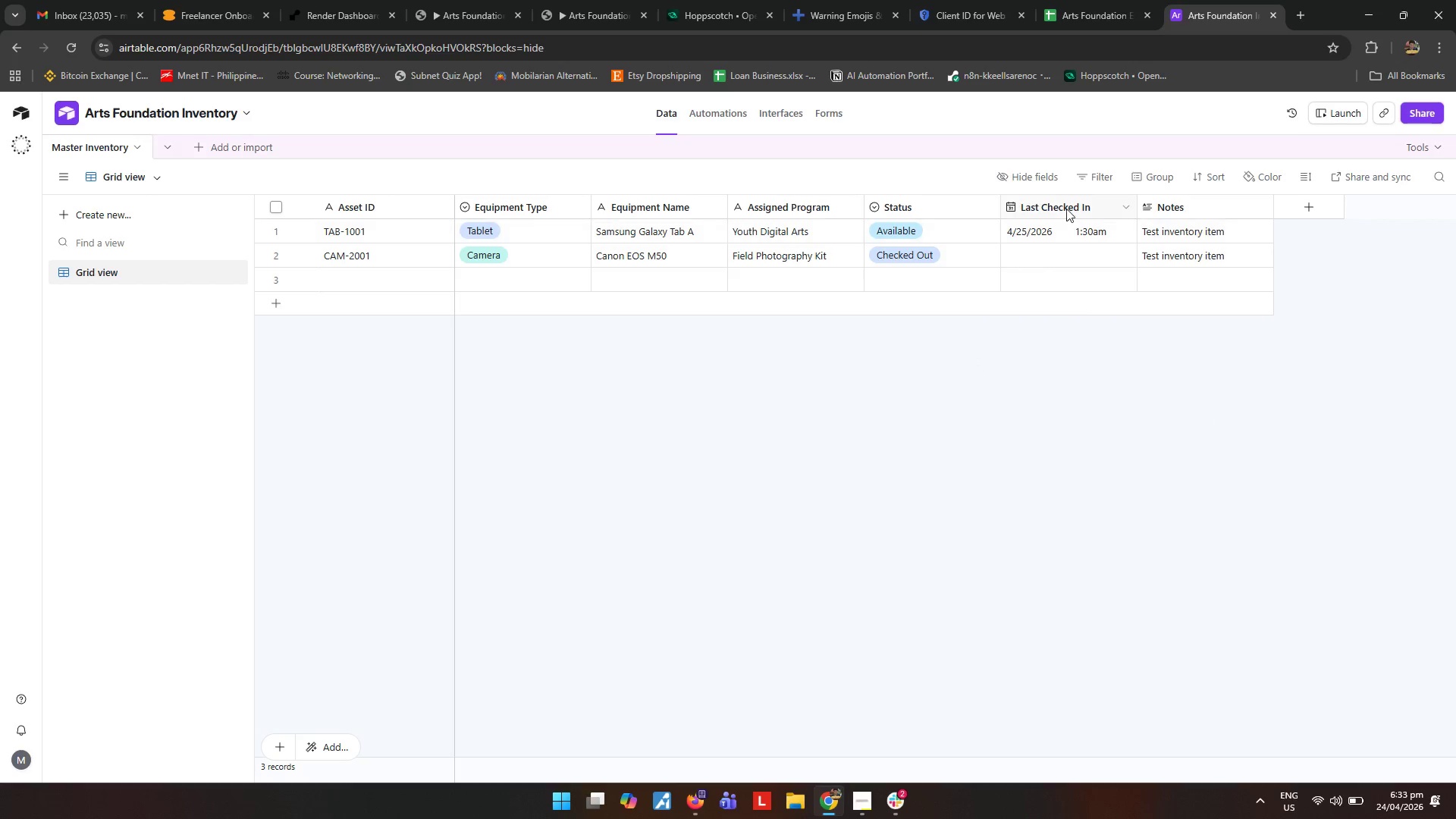 
right_click([1065, 206])
 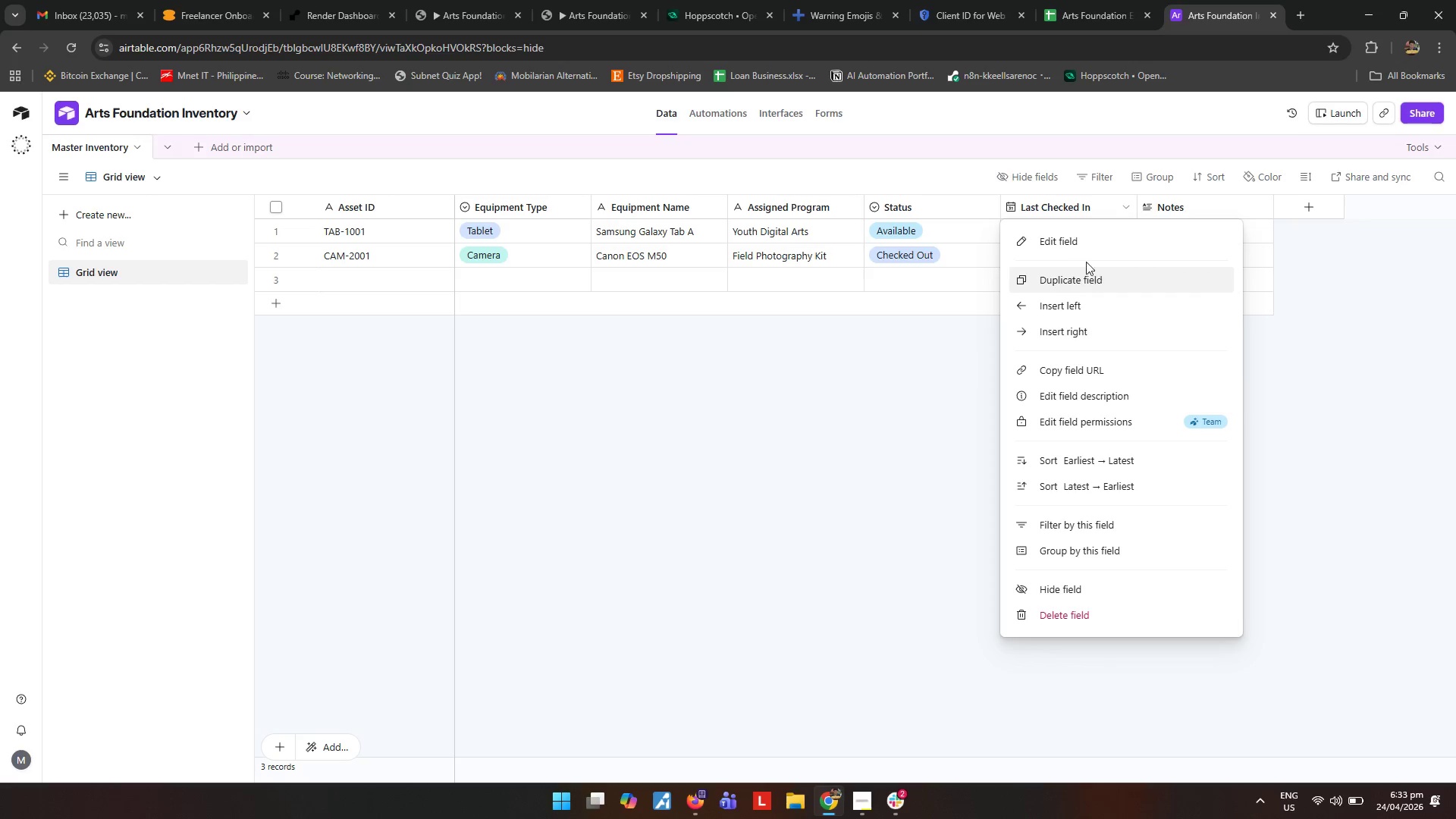 
left_click([1086, 249])
 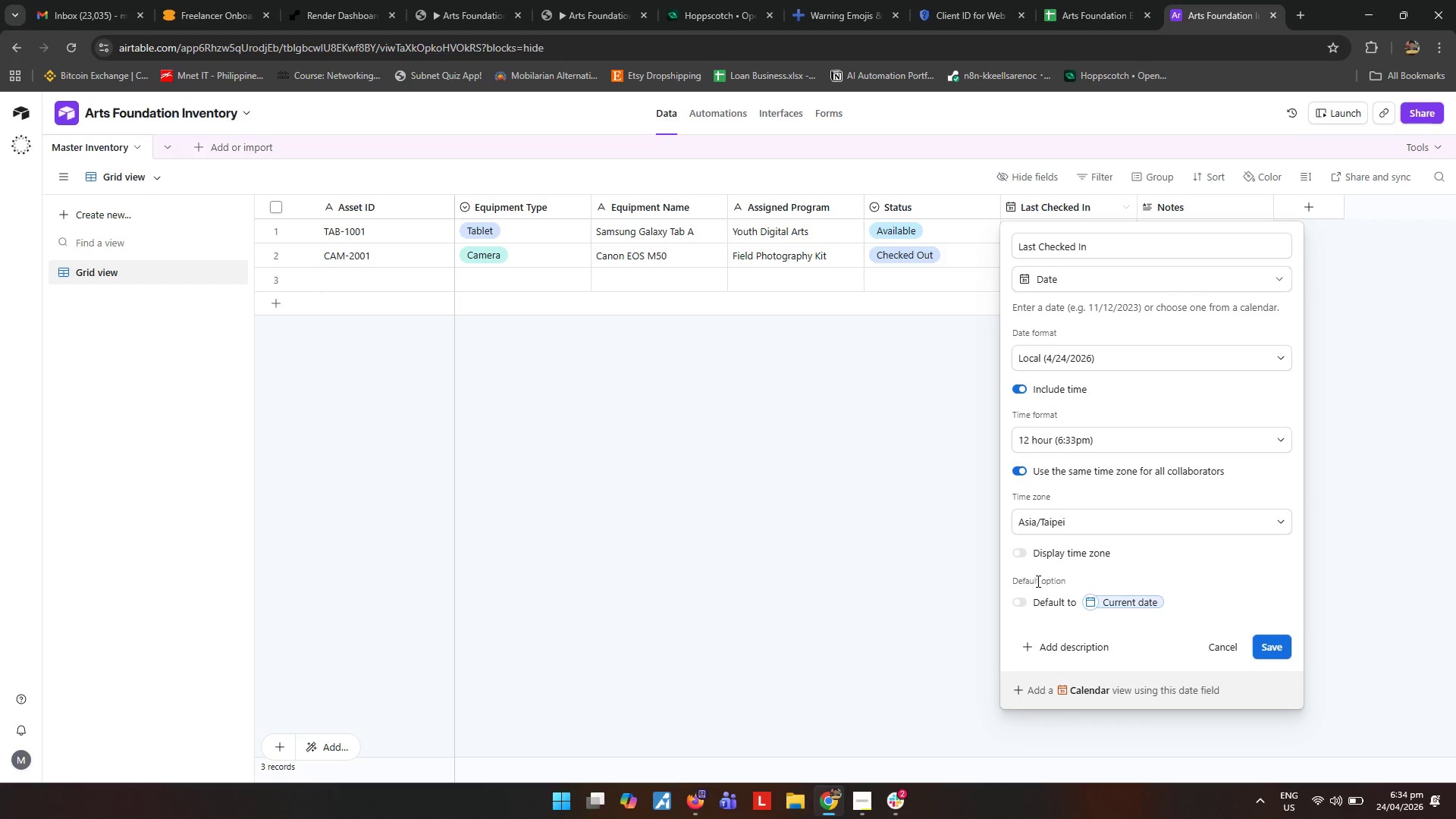 
wait(16.14)
 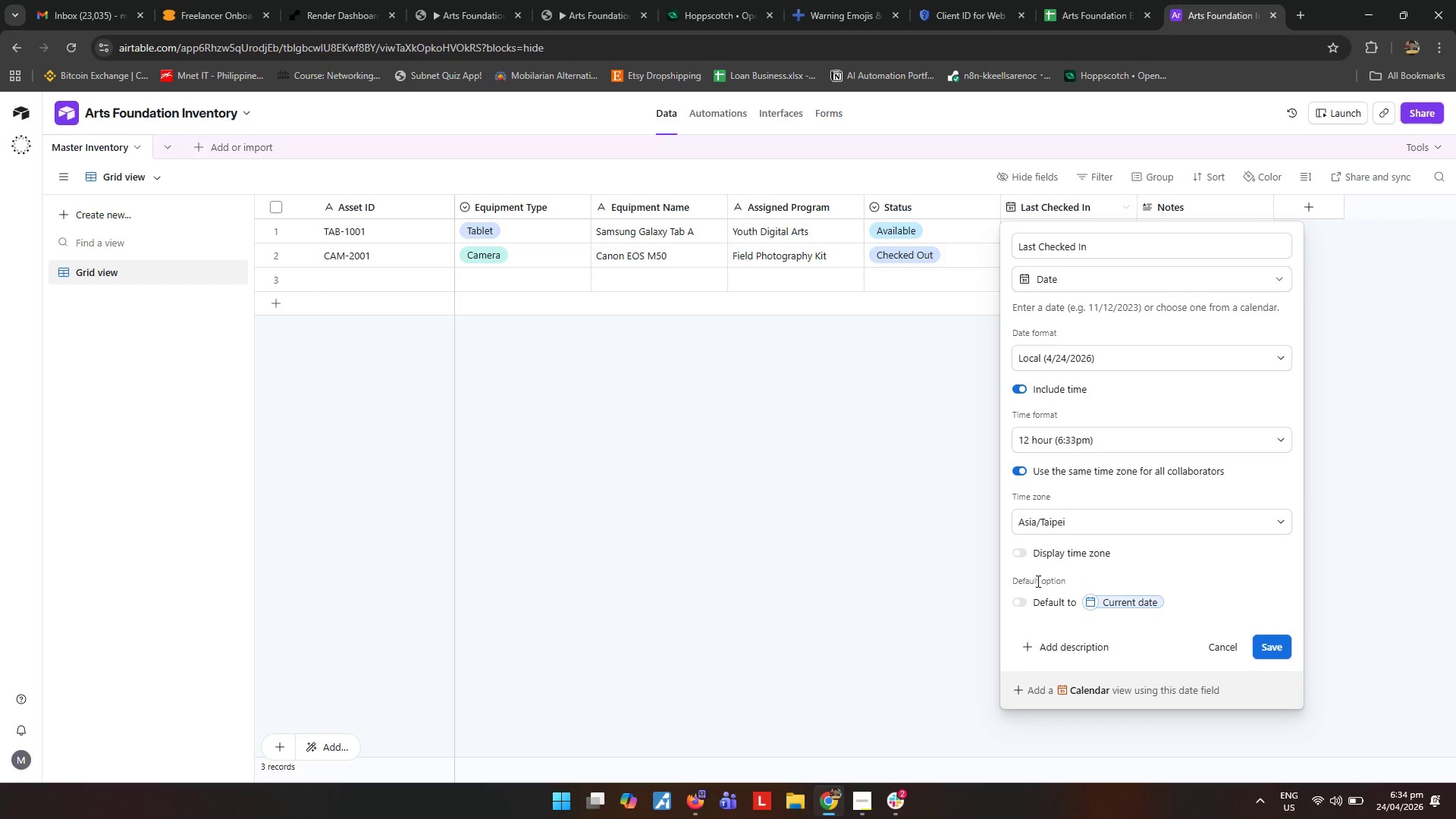 
left_click([790, 537])
 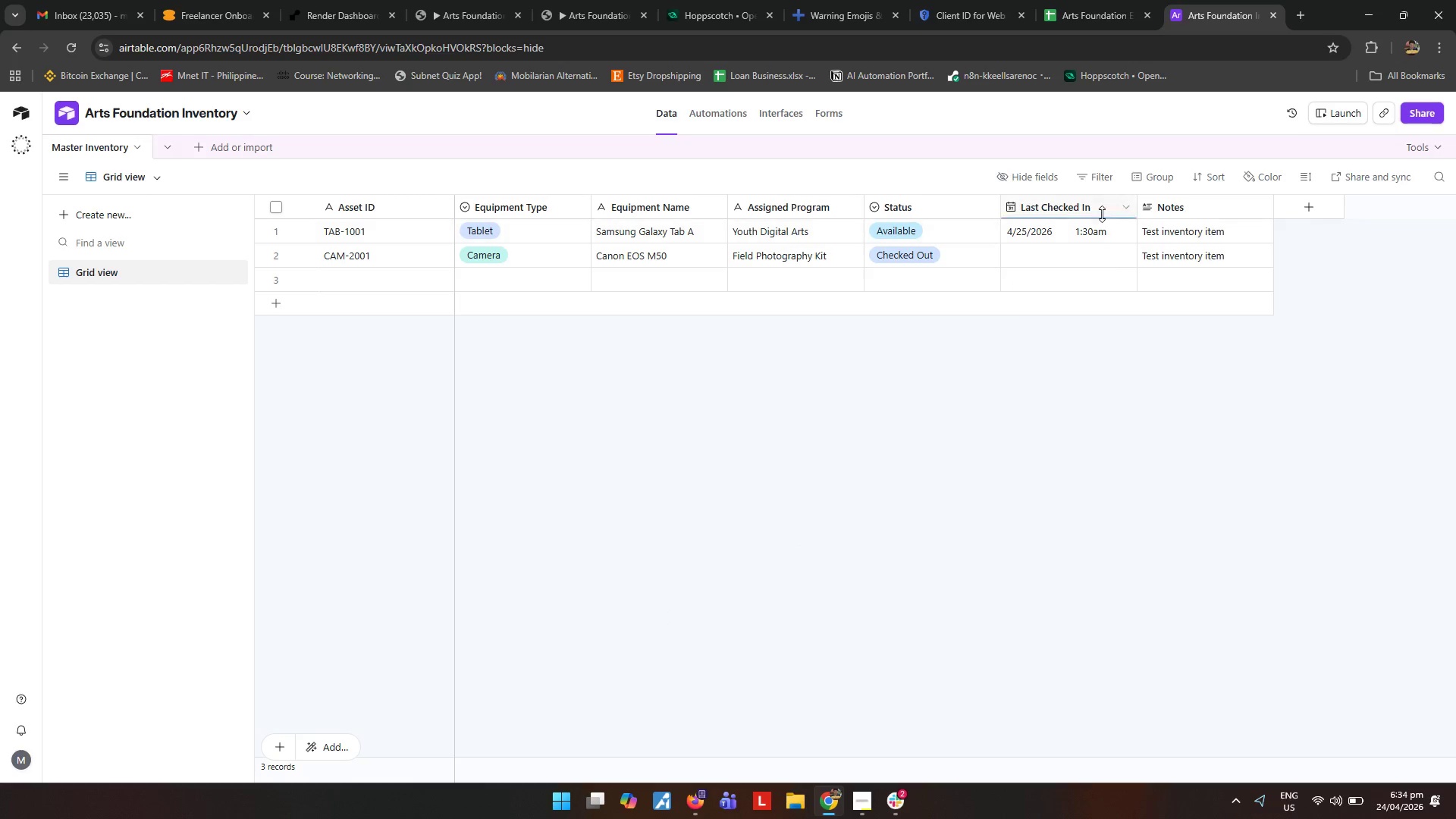 
right_click([1072, 206])
 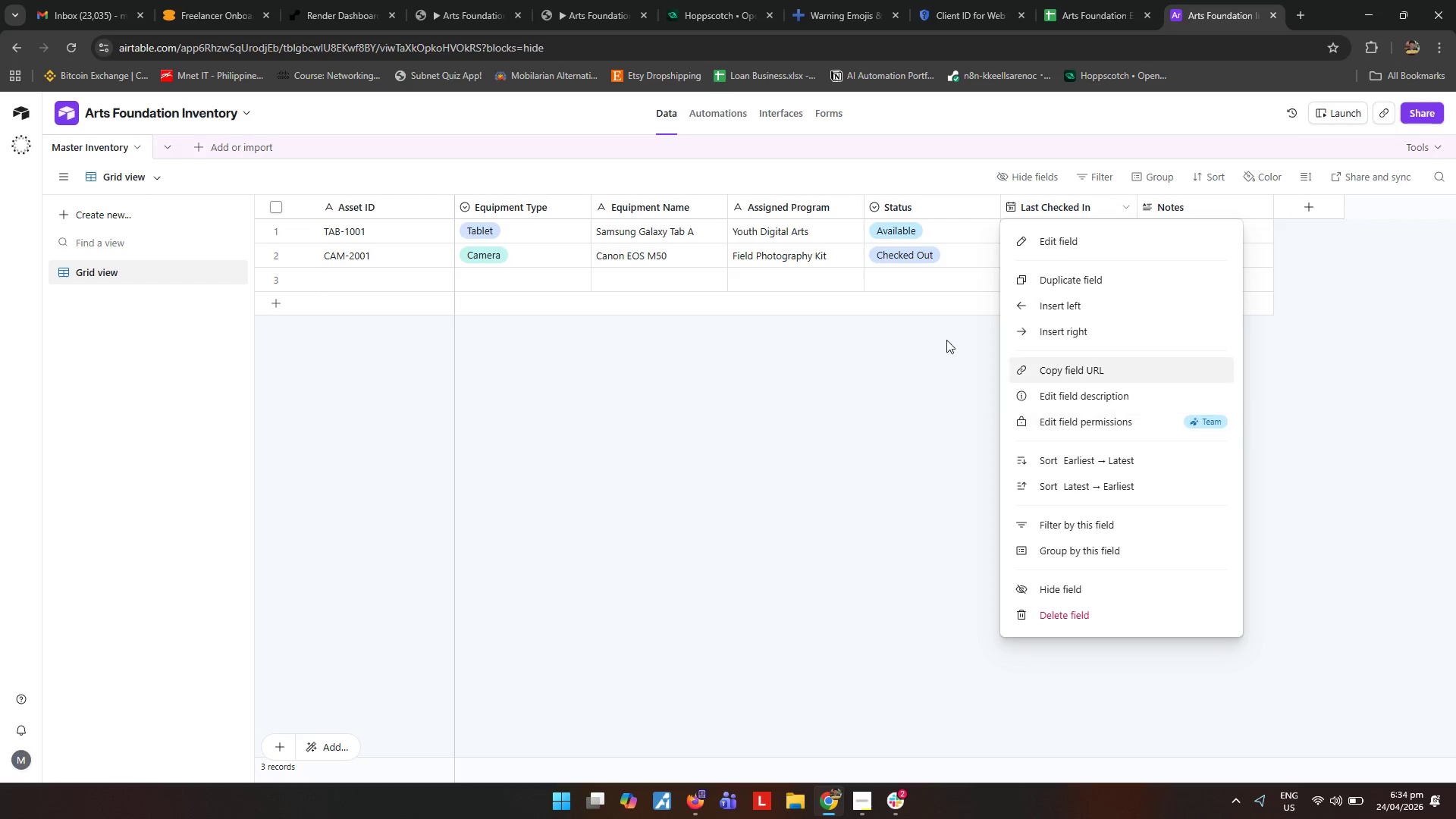 
left_click([1059, 242])
 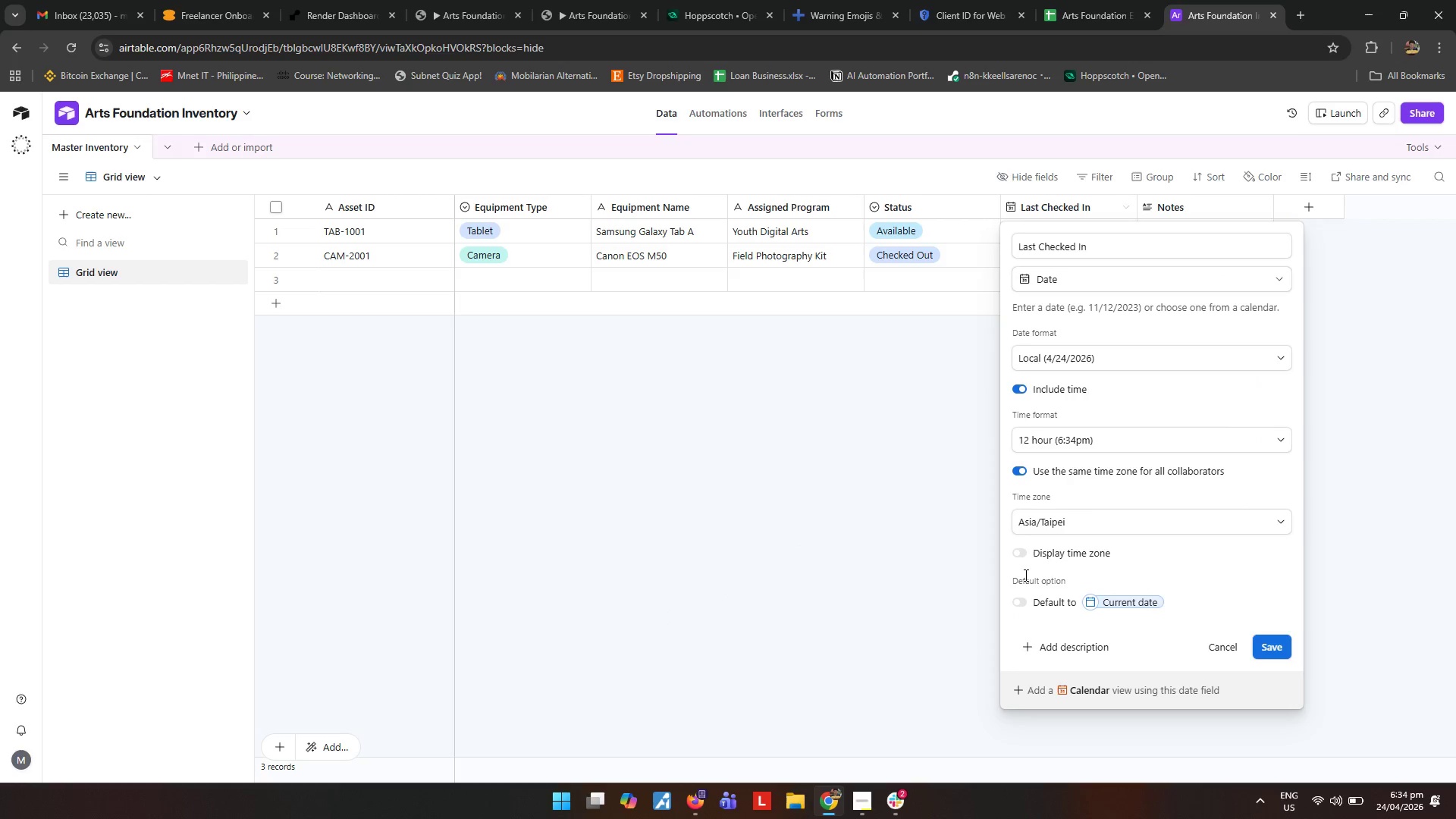 
left_click([1021, 557])
 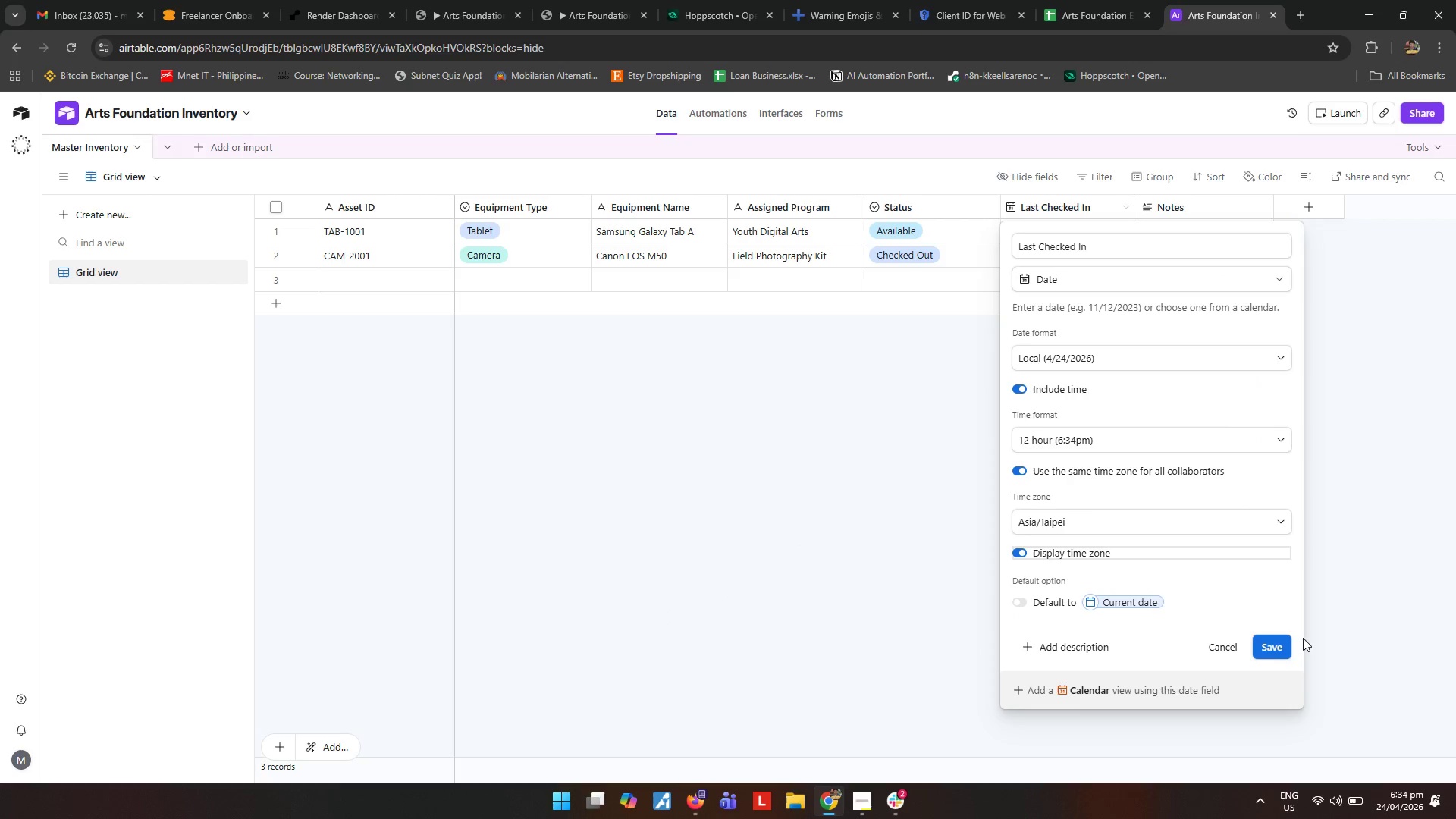 
left_click([1272, 644])
 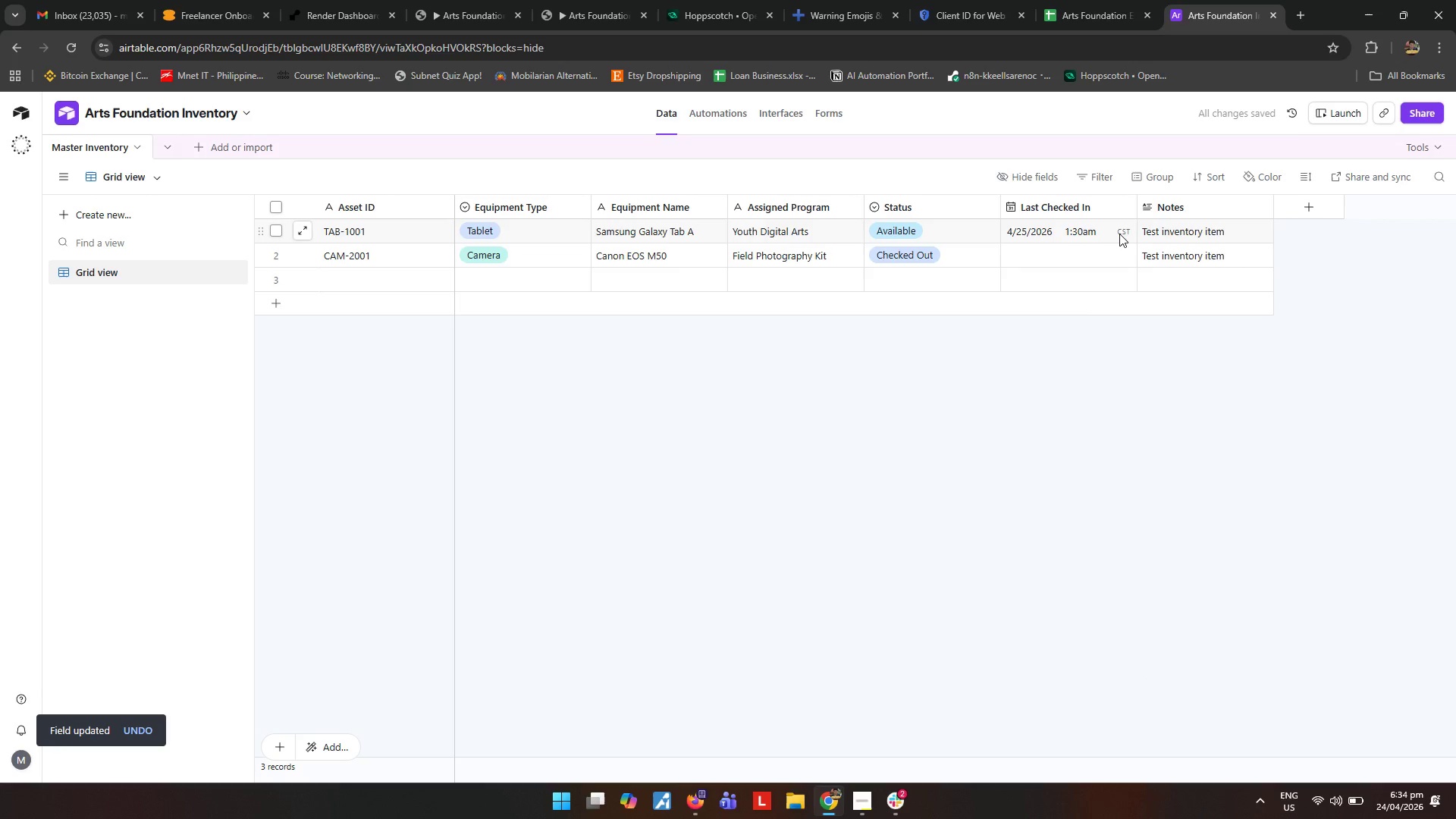 
left_click([1121, 234])
 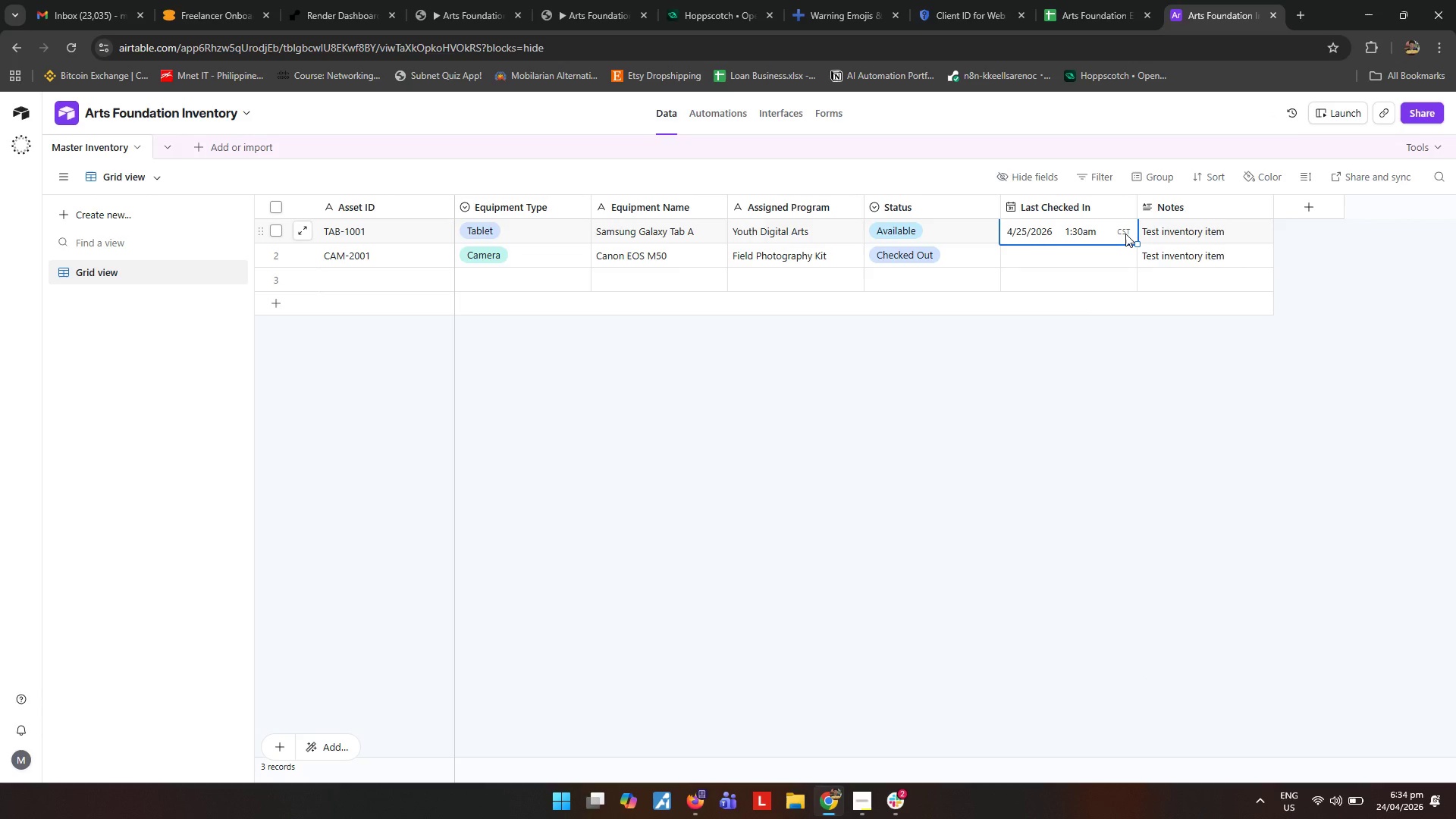 
wait(31.48)
 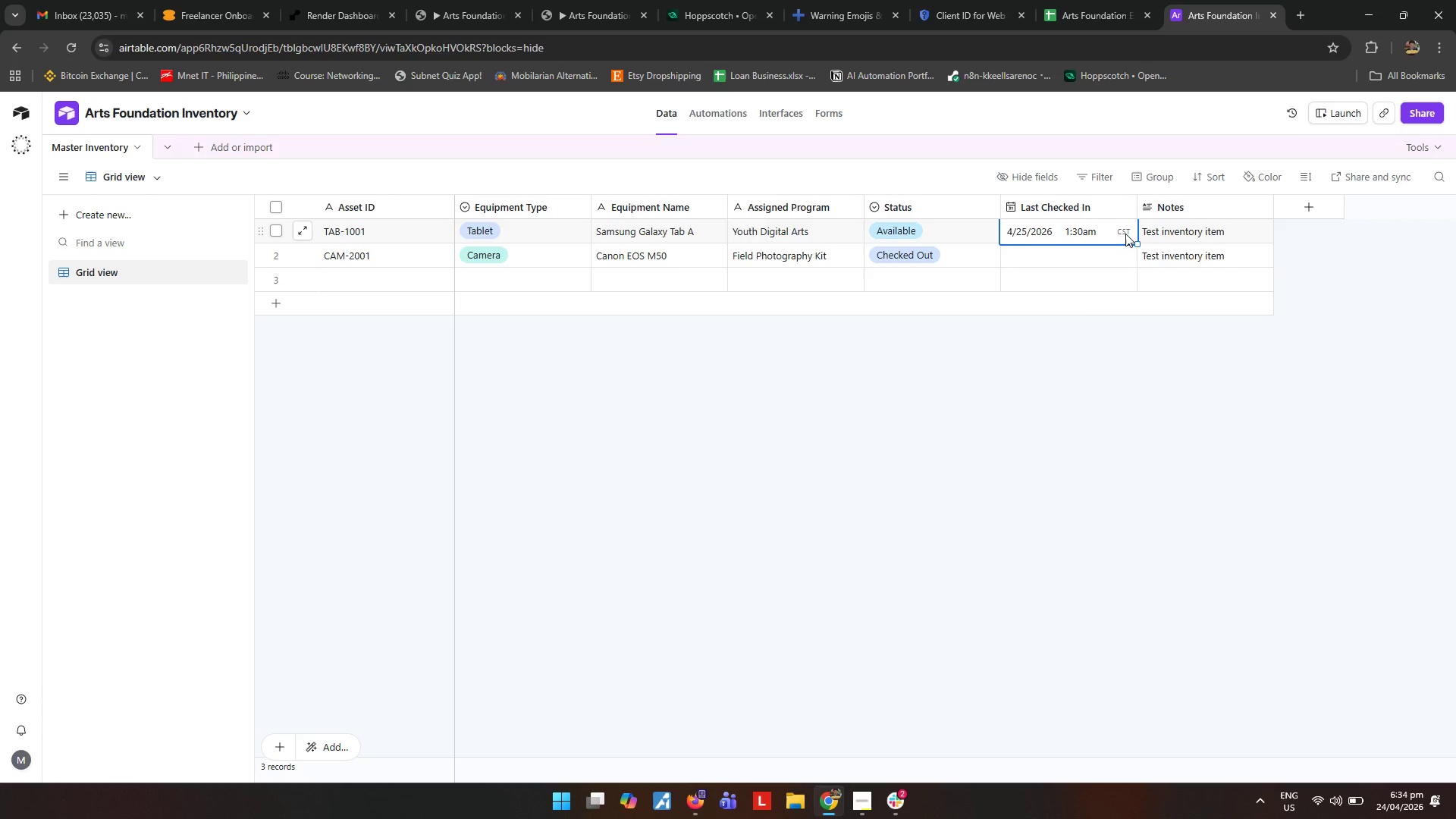 
left_click([1125, 234])
 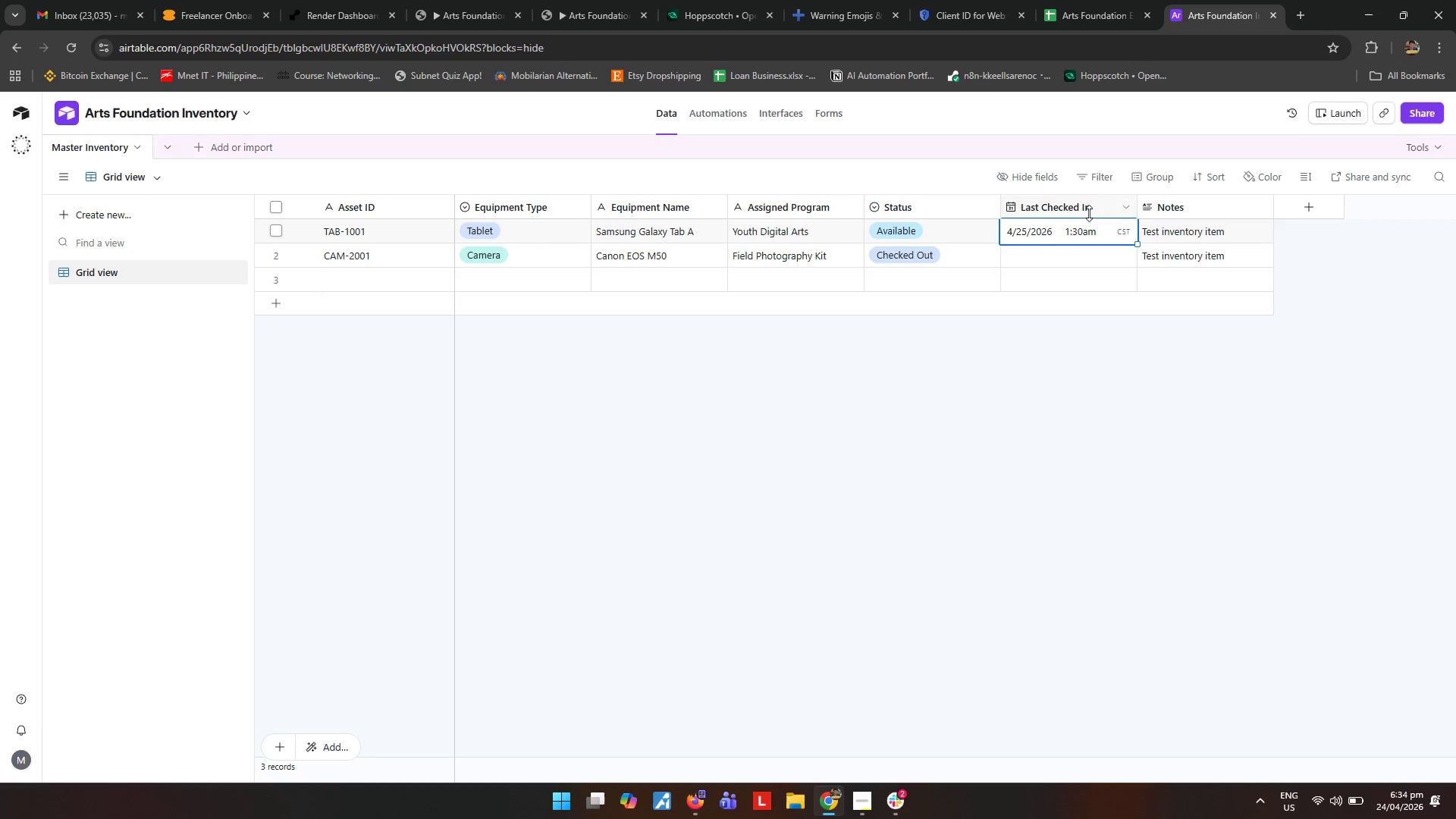 
right_click([1091, 212])
 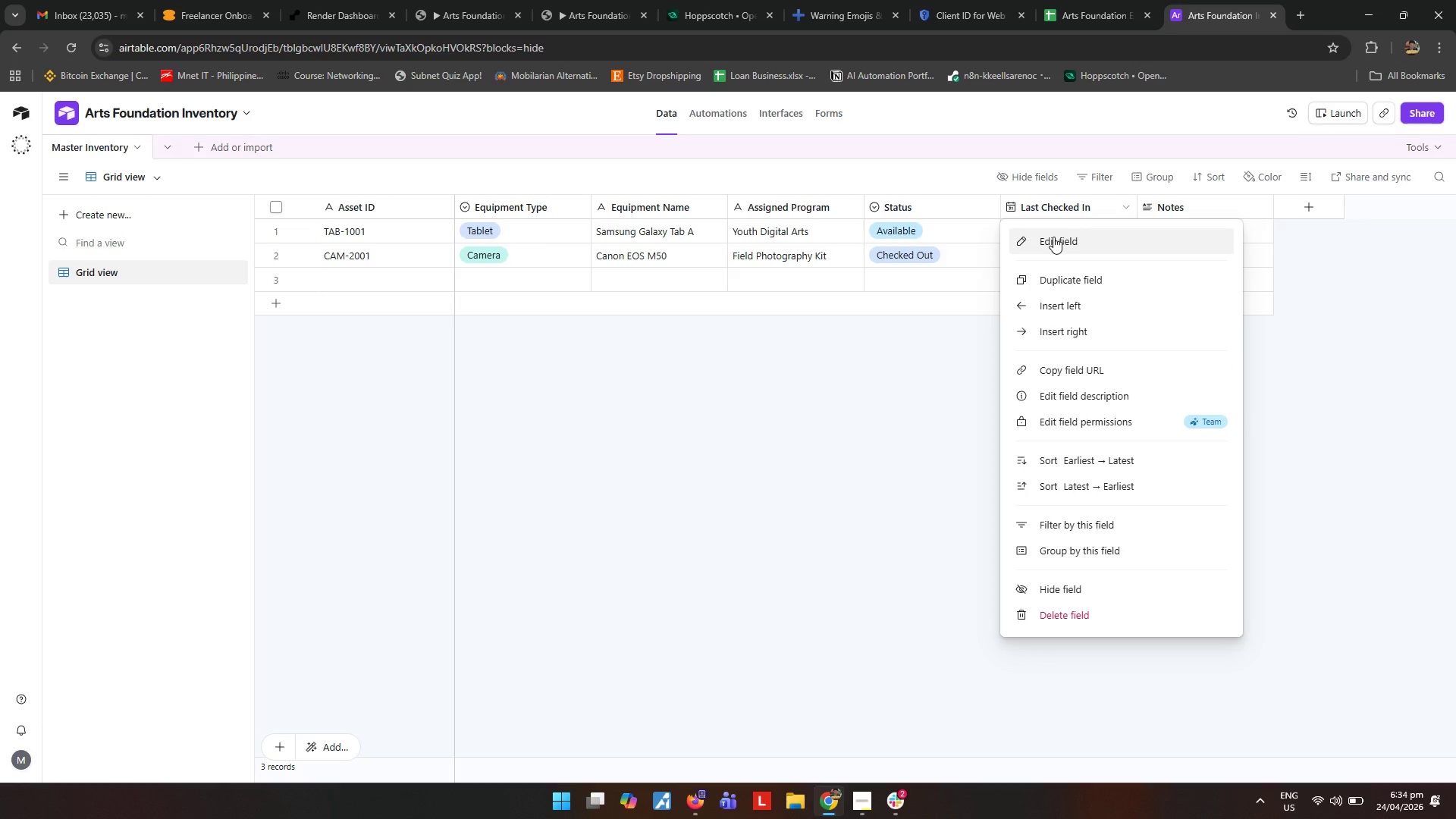 
left_click([1053, 237])
 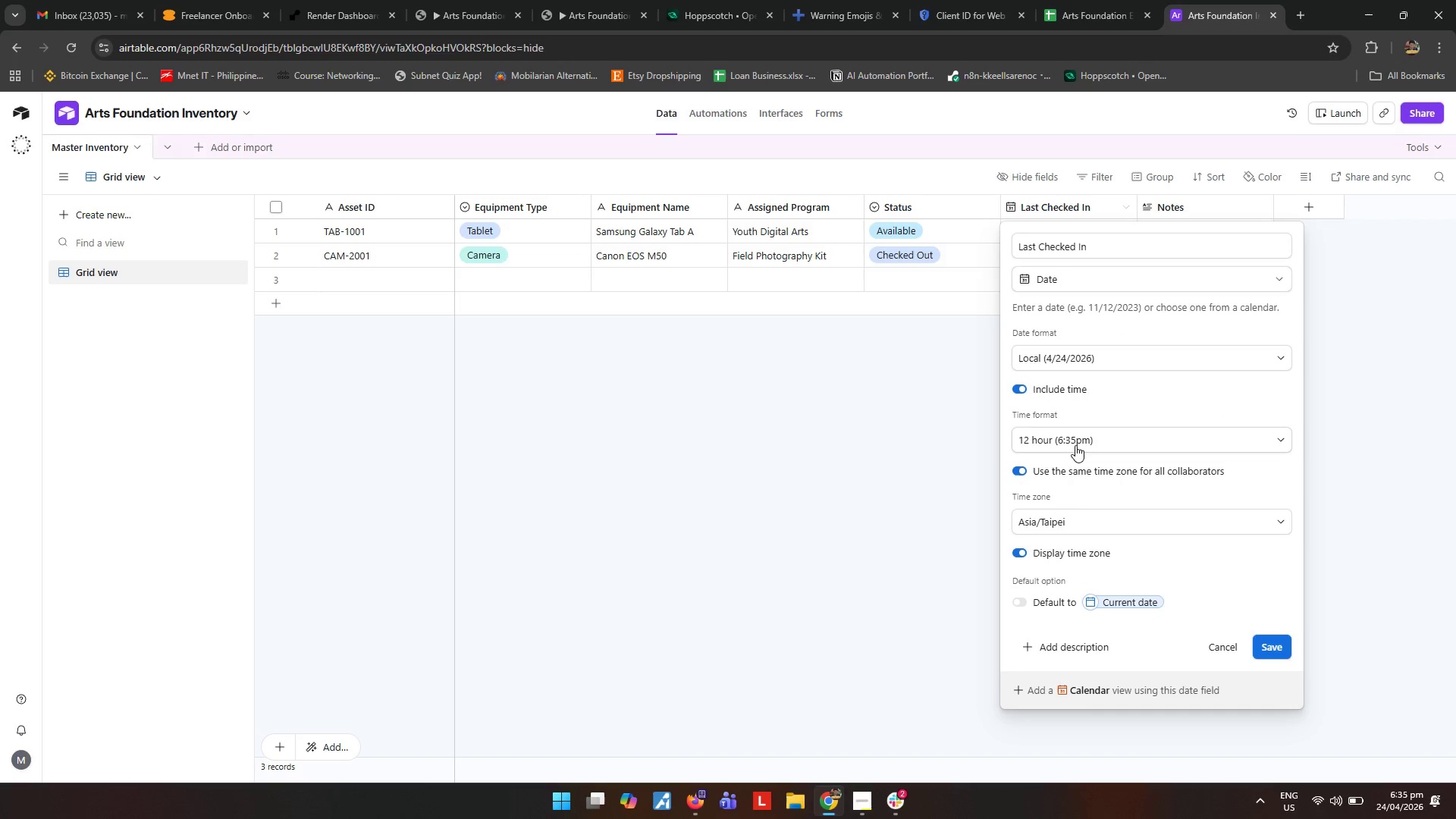 
left_click([1053, 517])
 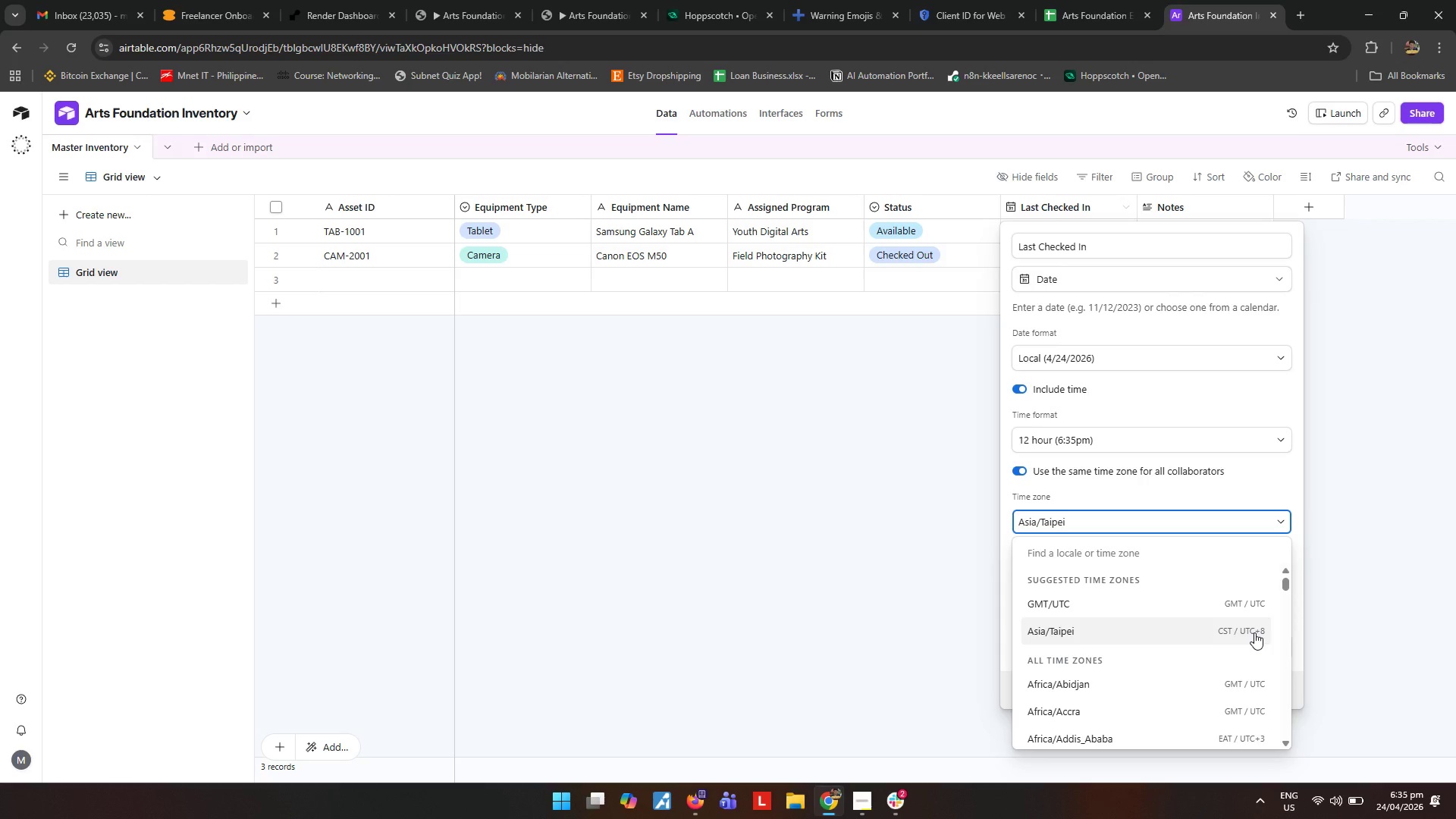 
wait(26.17)
 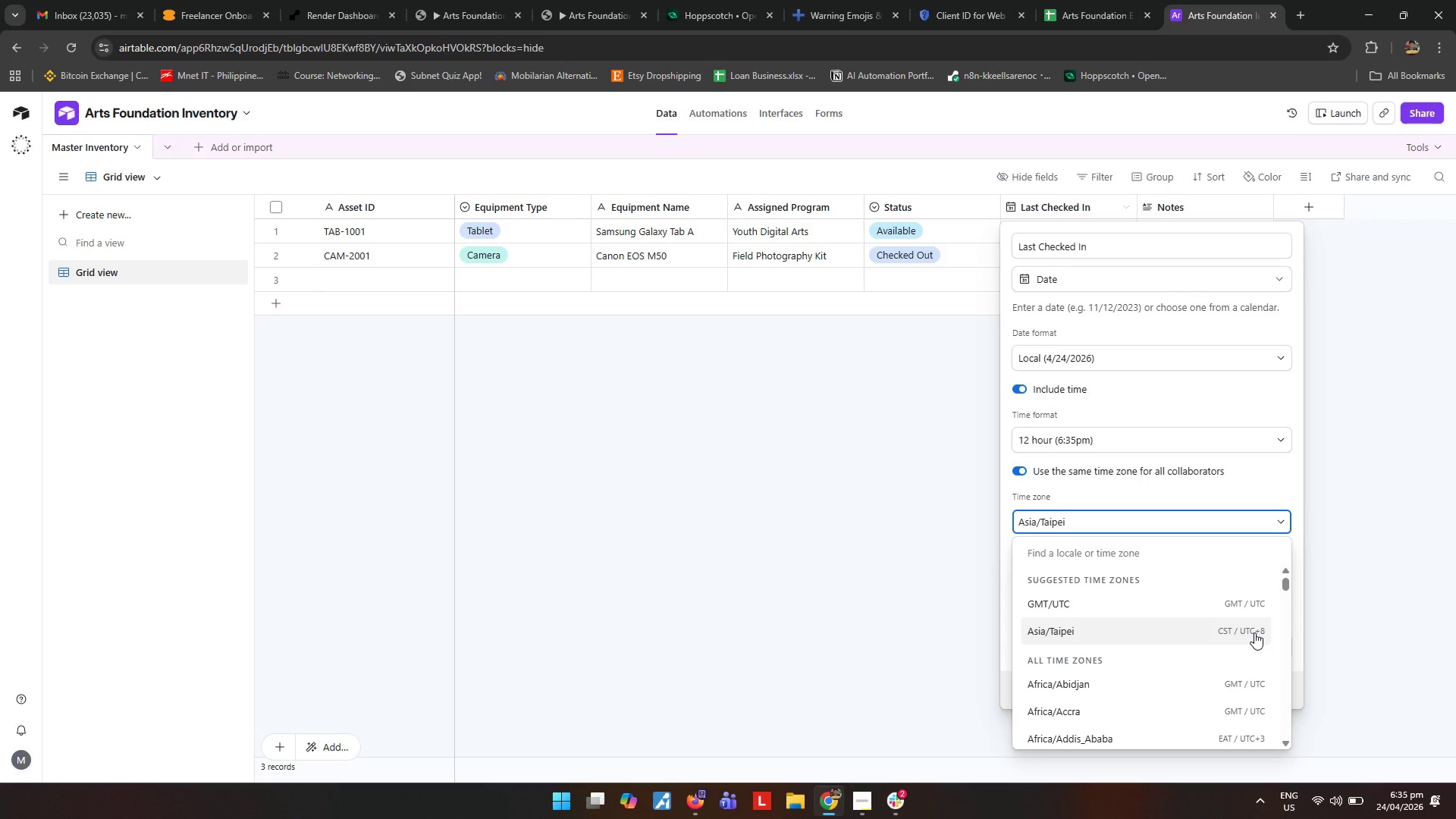 
scroll: coordinate [1242, 635], scroll_direction: down, amount: 1.0
 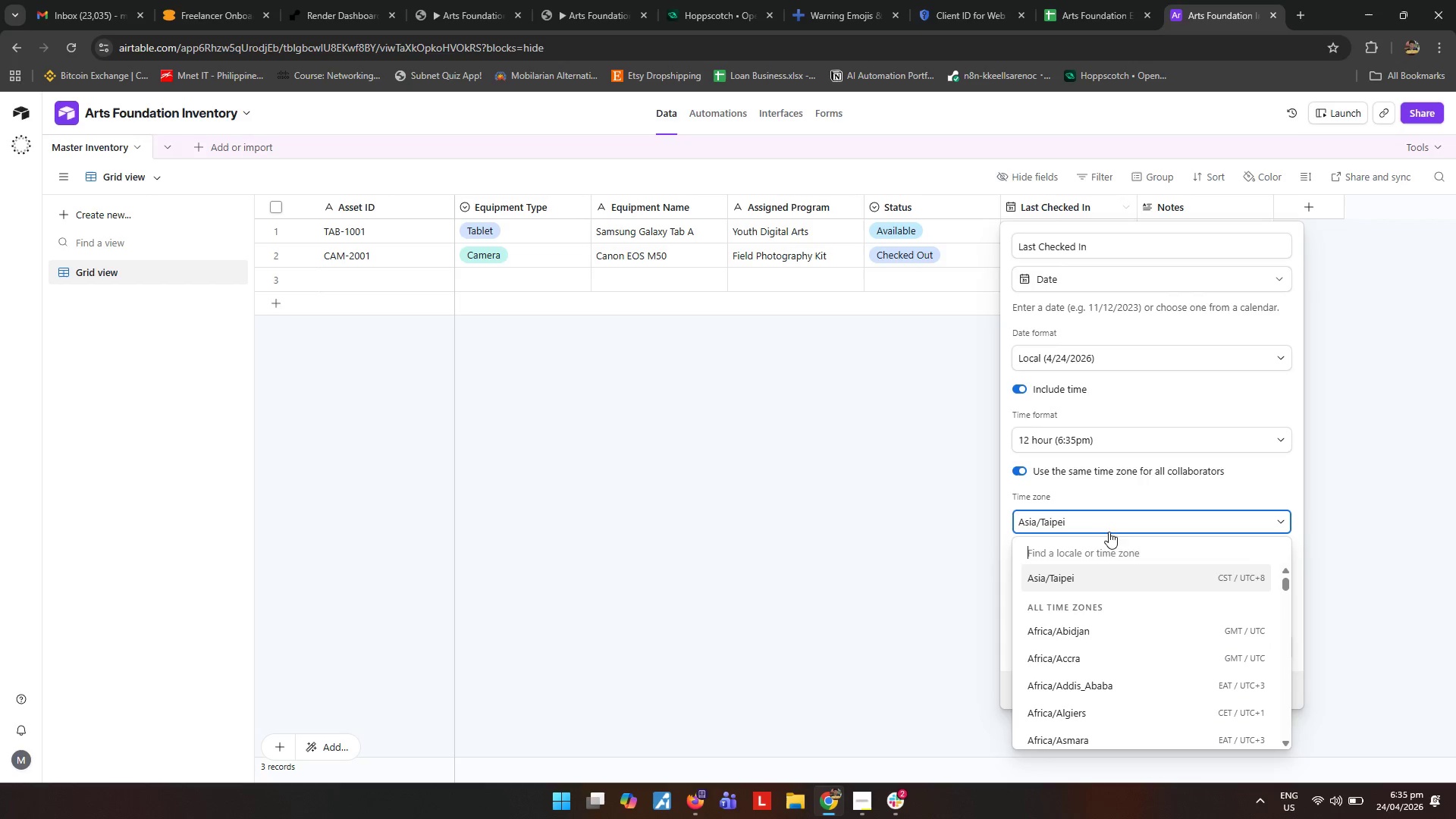 
left_click([1105, 523])
 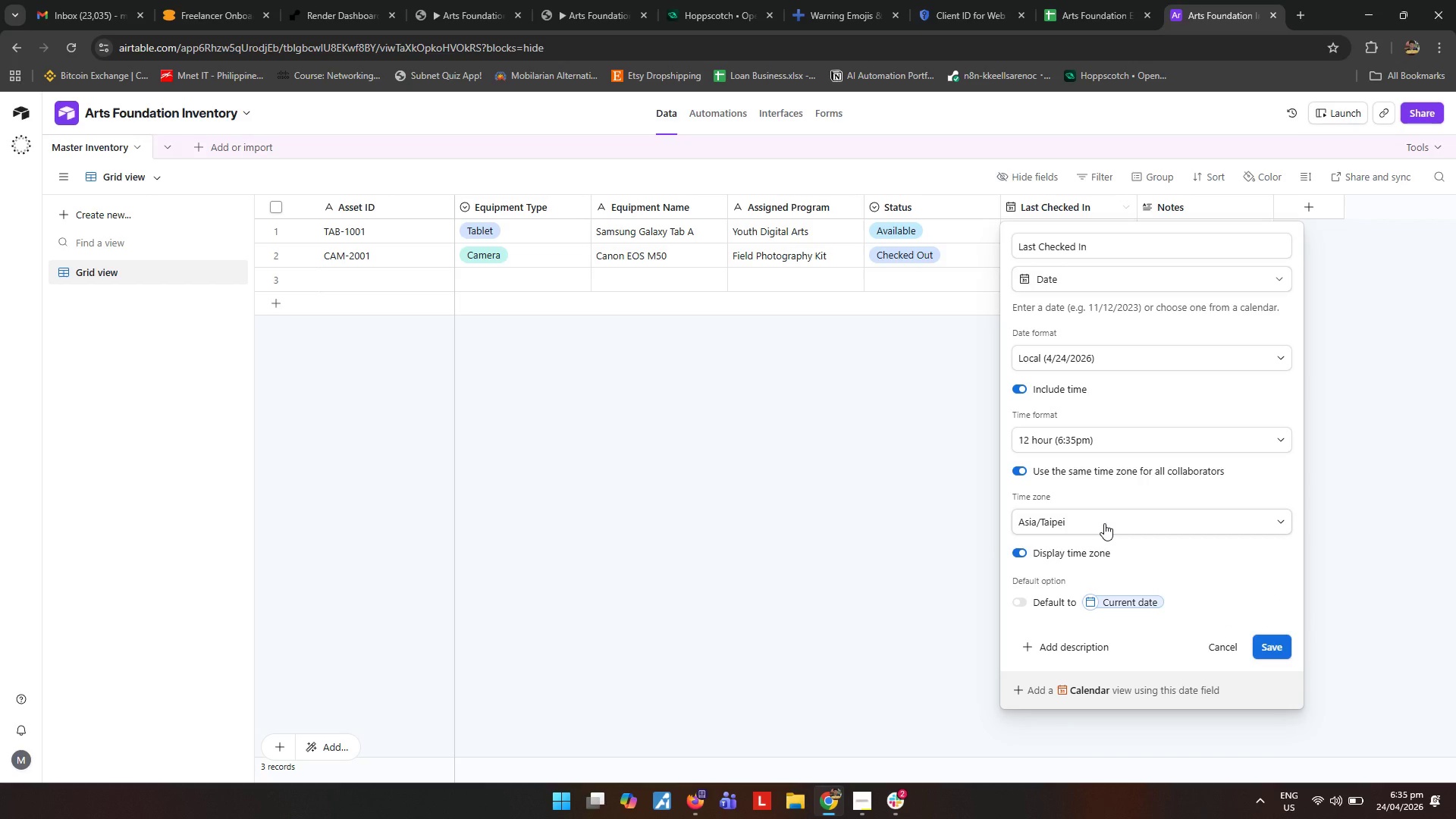 
left_click([1104, 523])
 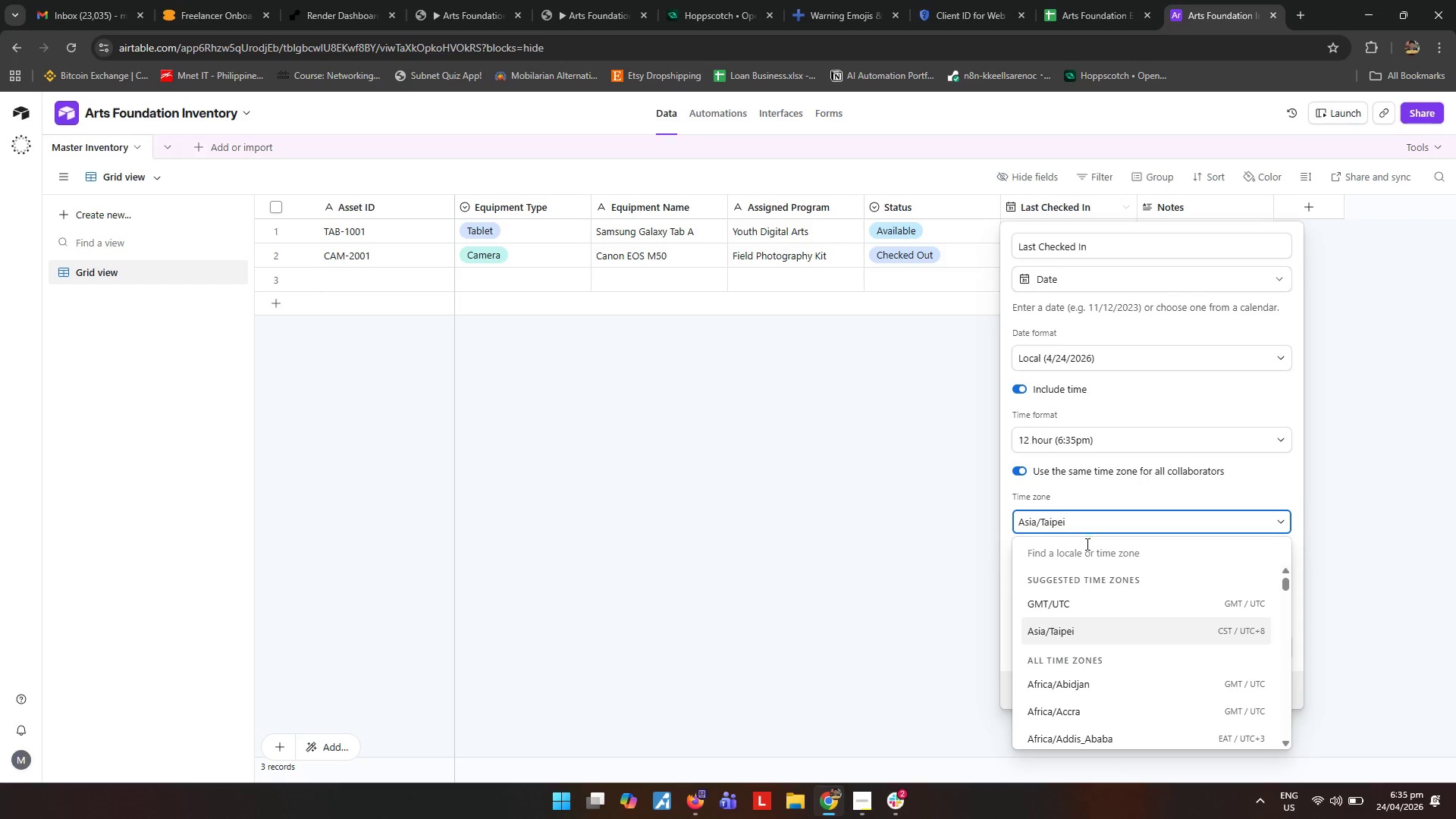 
type(asia)
 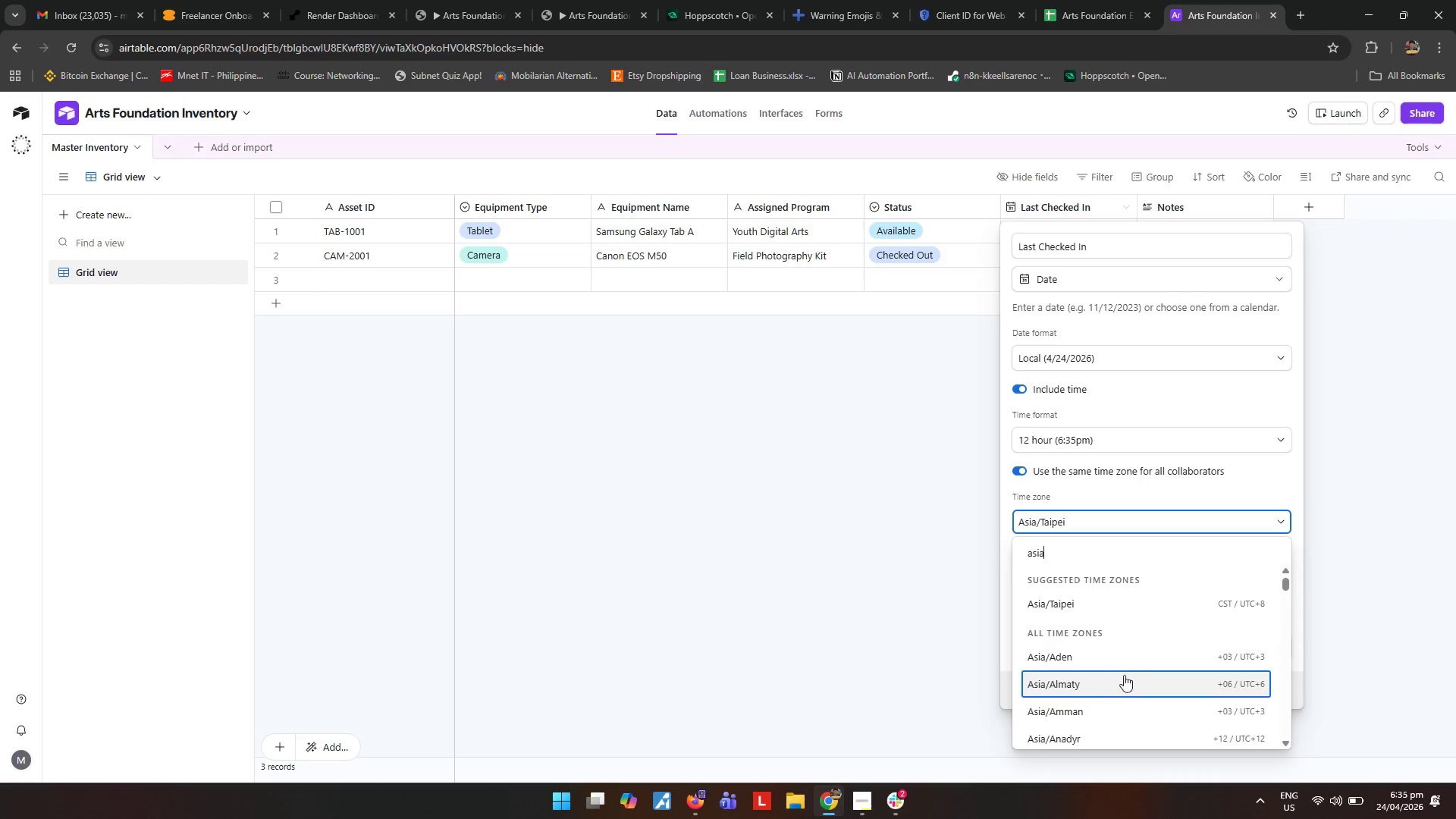 
scroll: coordinate [1128, 678], scroll_direction: down, amount: 13.0
 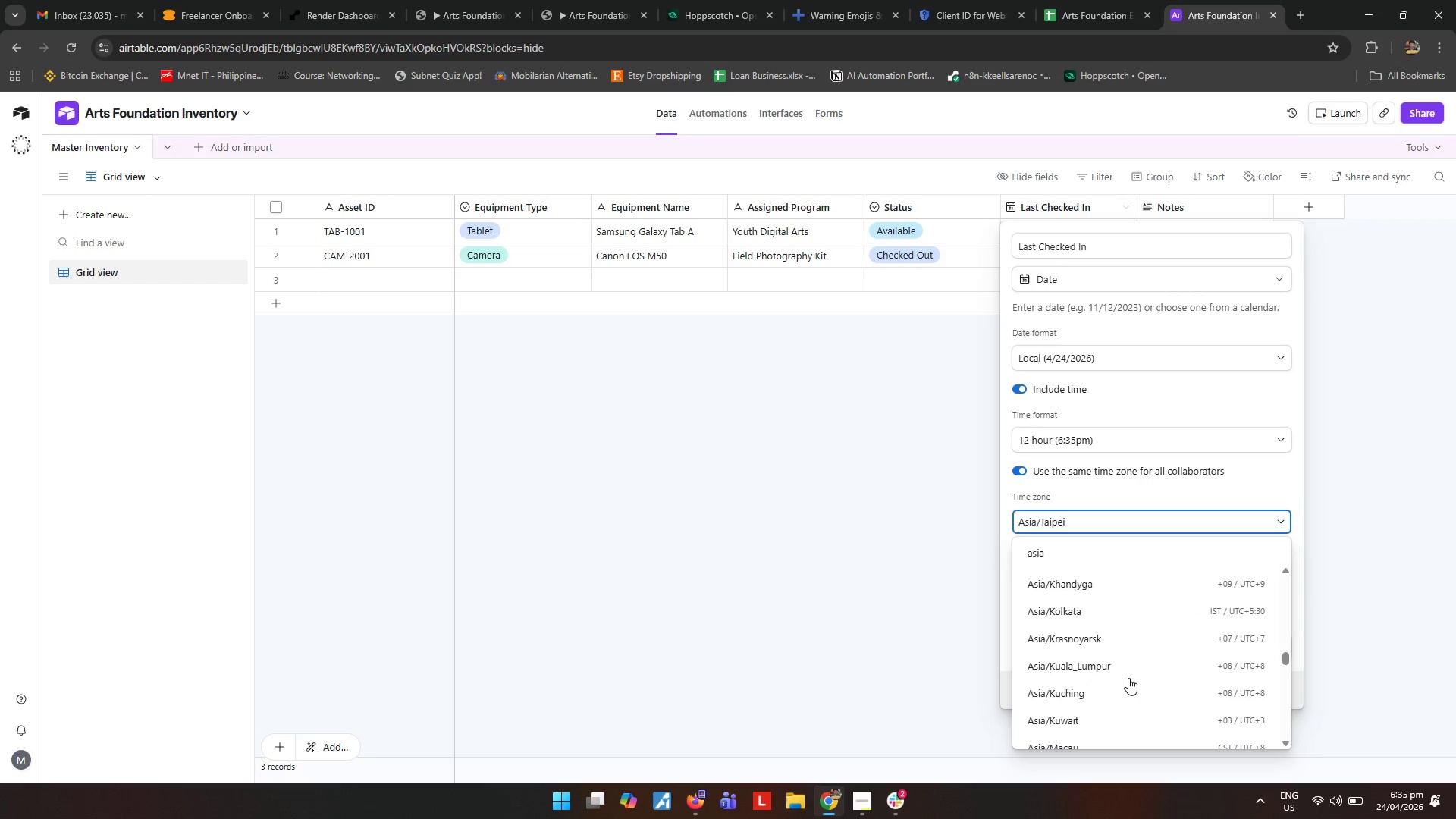 
scroll: coordinate [1124, 682], scroll_direction: down, amount: 4.0
 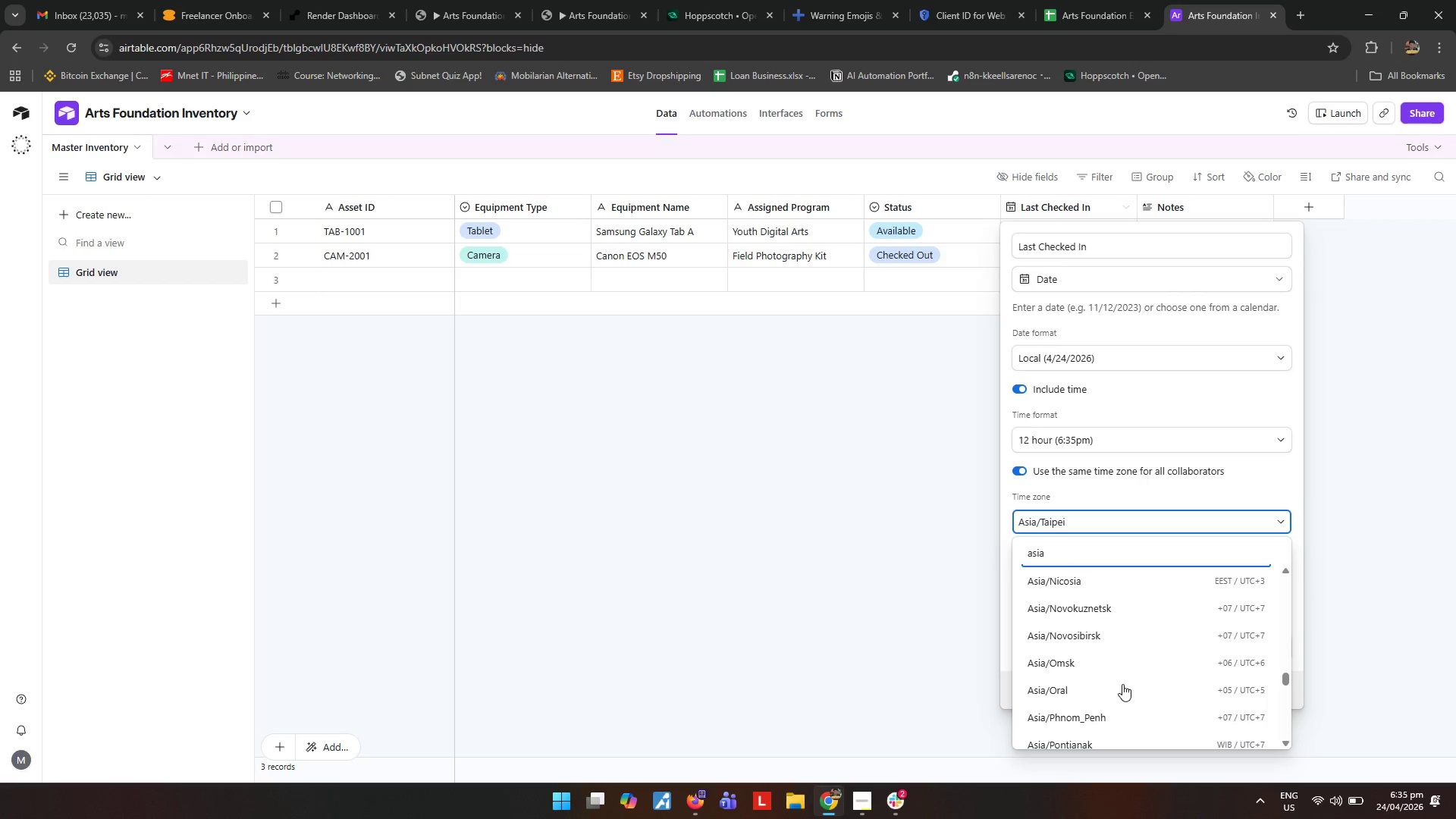 
scroll: coordinate [1122, 682], scroll_direction: up, amount: 2.0
 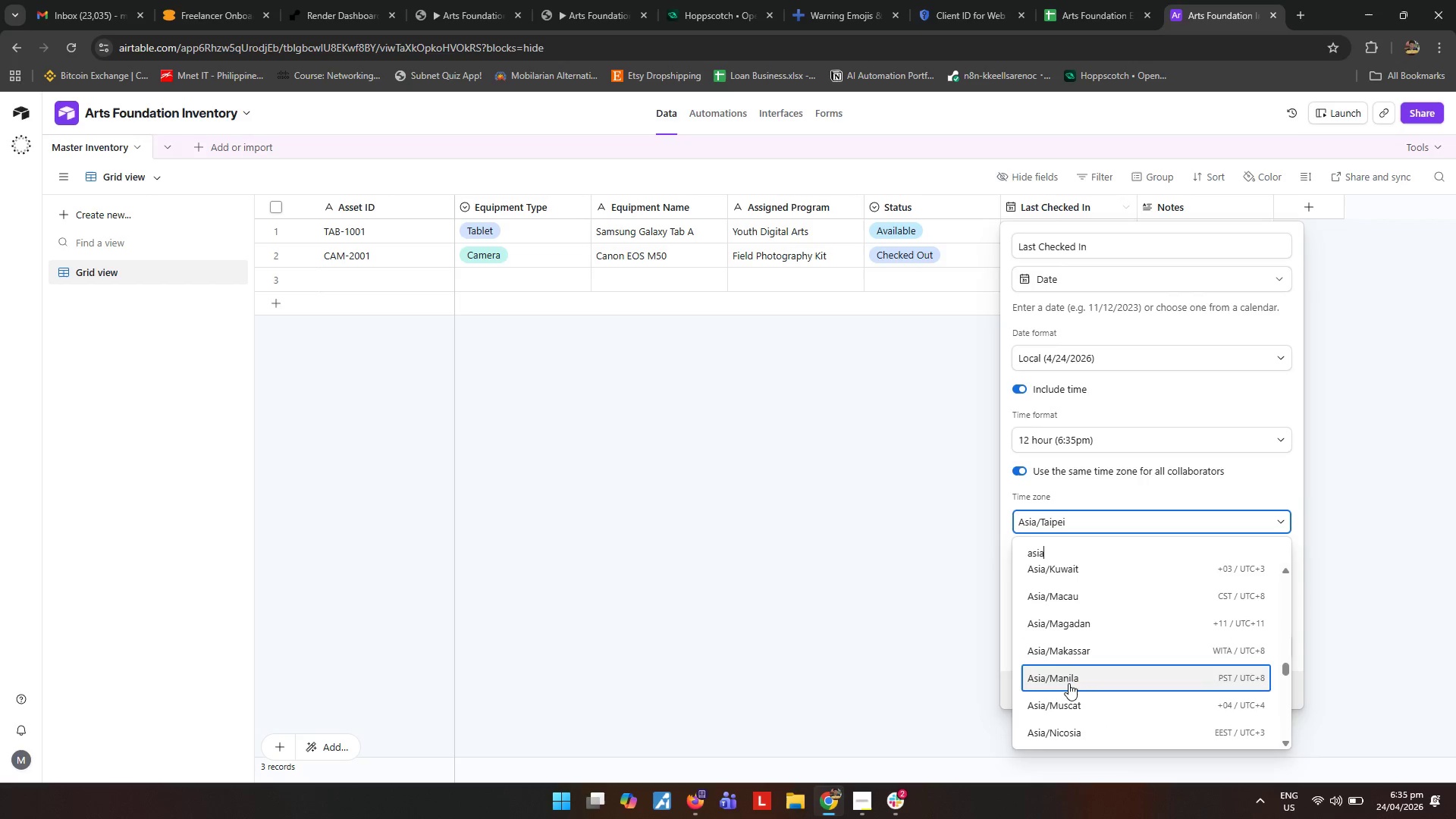 
left_click([1068, 682])
 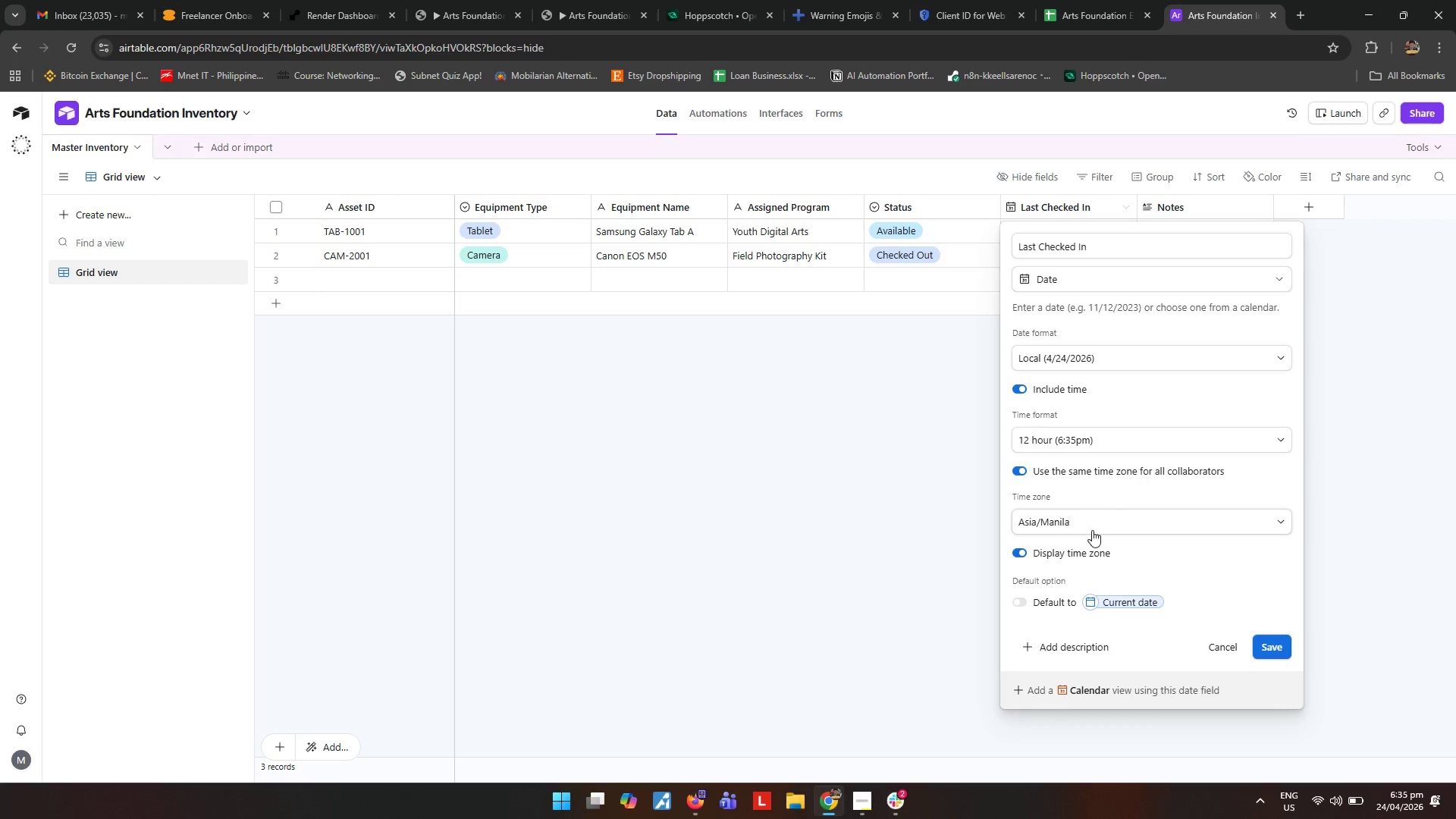 
left_click([1277, 650])
 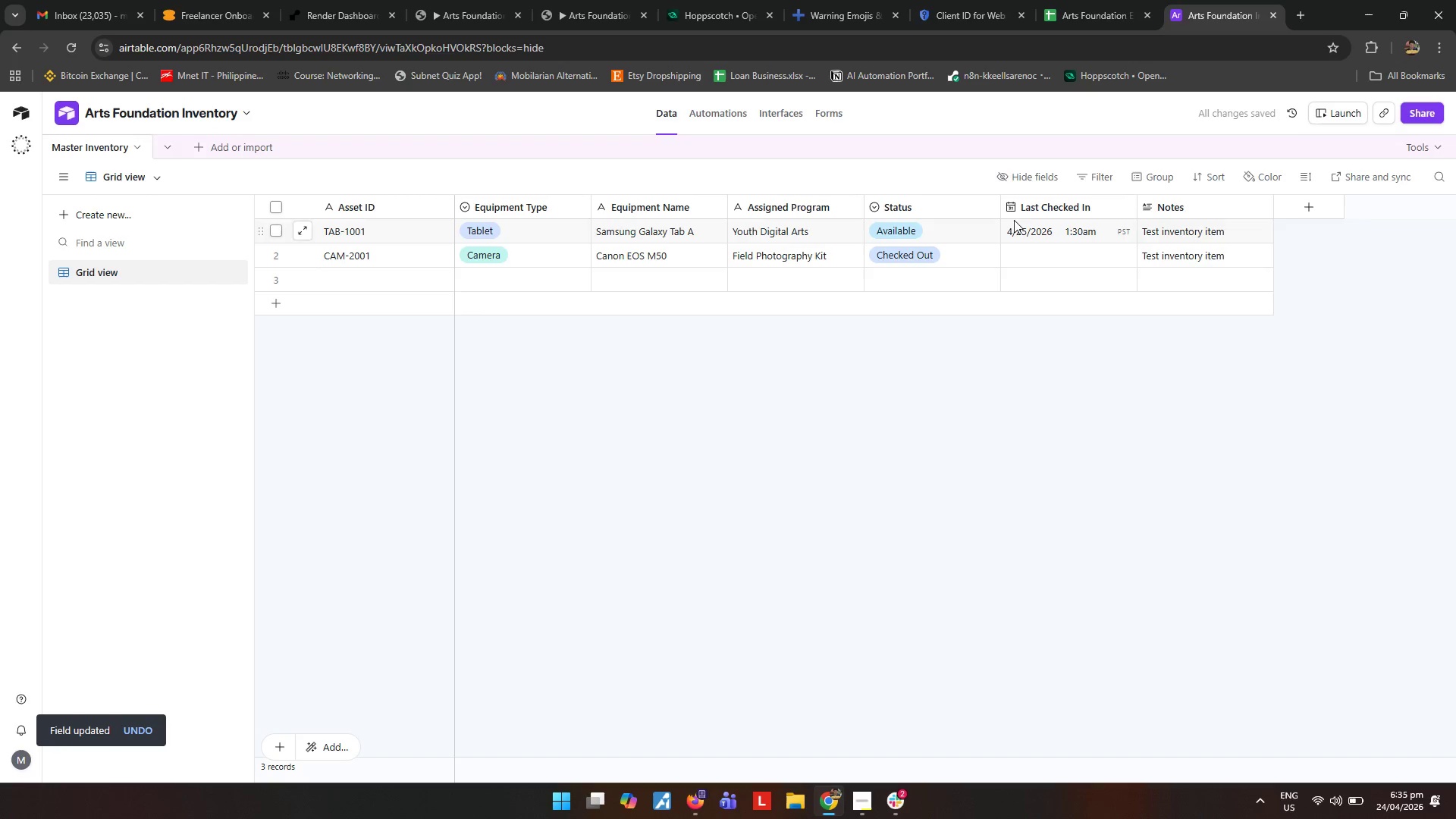 
left_click([1081, 234])
 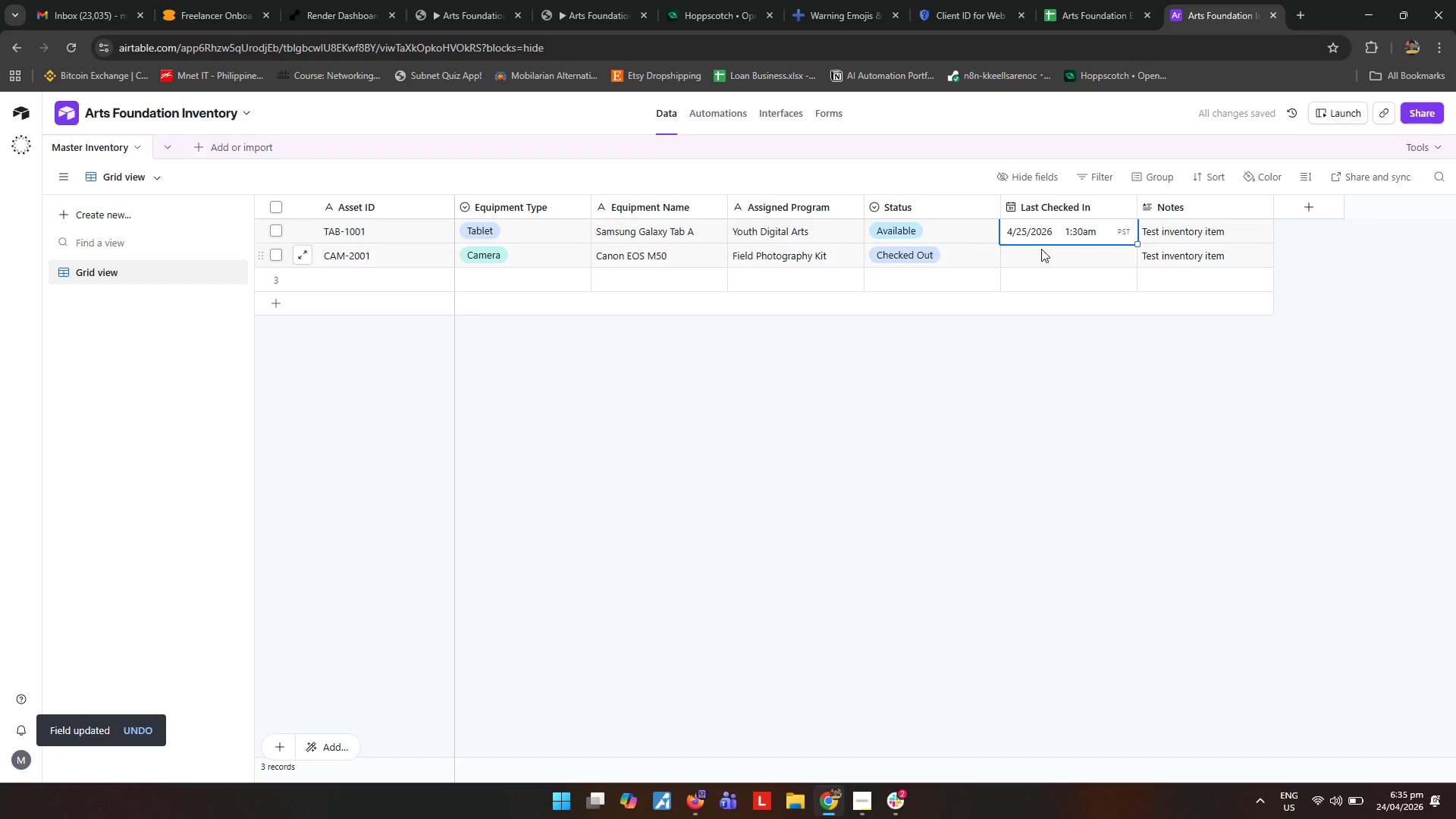 
key(Backspace)
 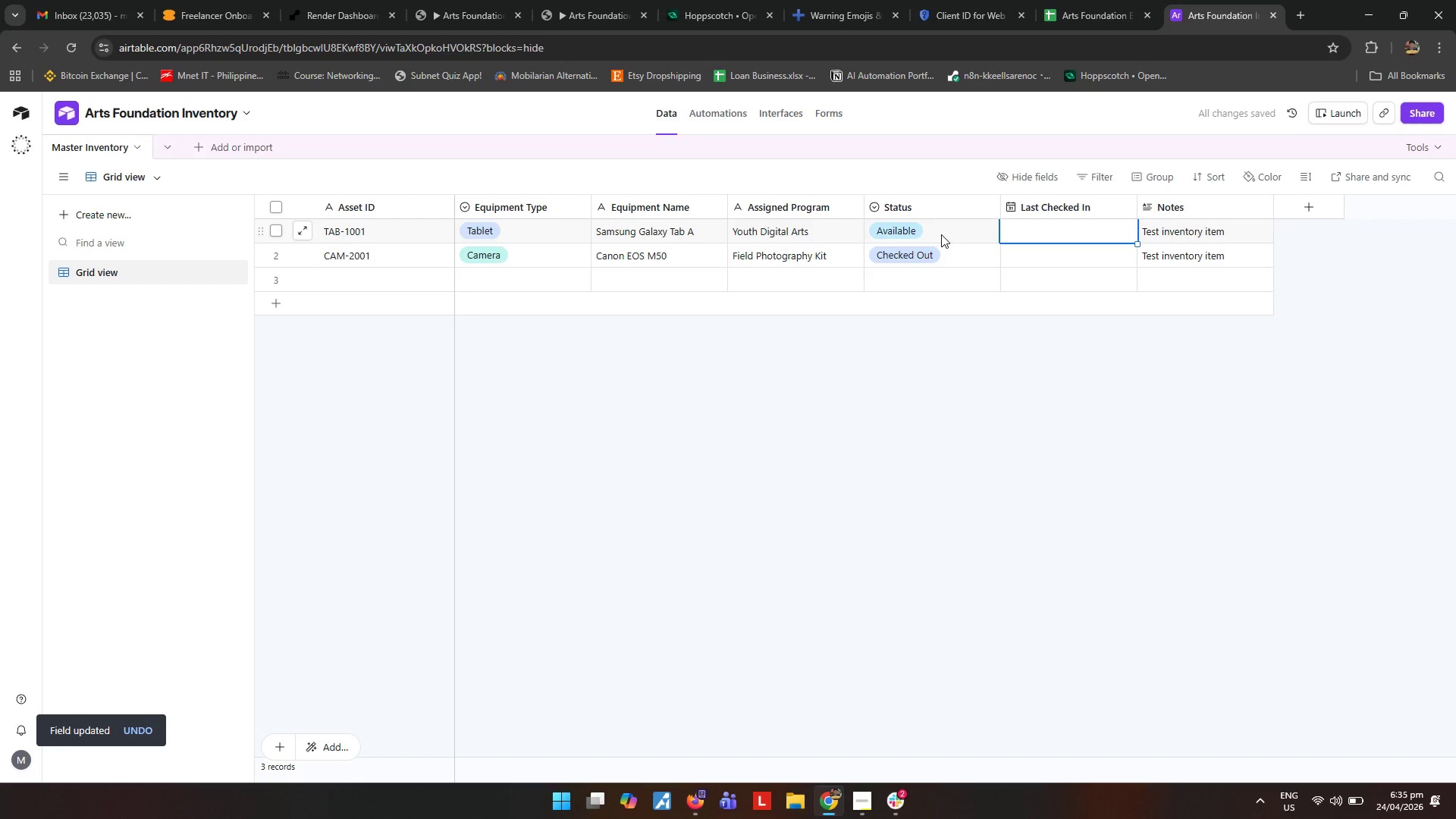 
left_click([941, 234])
 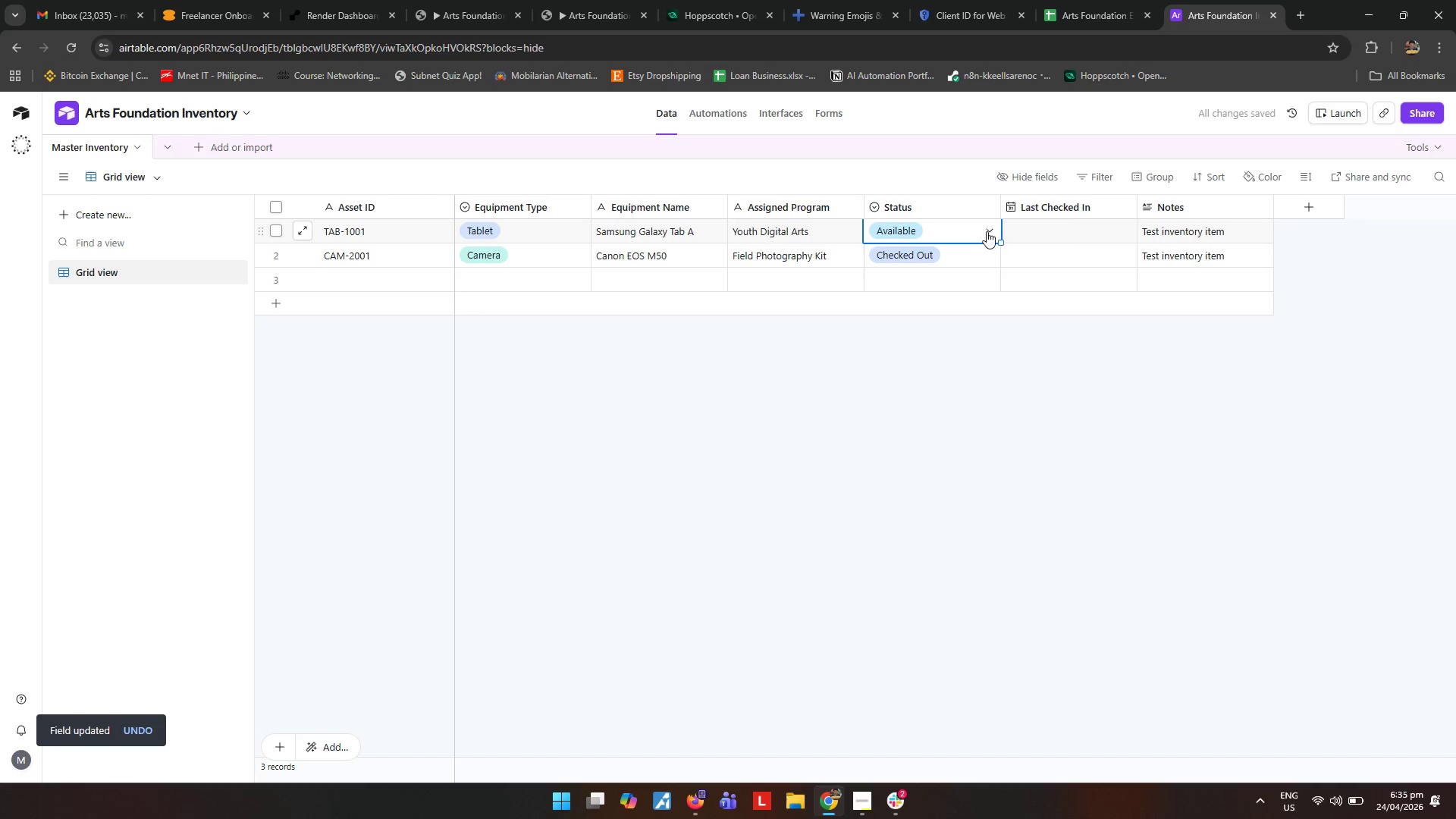 
left_click([990, 231])
 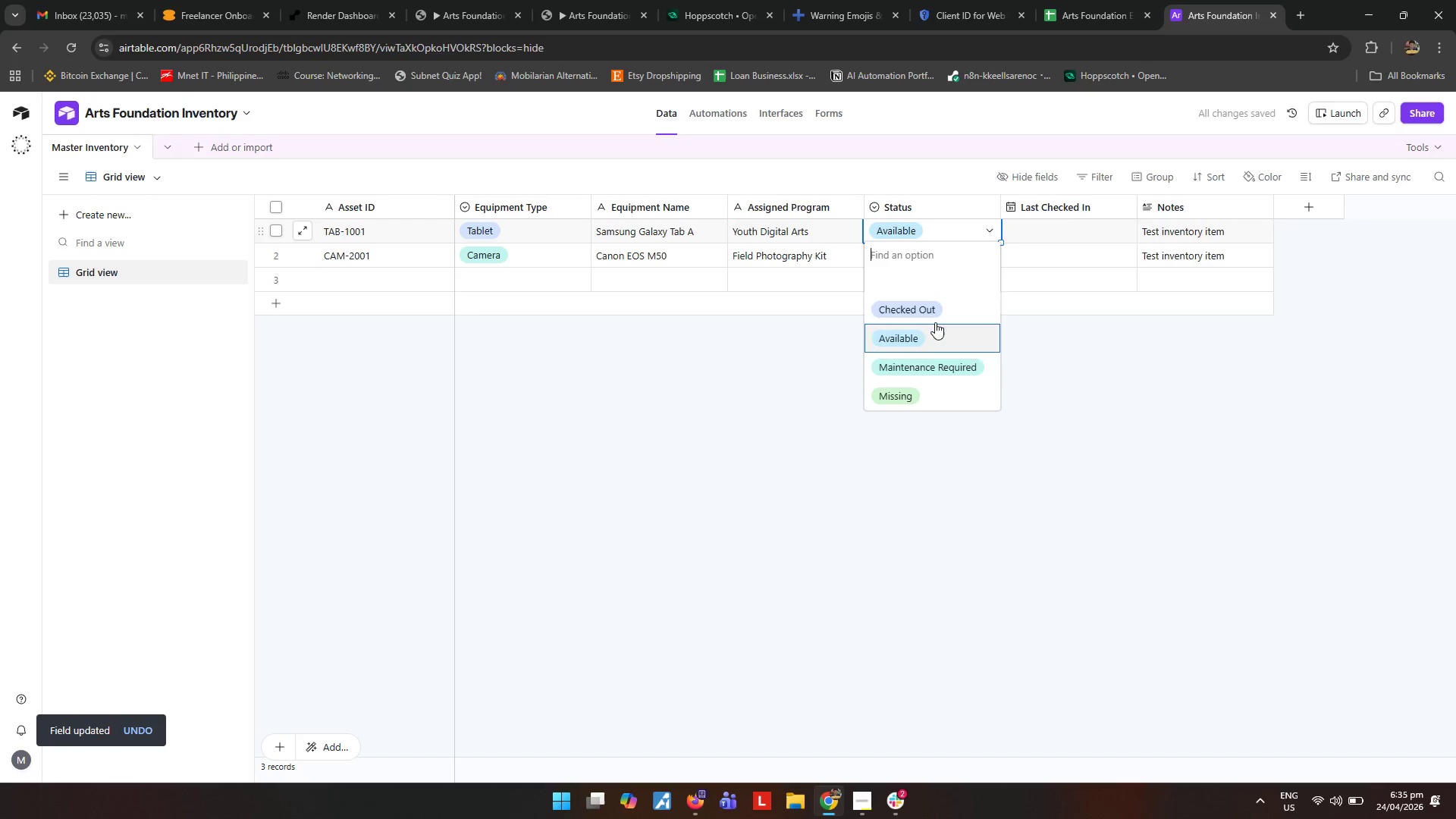 
left_click([936, 303])
 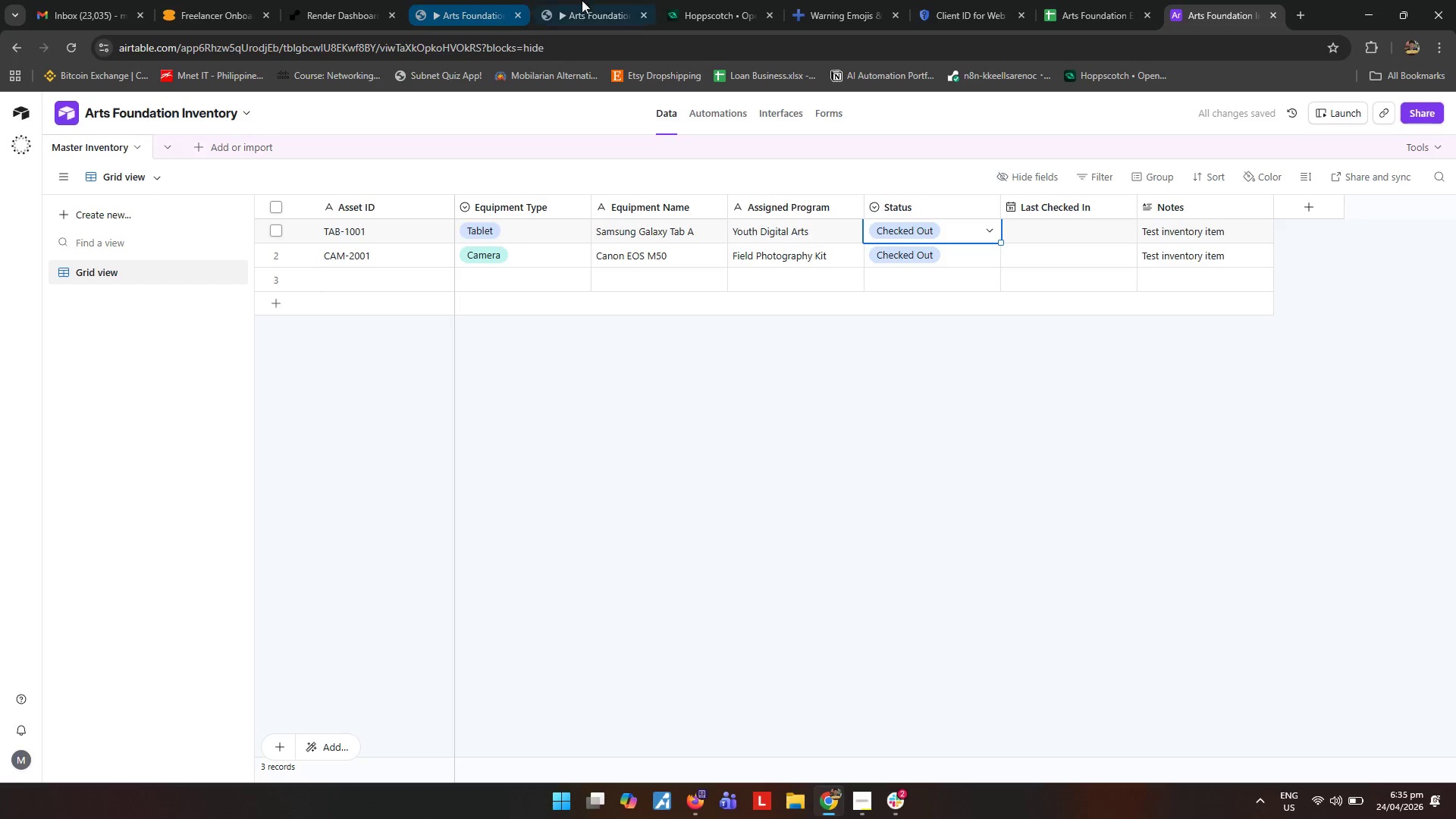 
left_click([1072, 0])
 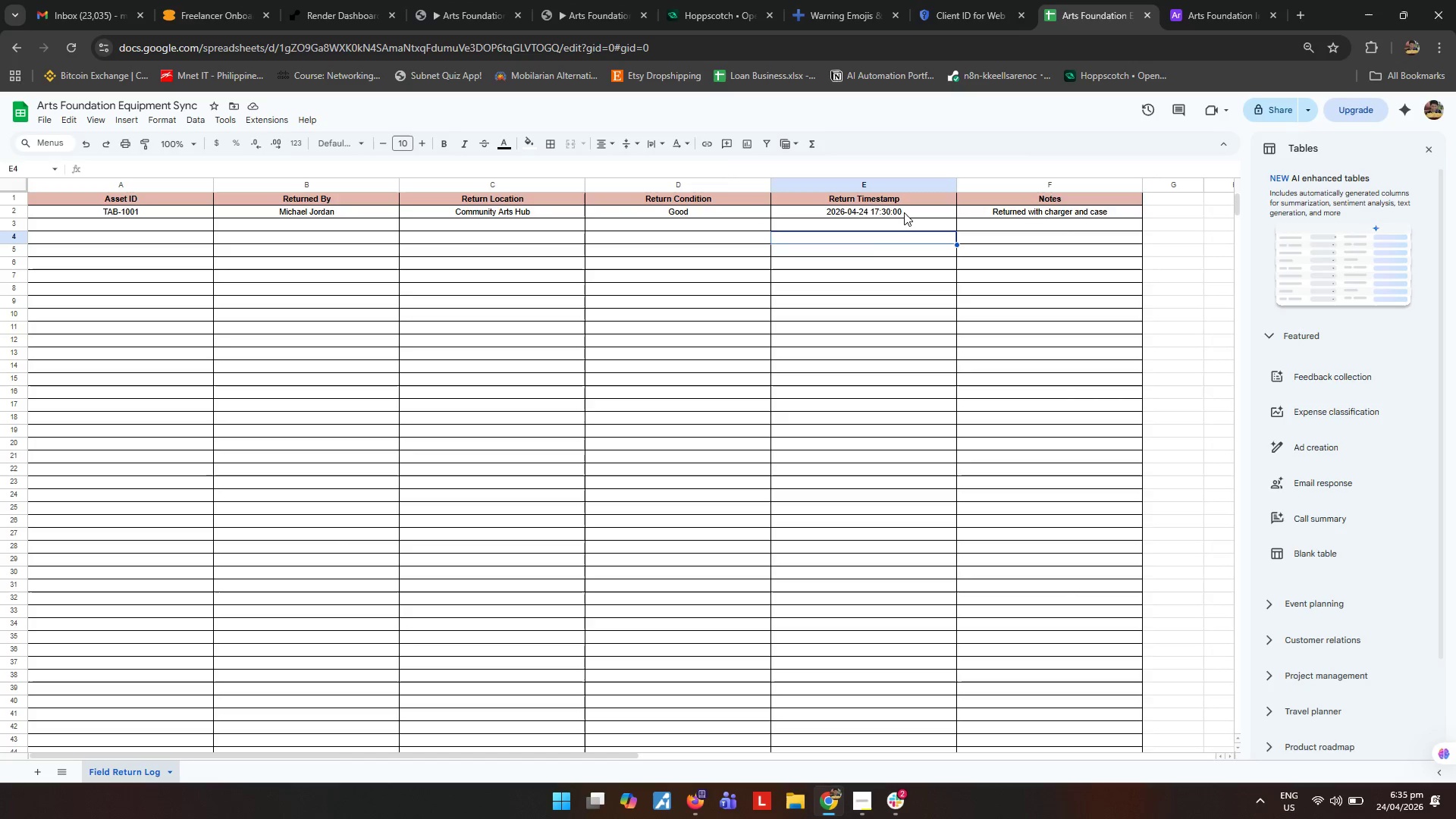 
left_click([819, 361])
 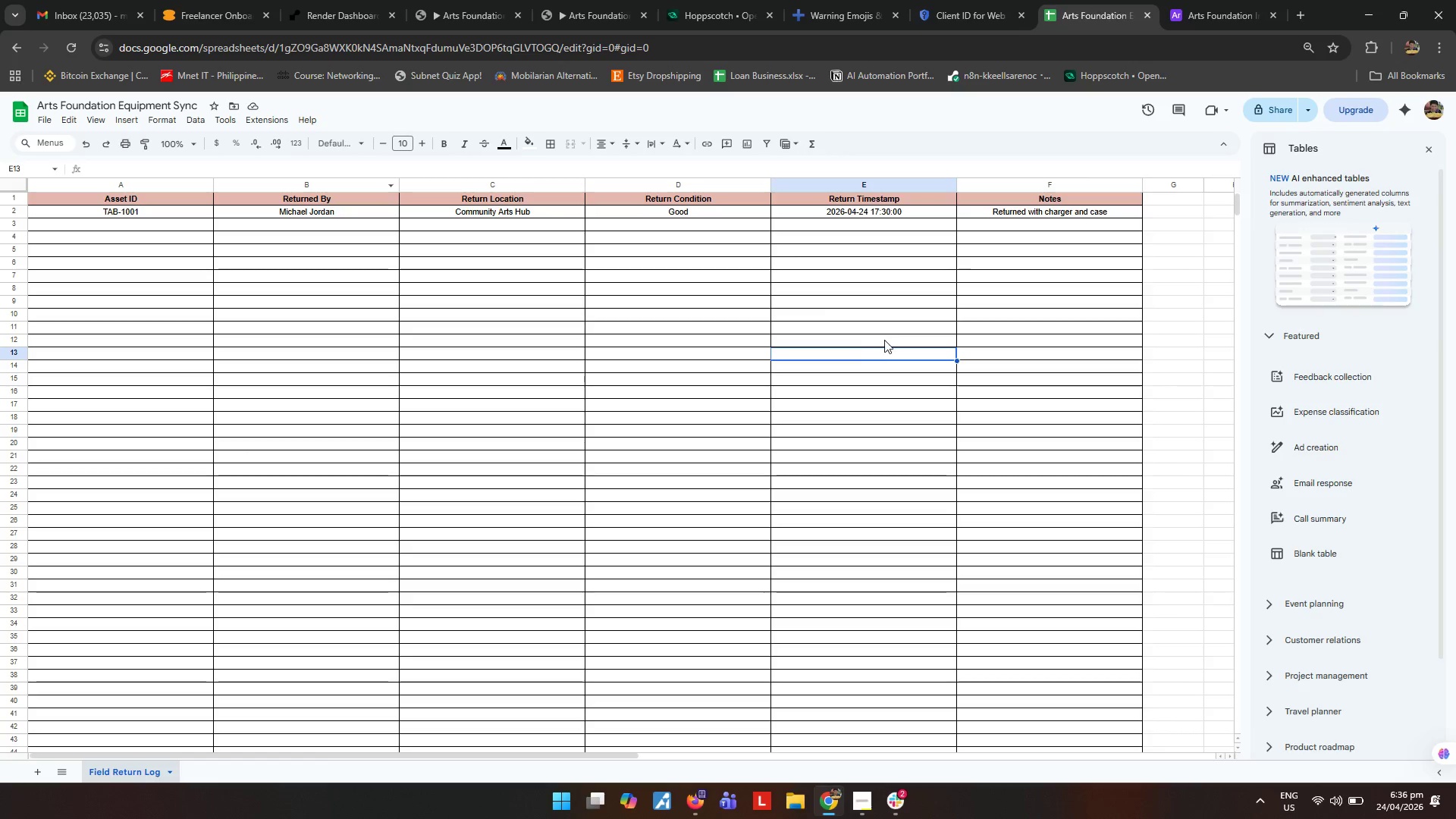 
wait(6.83)
 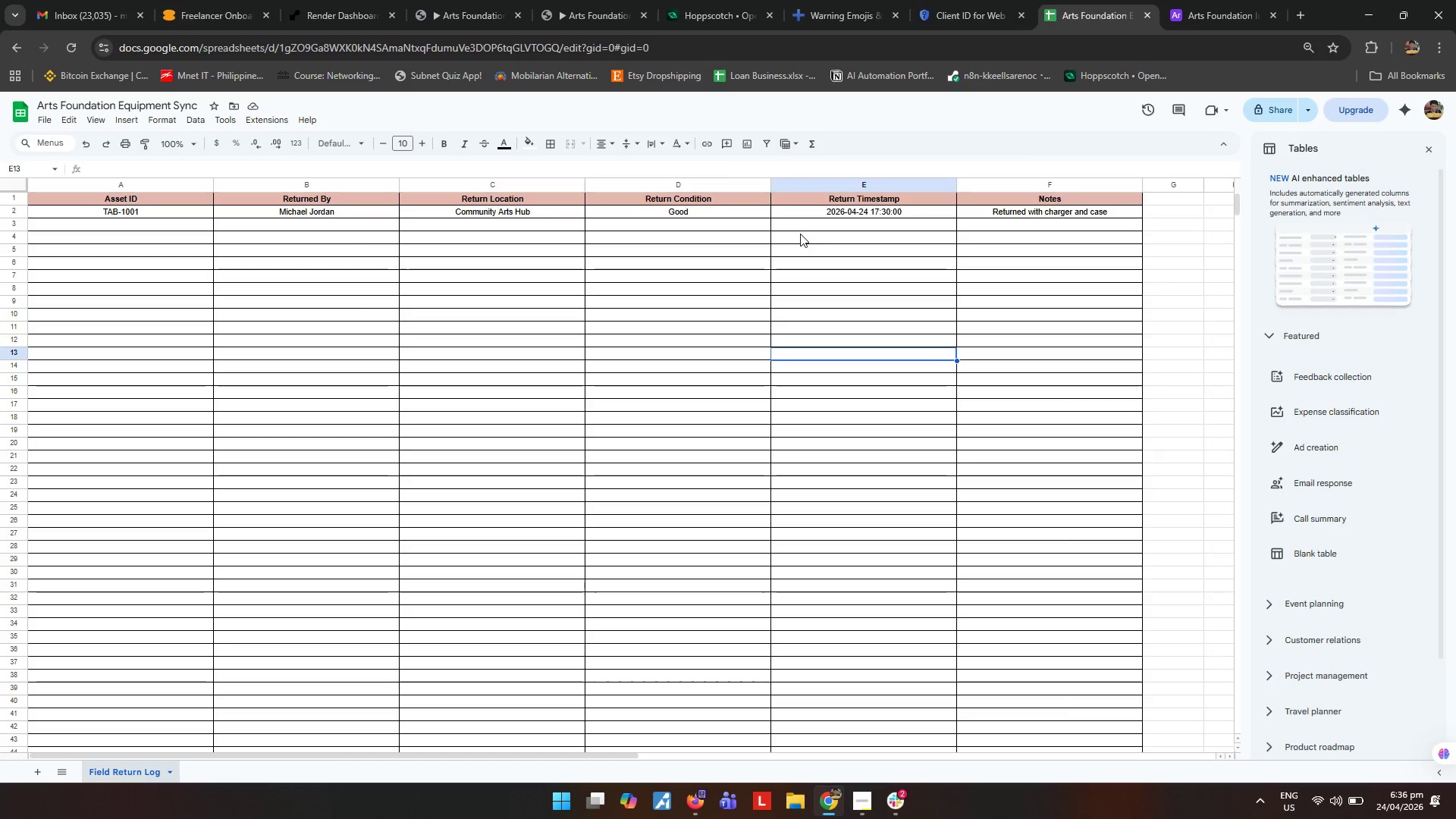 
mouse_move([846, 795])
 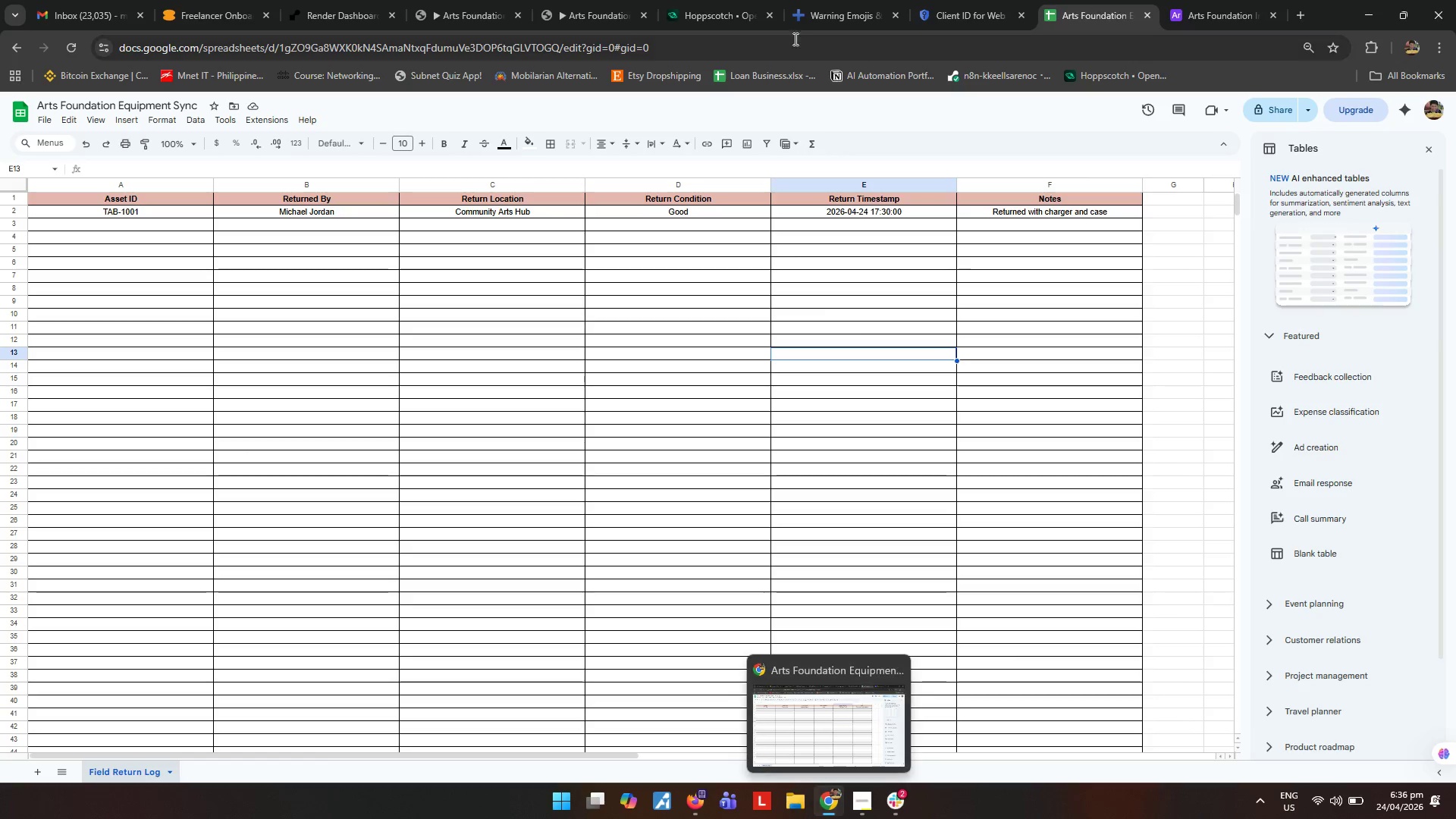 
left_click([451, 2])
 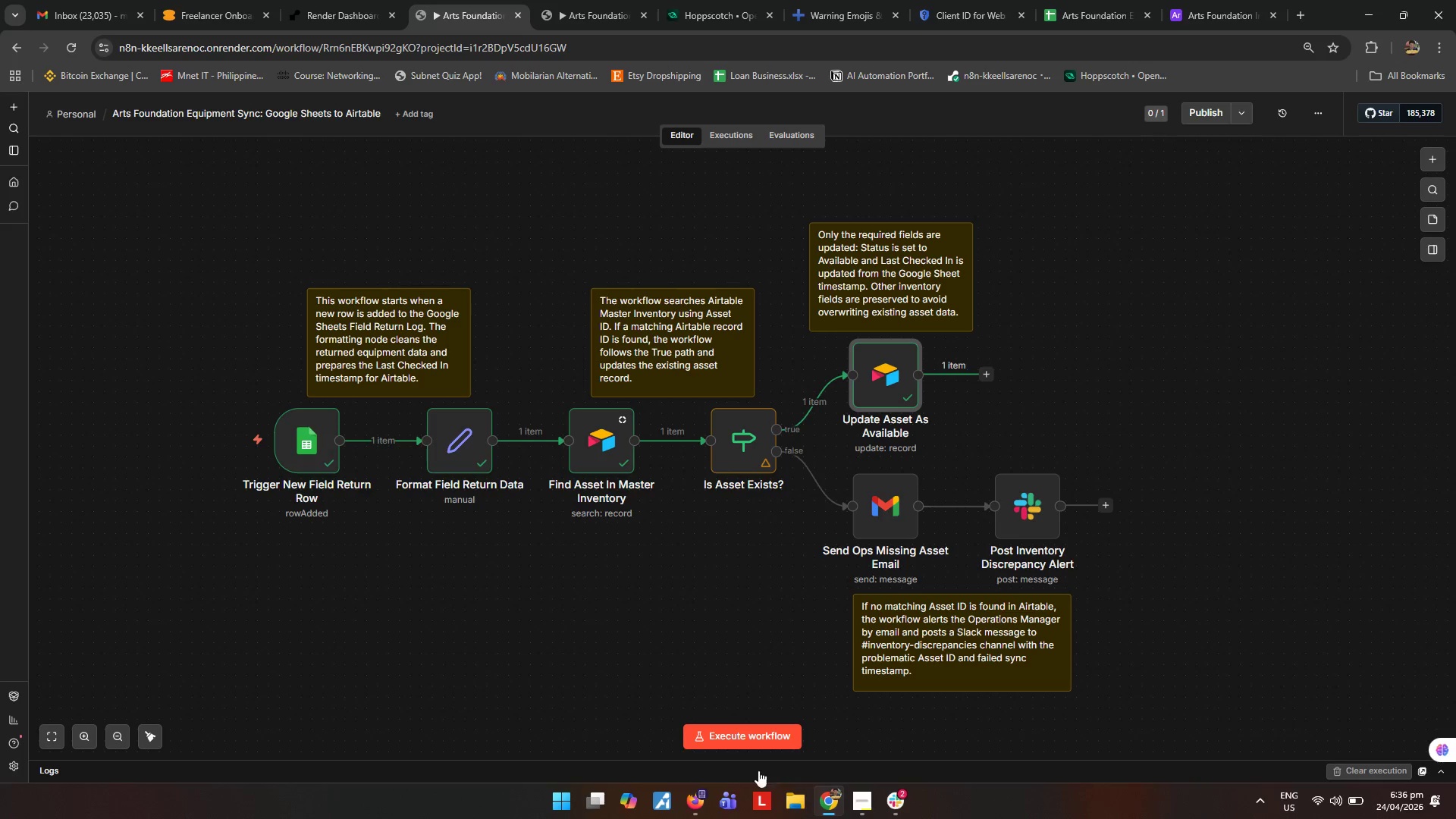 
left_click([759, 735])
 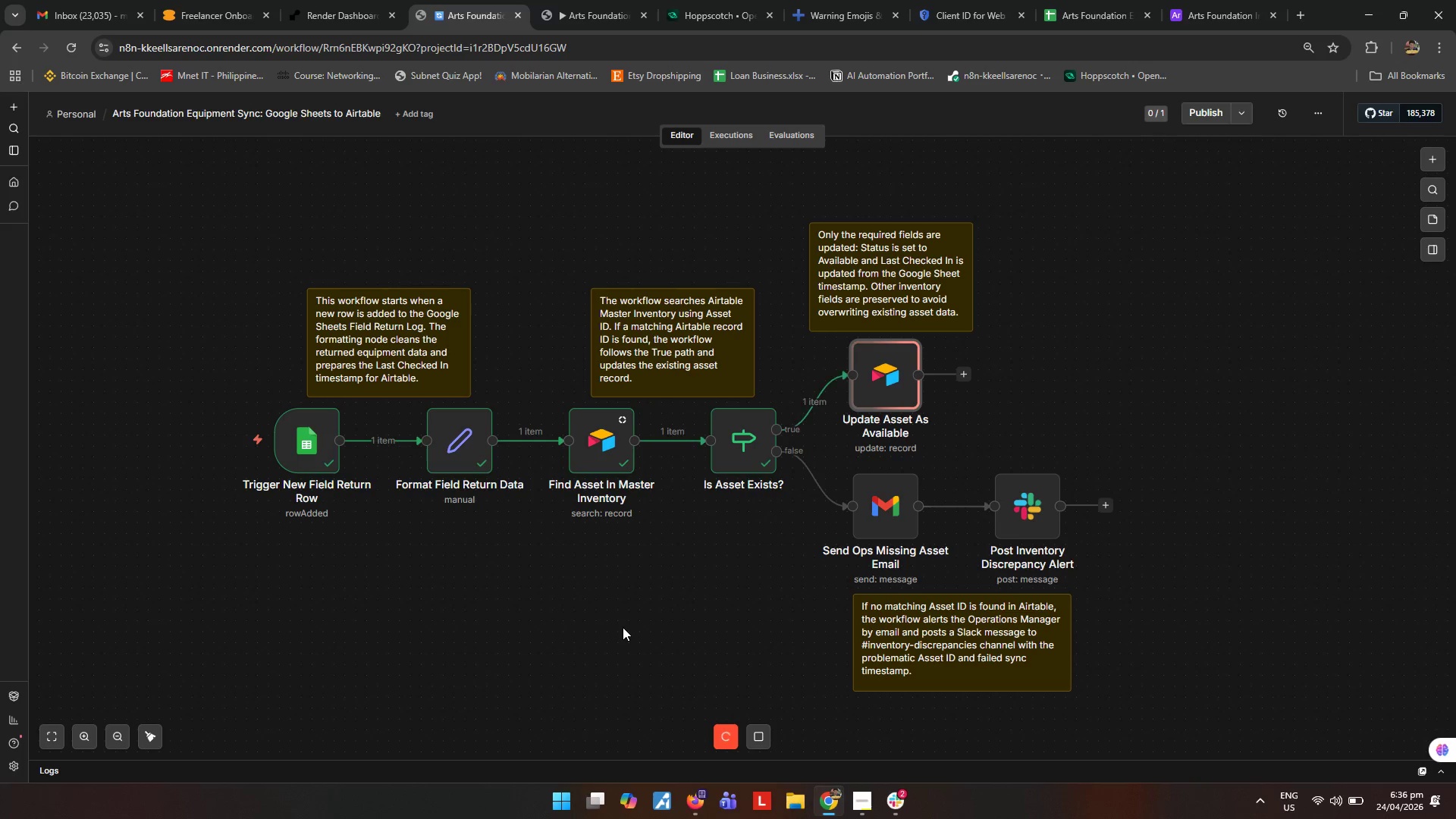 
wait(7.23)
 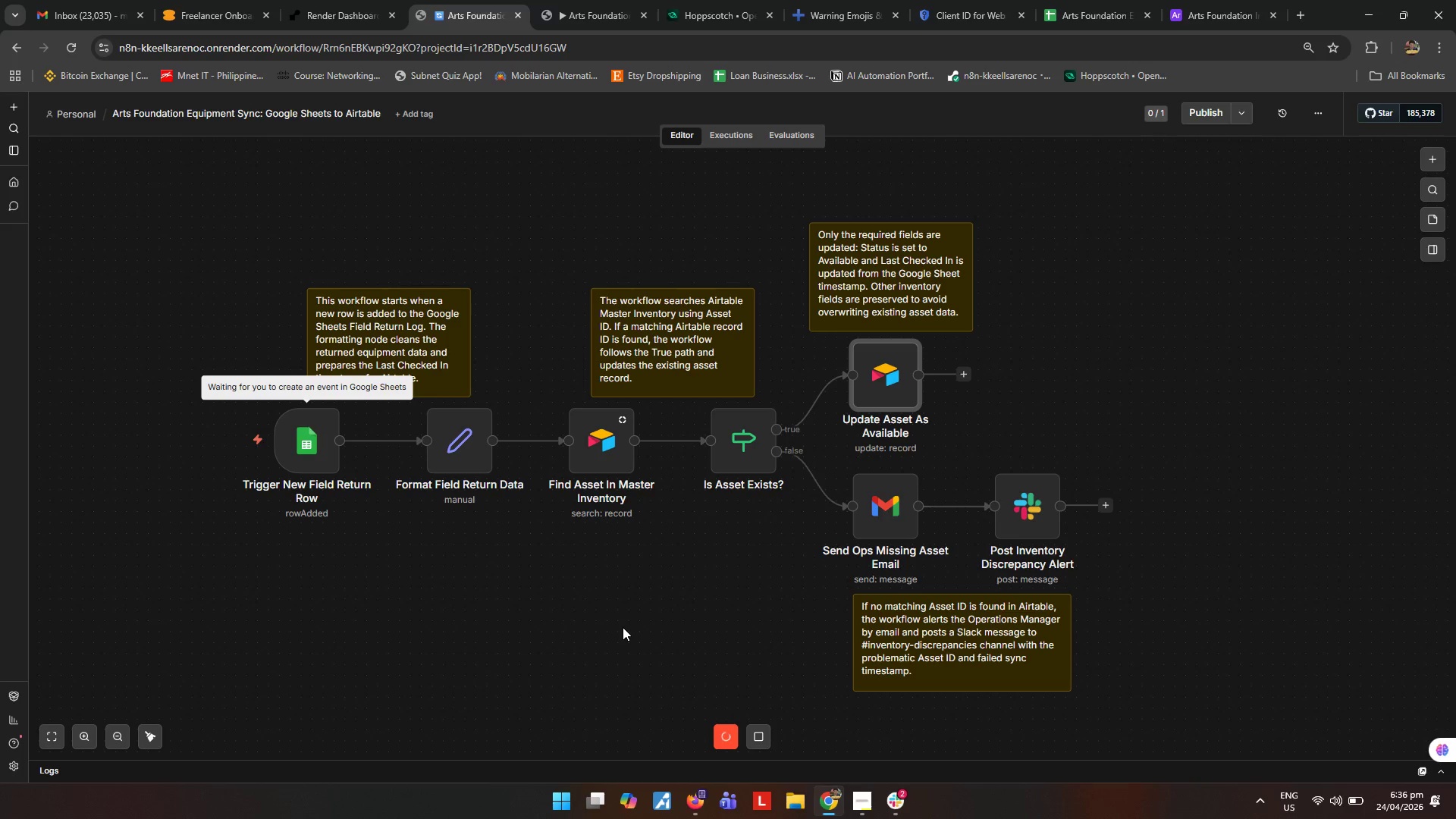 
left_click([1188, 0])
 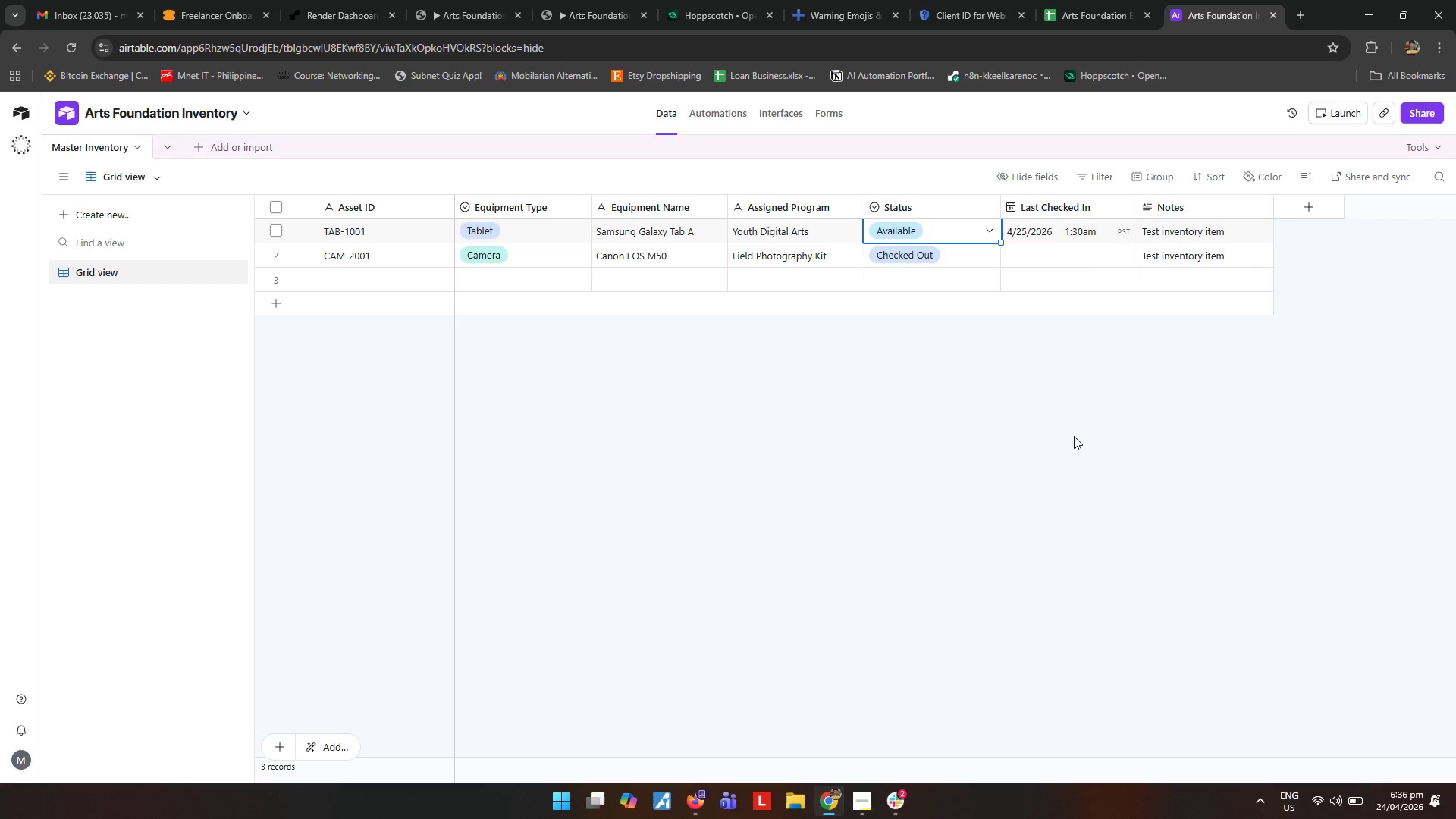 
wait(18.32)
 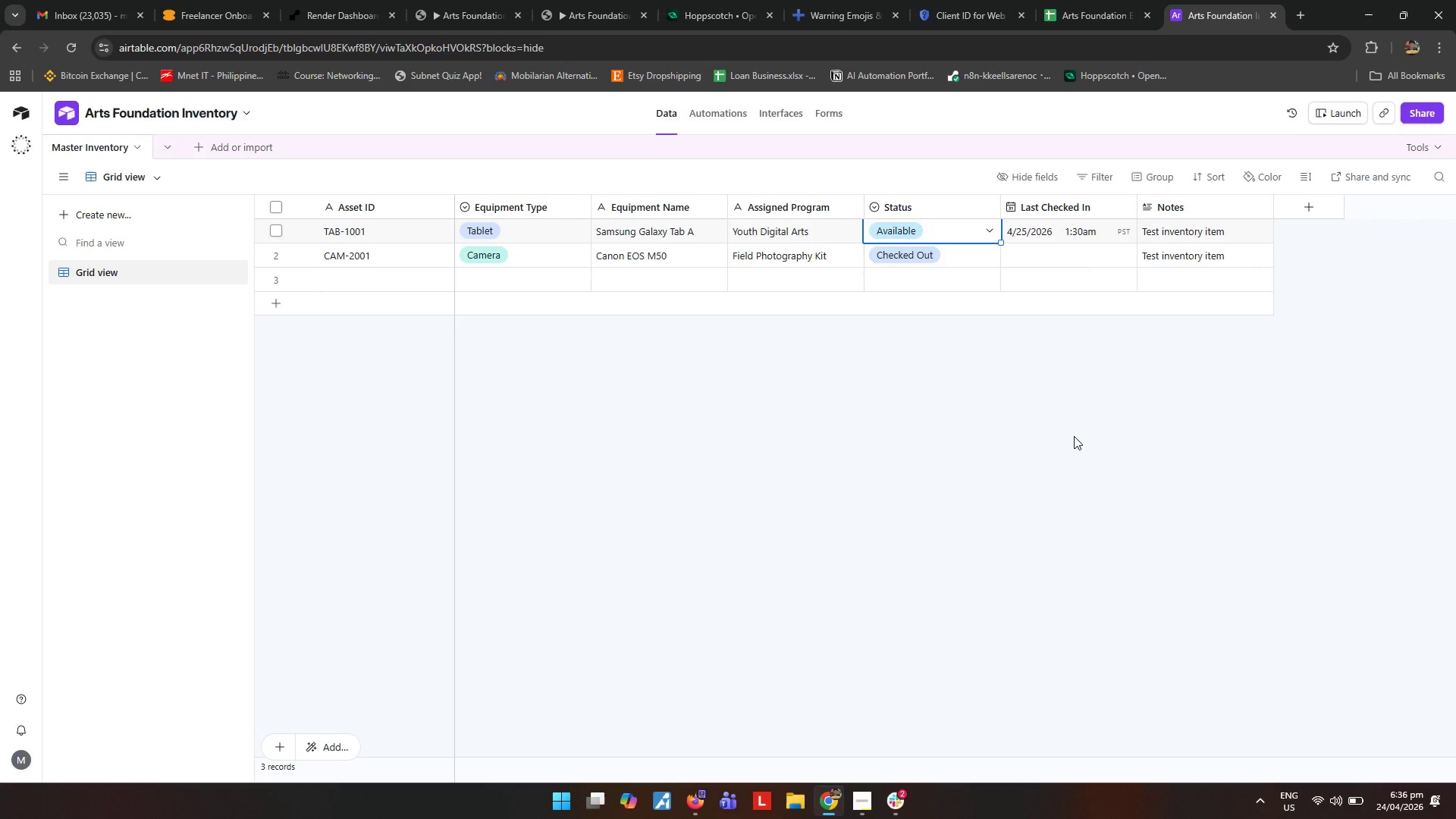 
mouse_move([835, 789])
 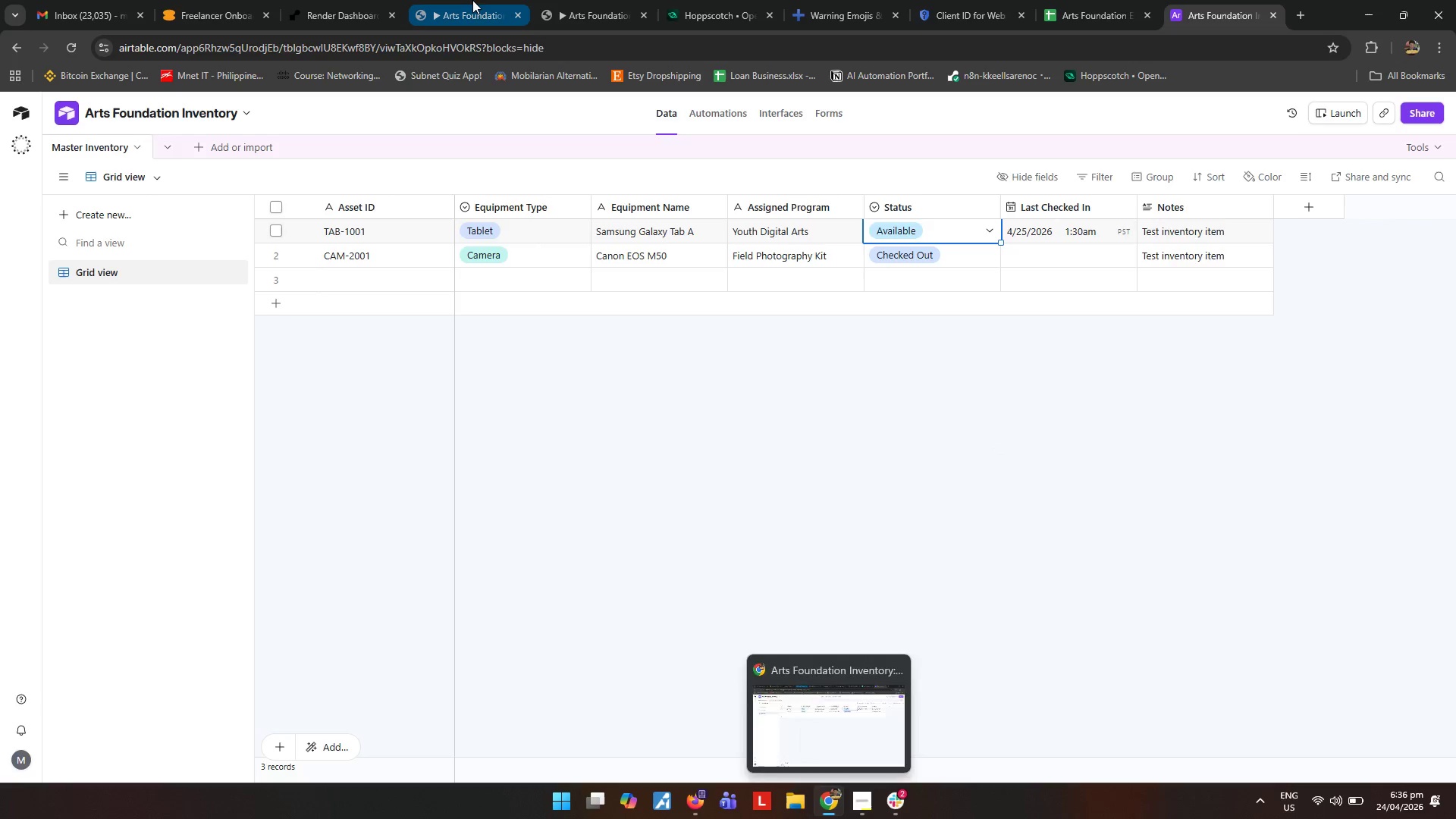 
left_click([466, 0])
 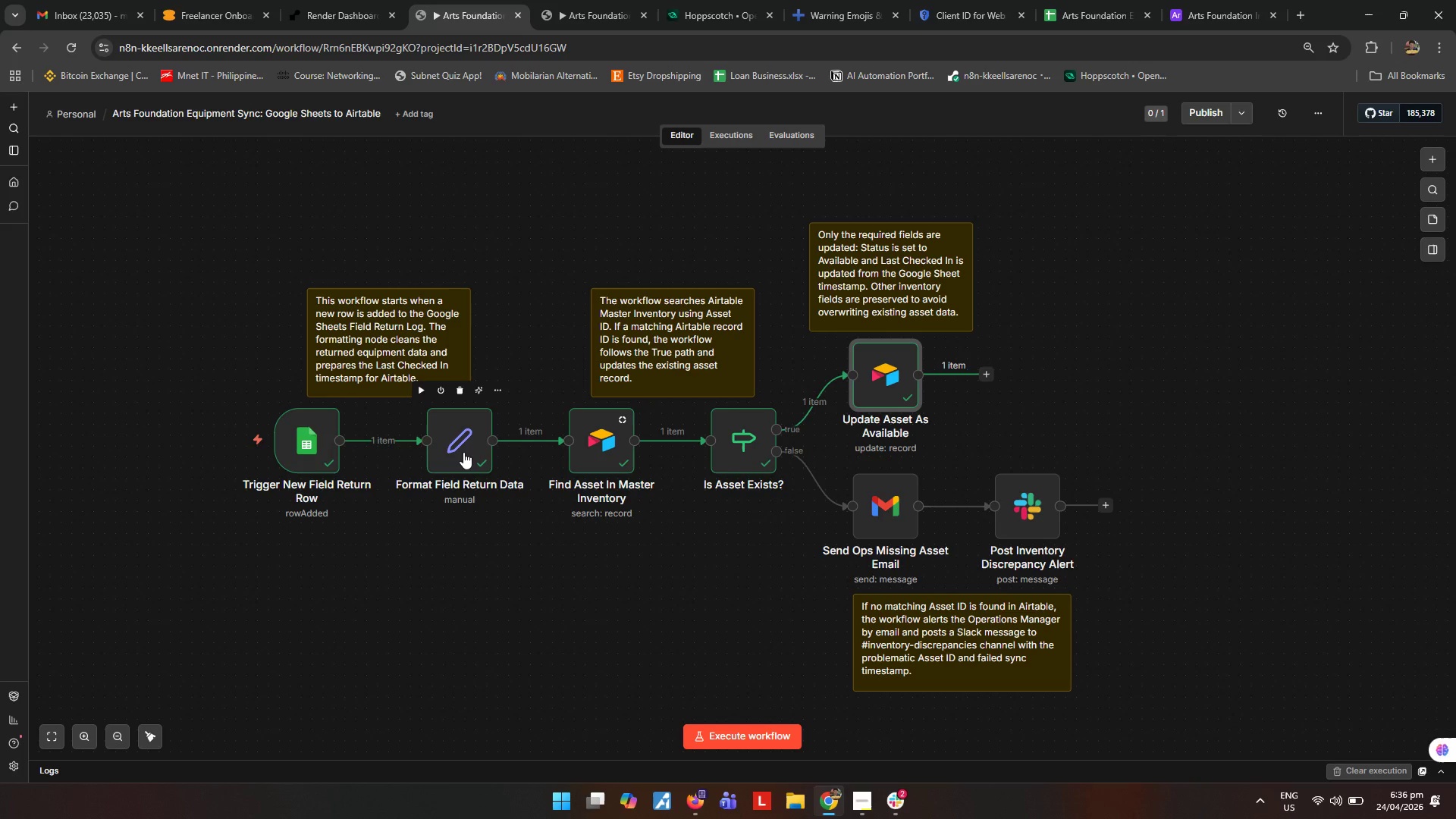 
double_click([463, 452])
 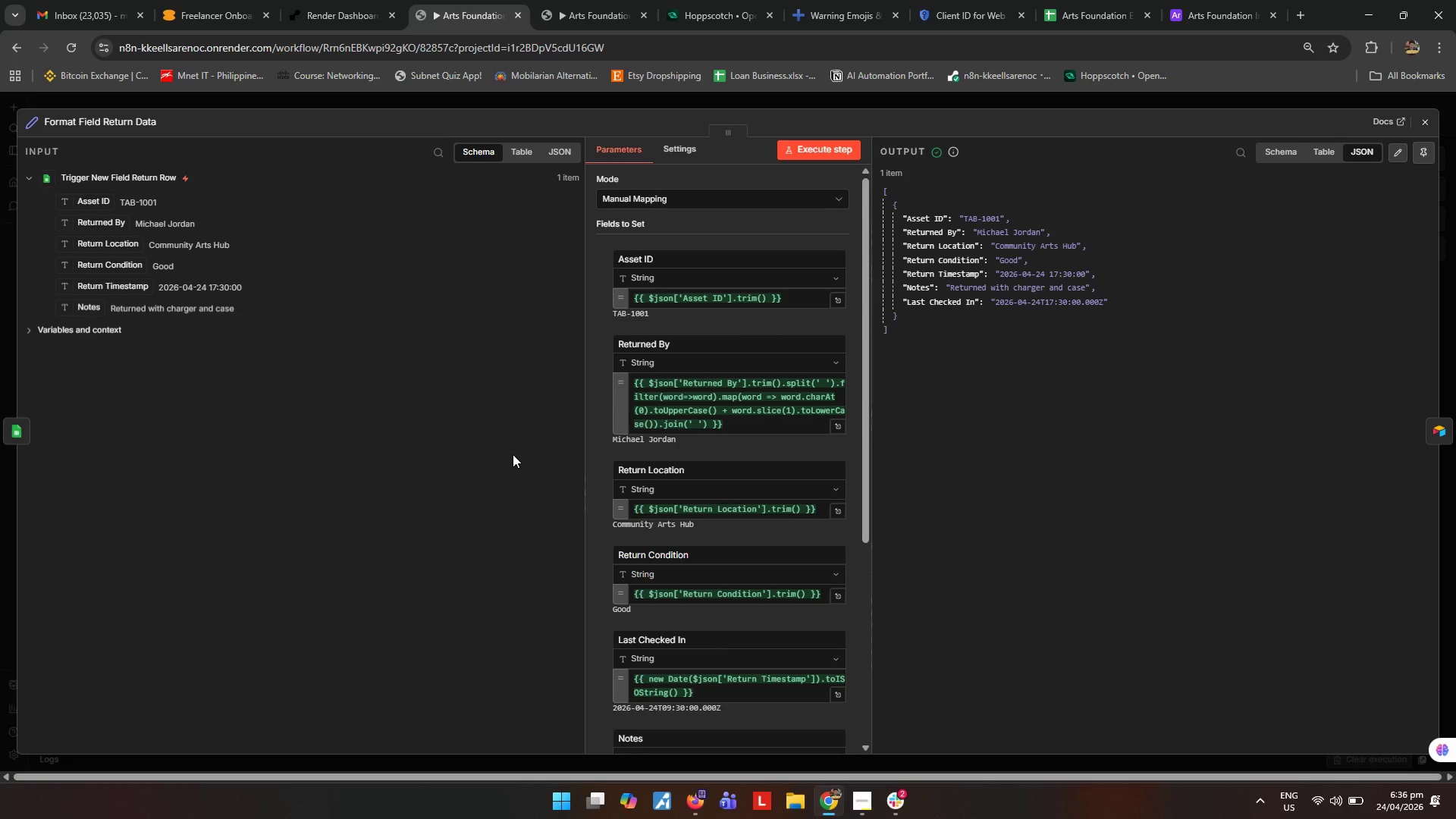 
wait(5.25)
 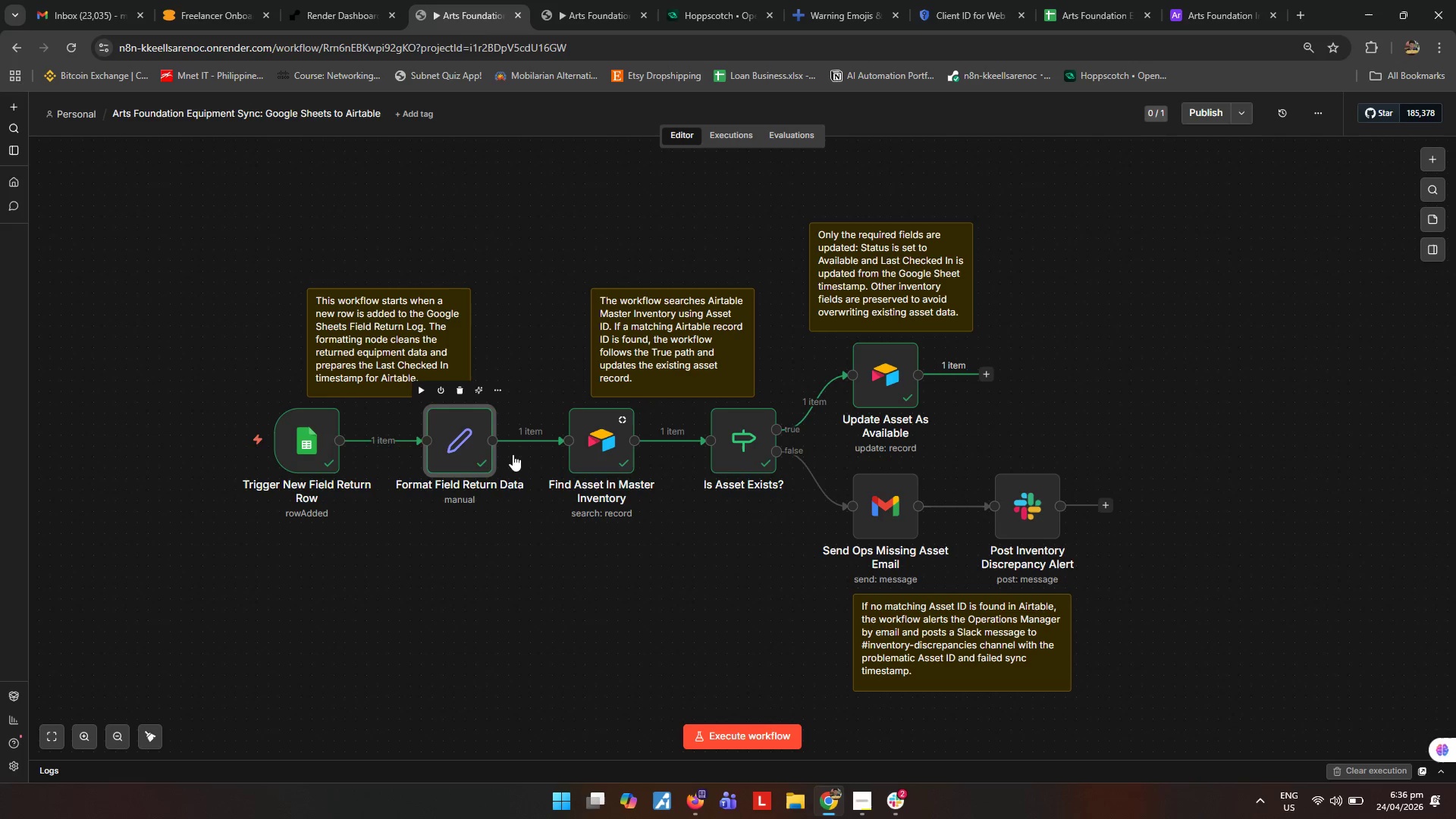 
scroll: coordinate [655, 557], scroll_direction: down, amount: 5.0
 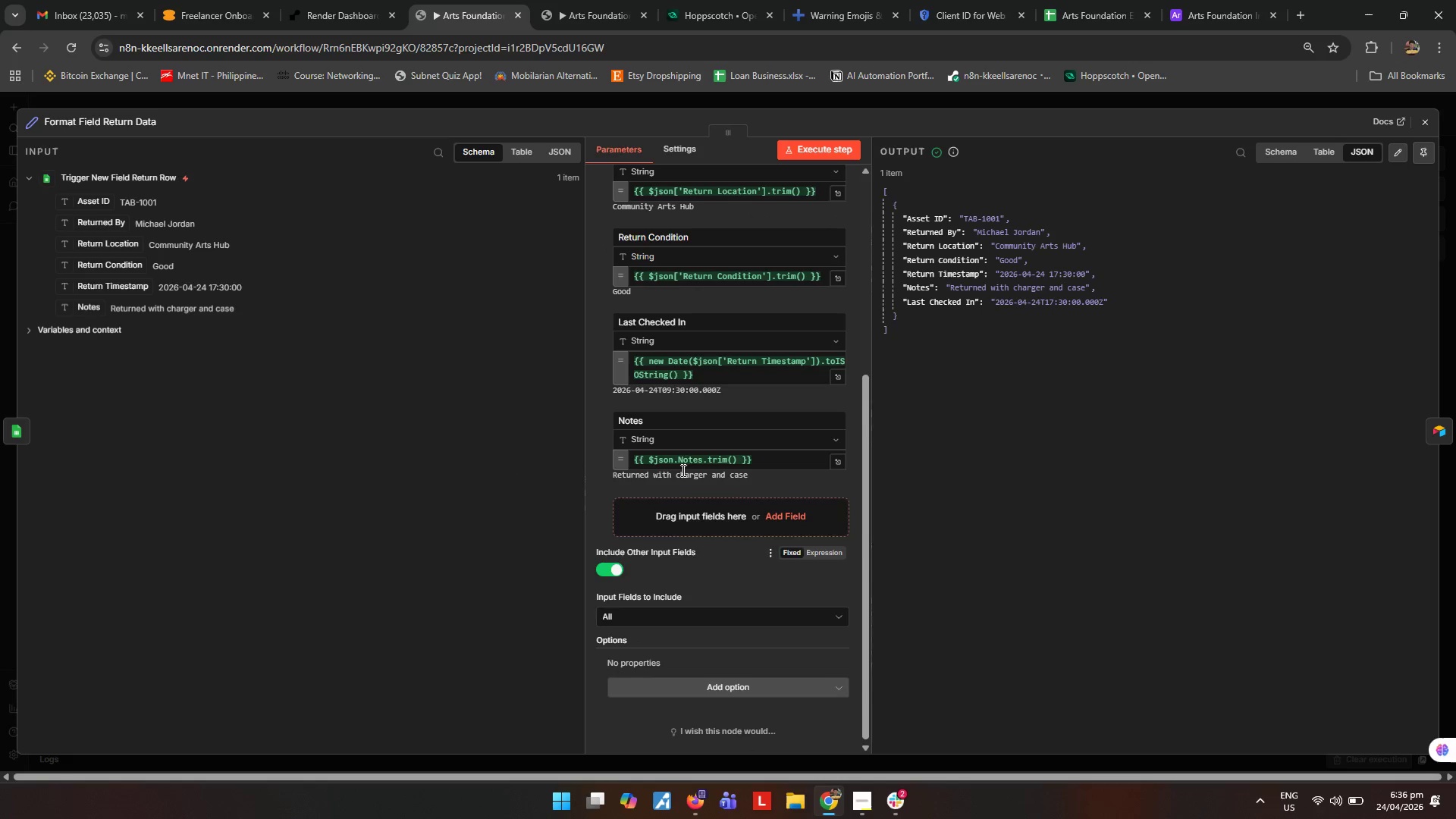 
scroll: coordinate [682, 443], scroll_direction: up, amount: 1.0
 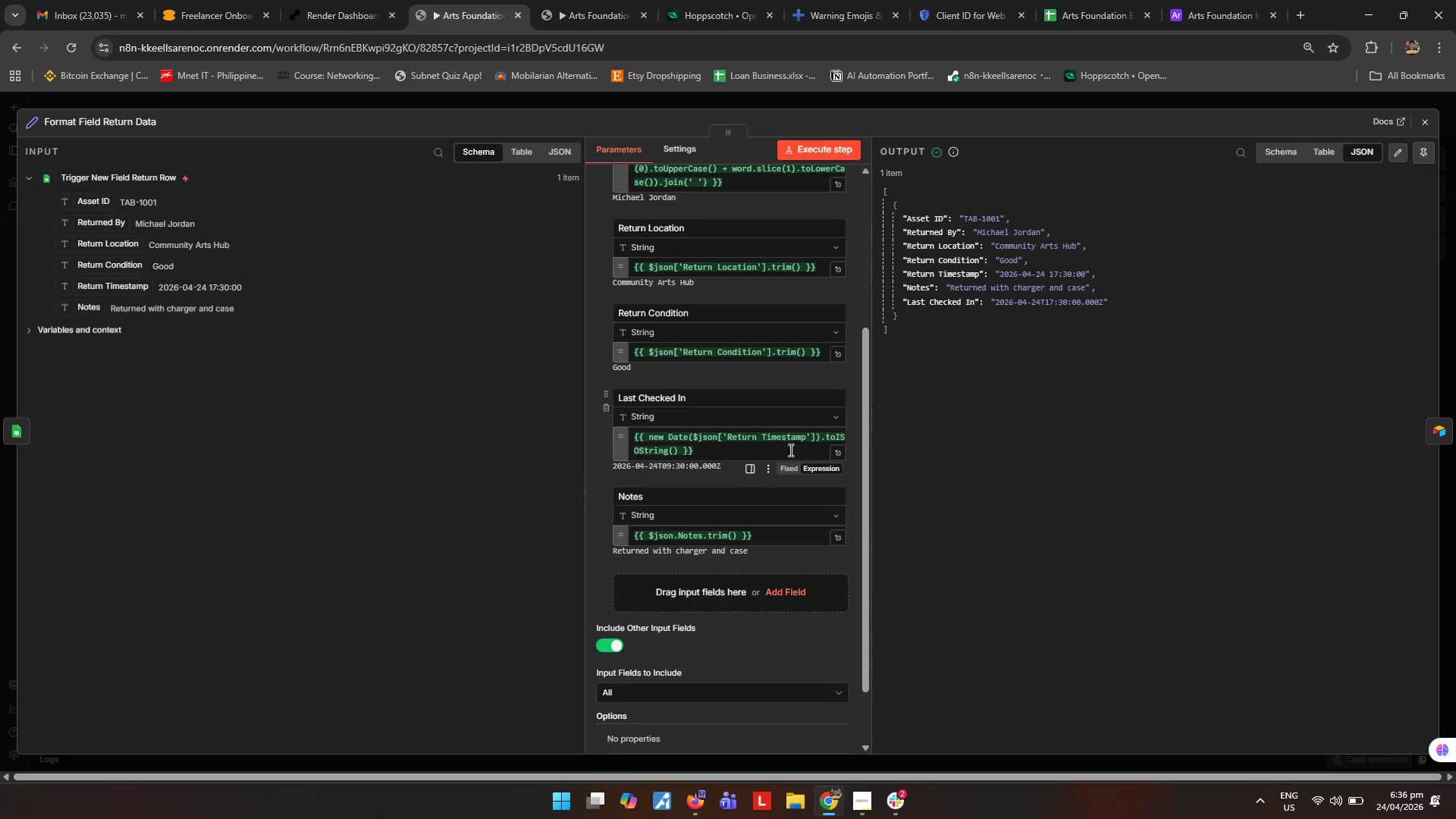 
left_click([841, 444])
 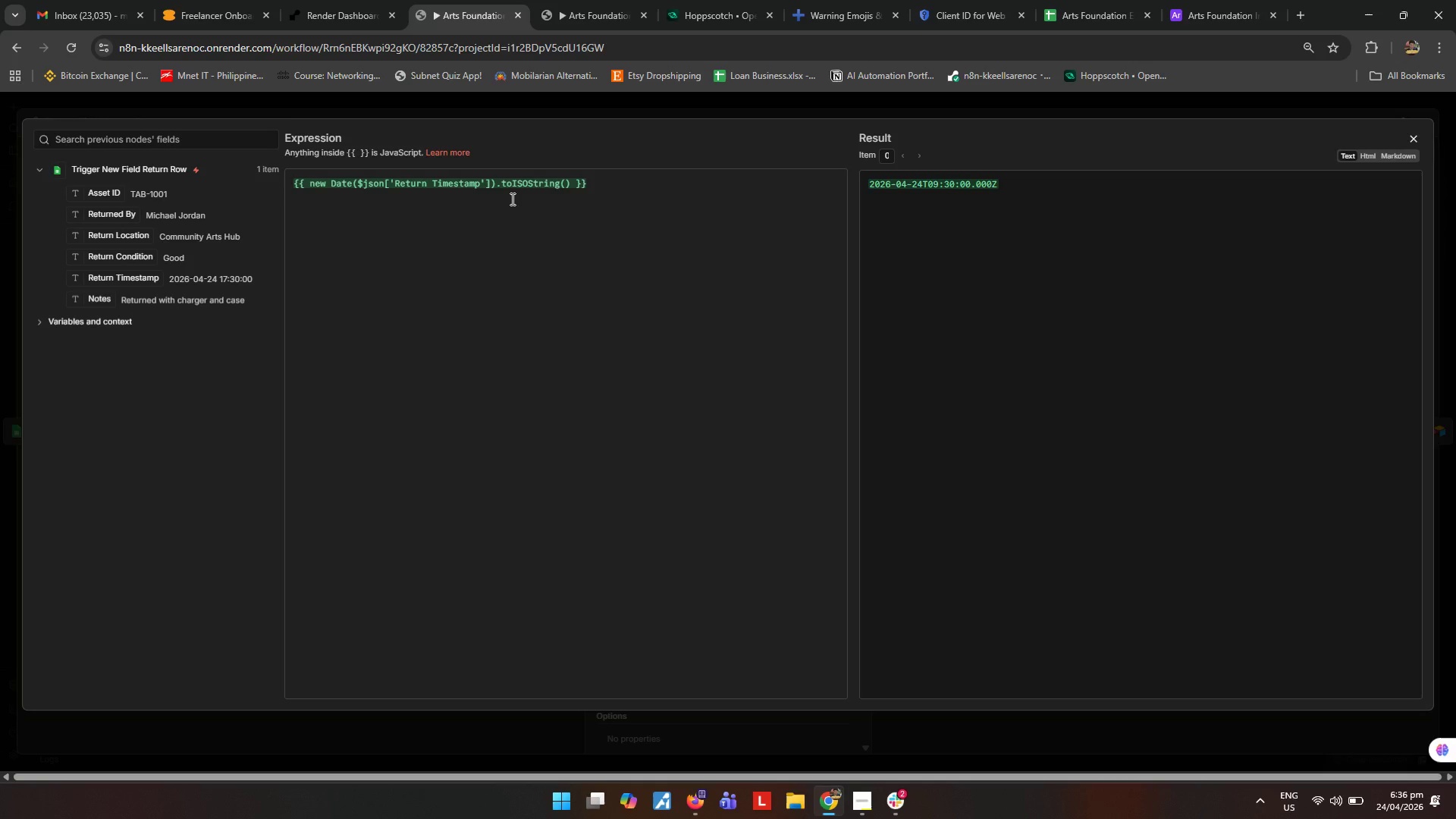 
wait(12.55)
 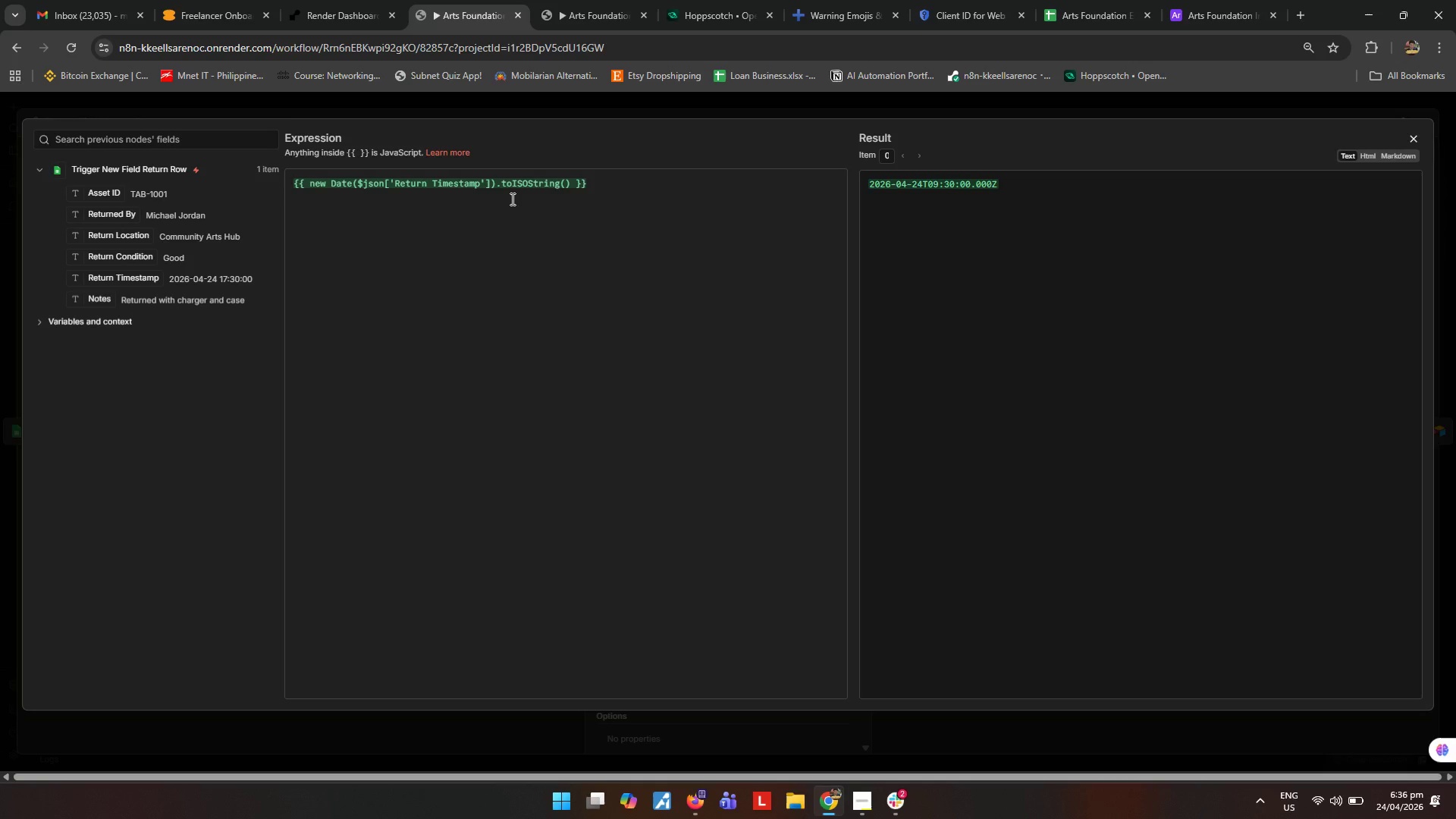 
left_click([1415, 141])
 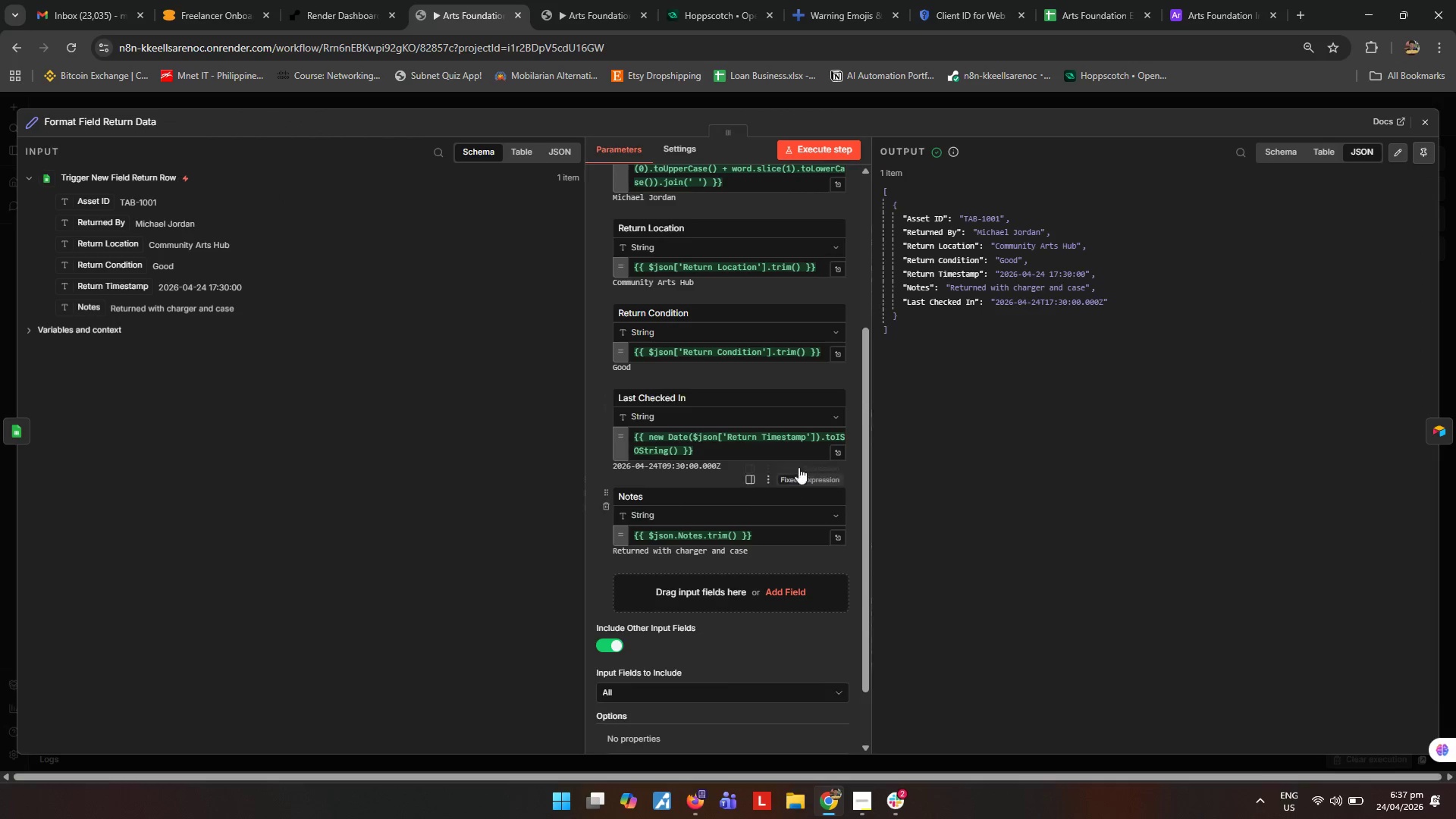 
left_click_drag(start_coordinate=[776, 457], to_coordinate=[268, 362])
 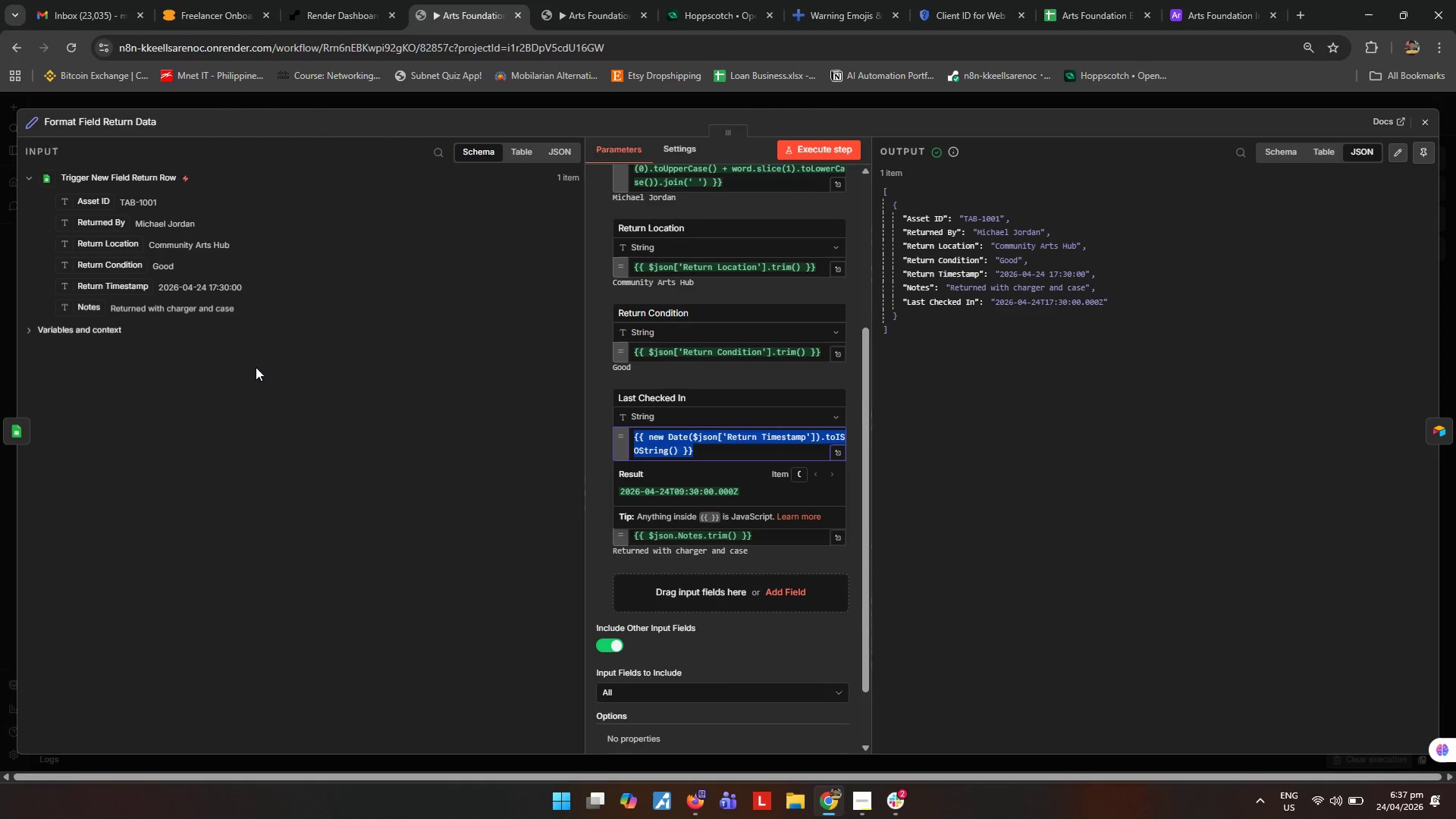 
key(Backspace)
 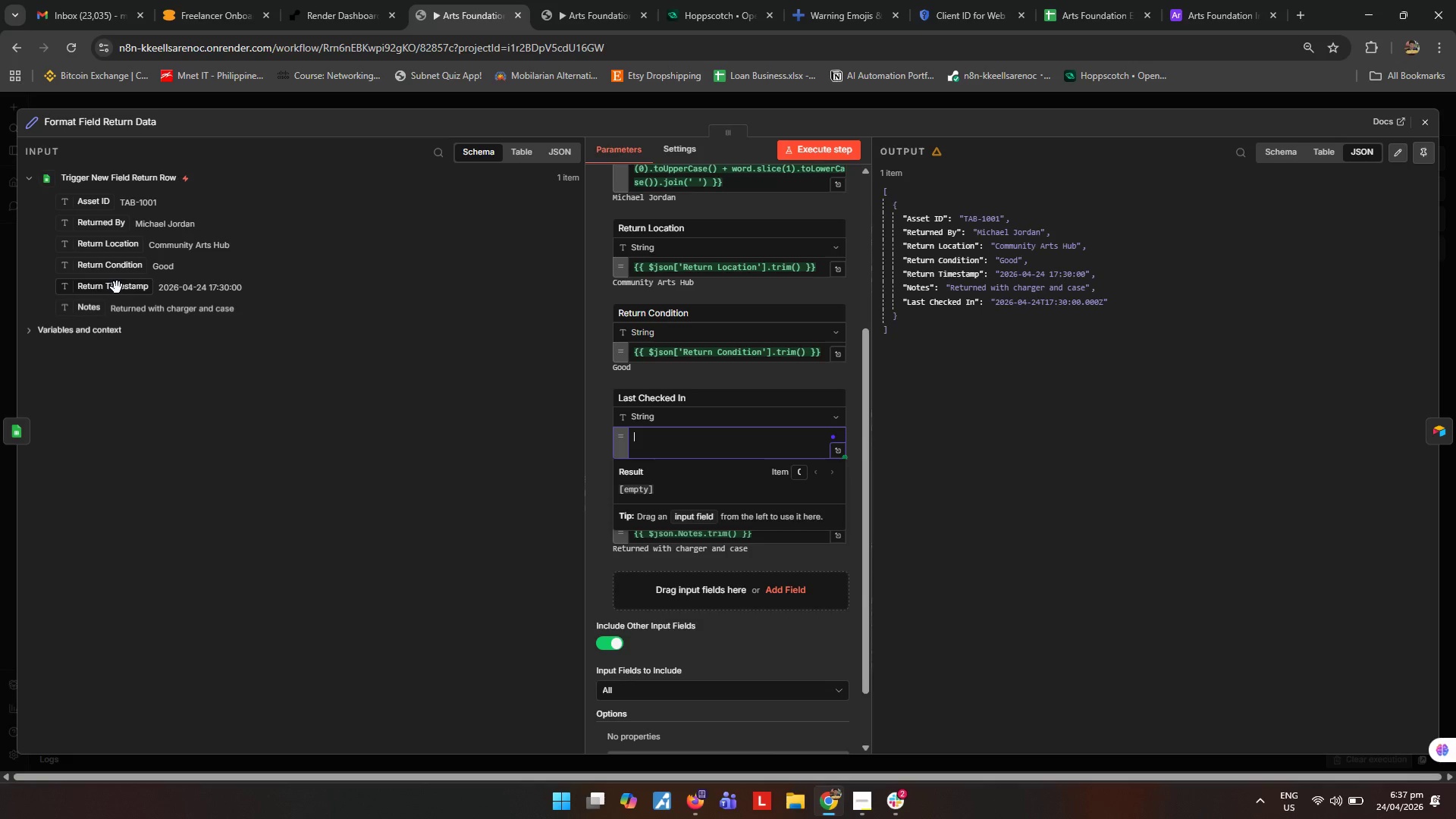 
left_click_drag(start_coordinate=[117, 287], to_coordinate=[679, 440])
 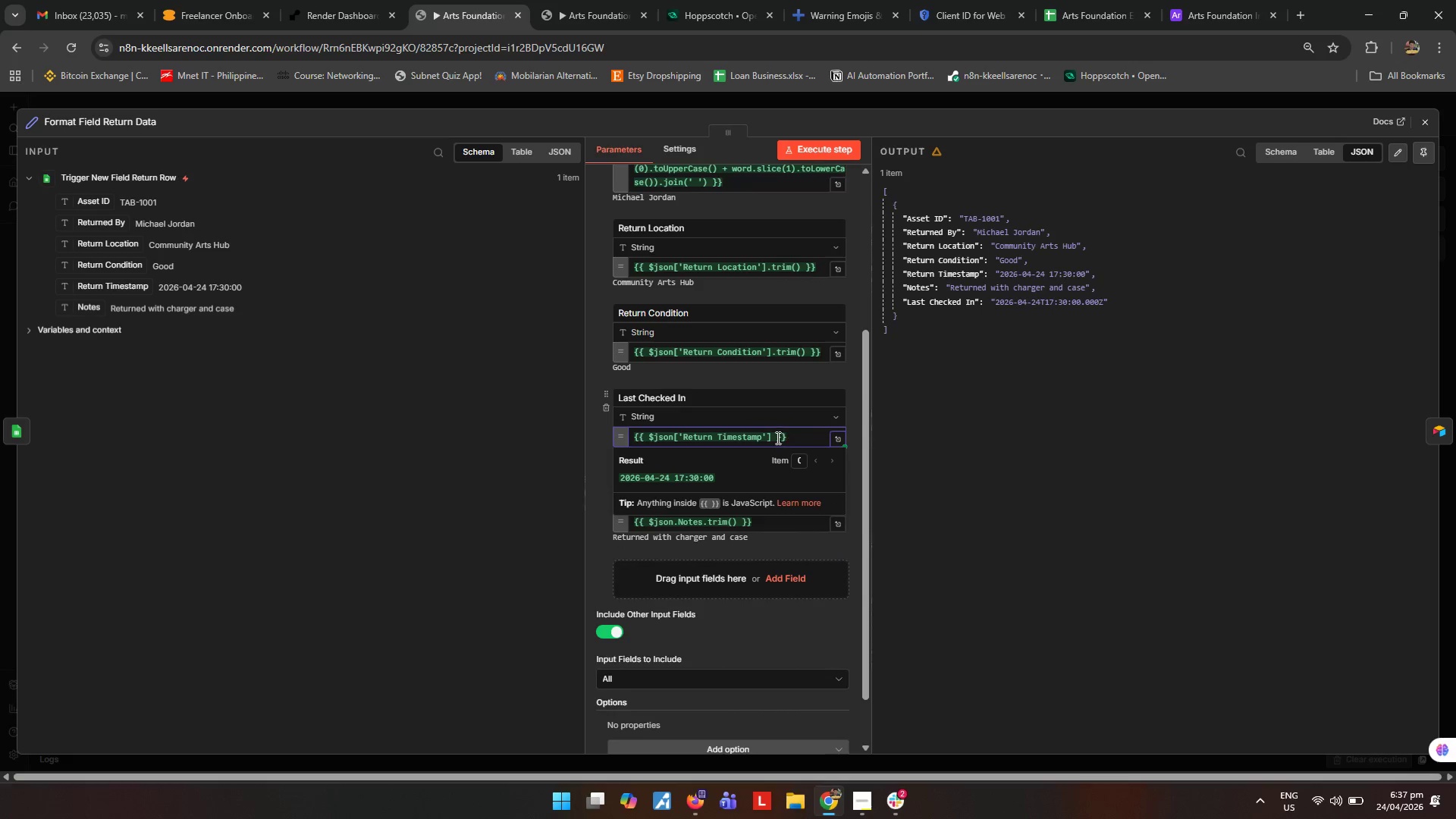 
wait(7.33)
 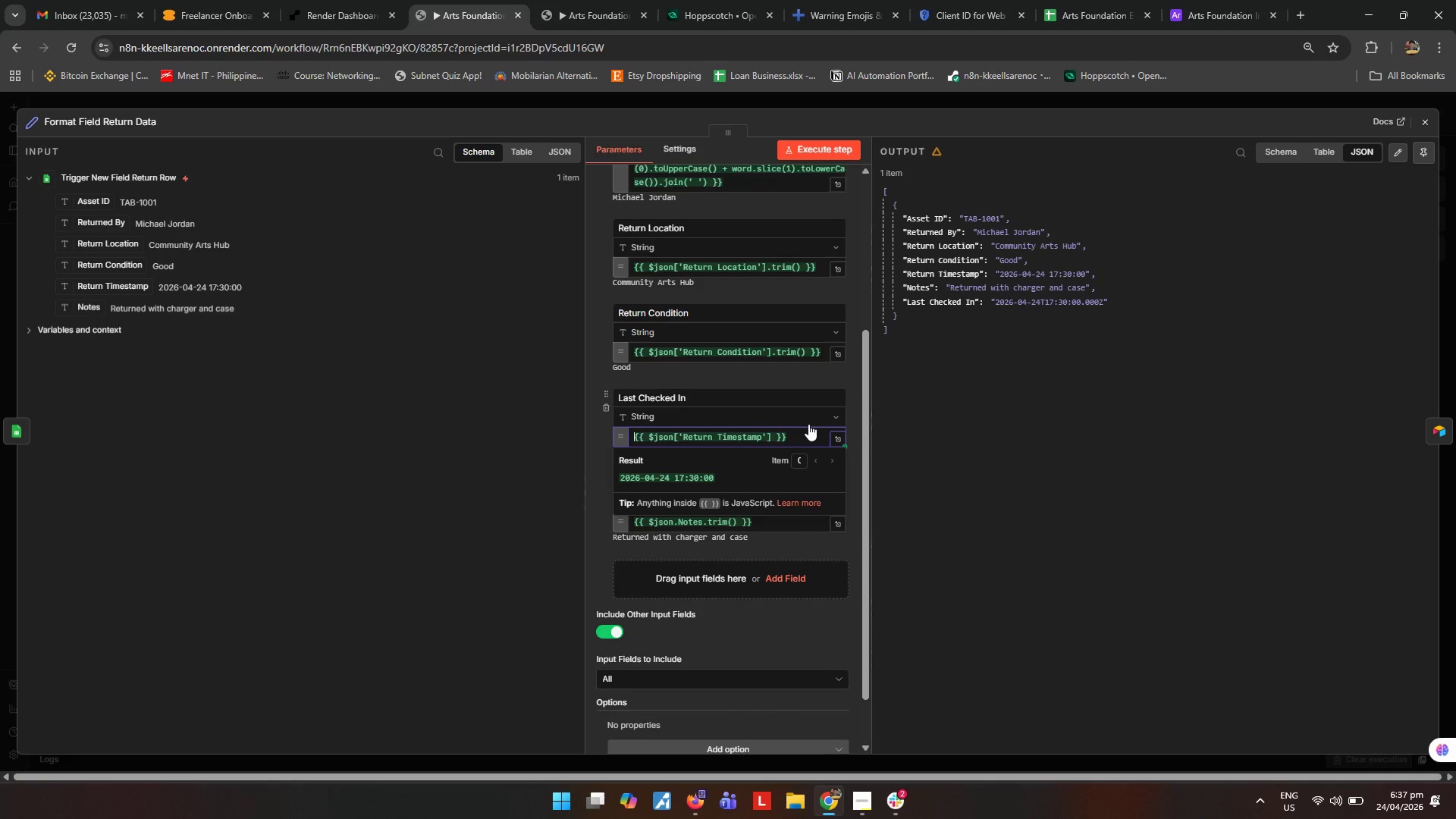 
left_click([773, 435])
 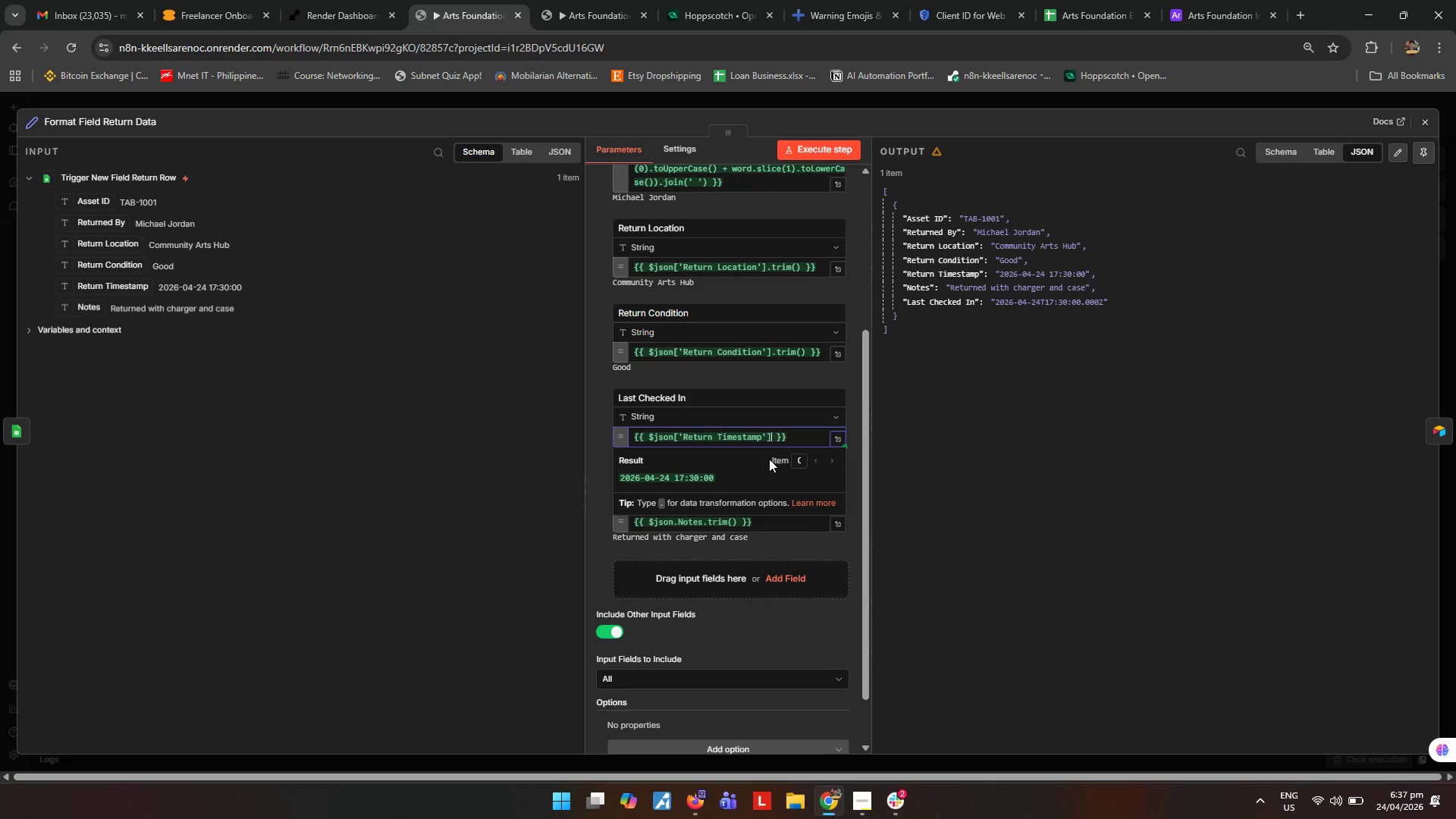 
type(.replace(" )
 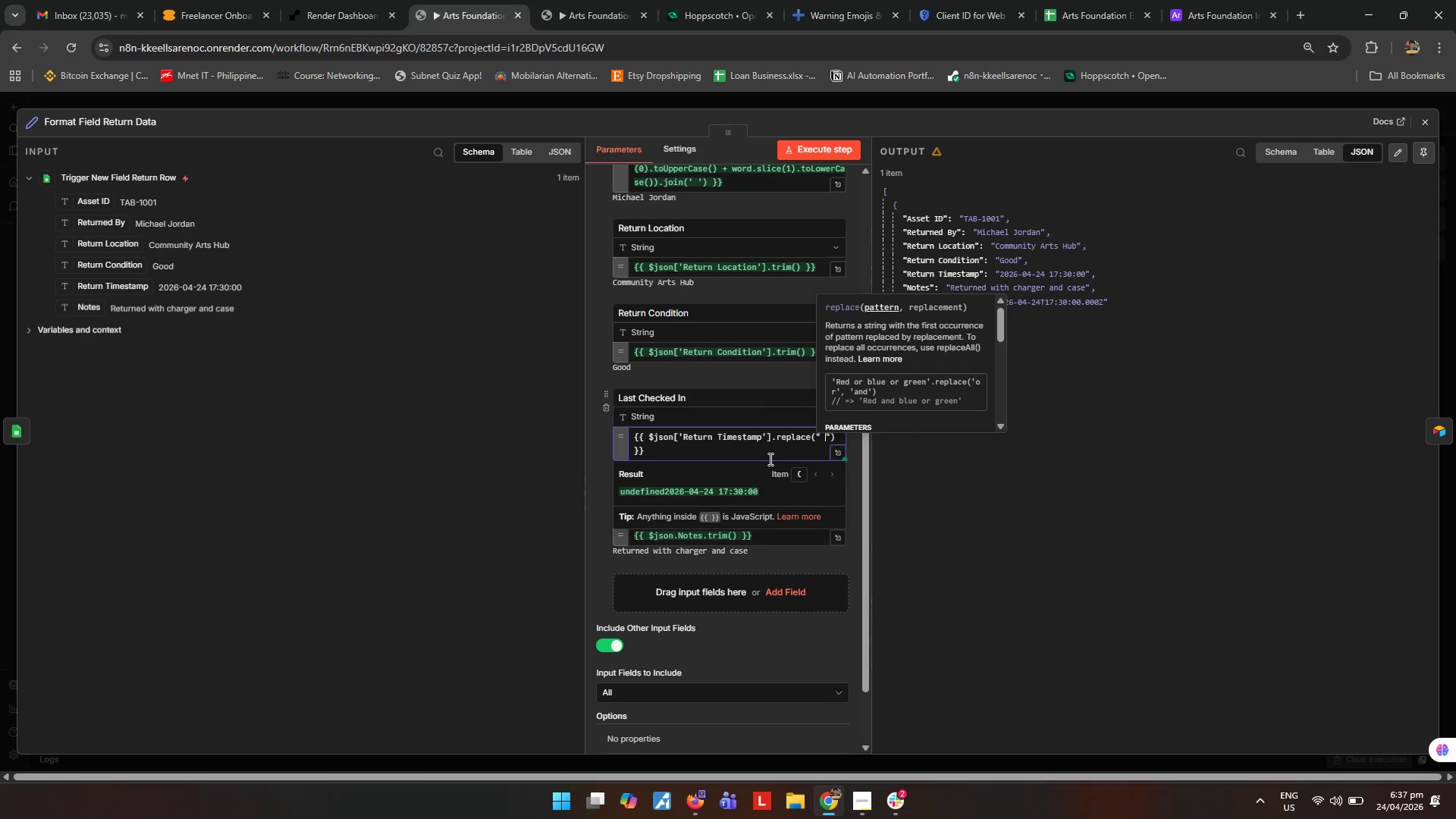 
key(ArrowRight)
 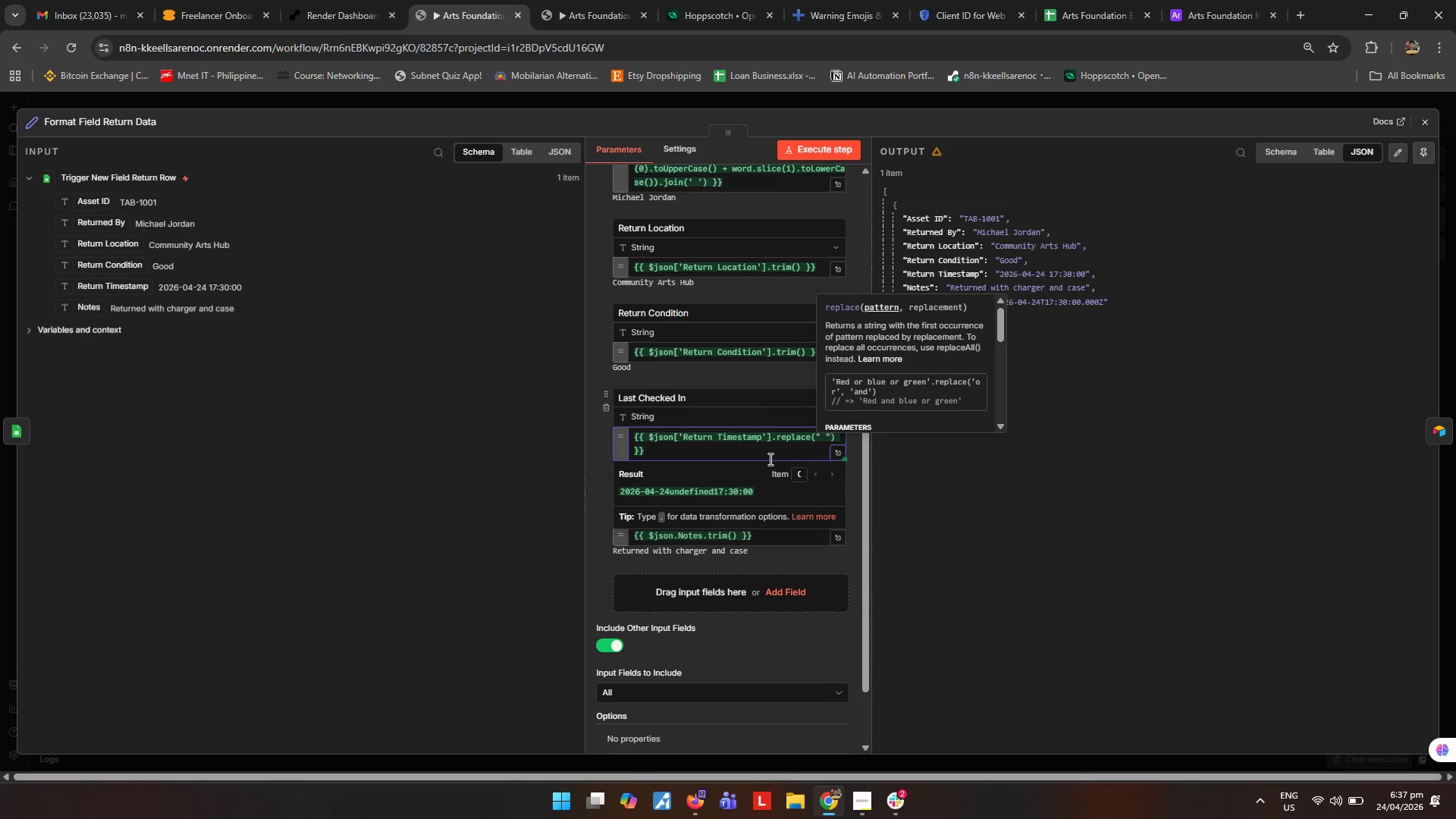 
key(Comma)
 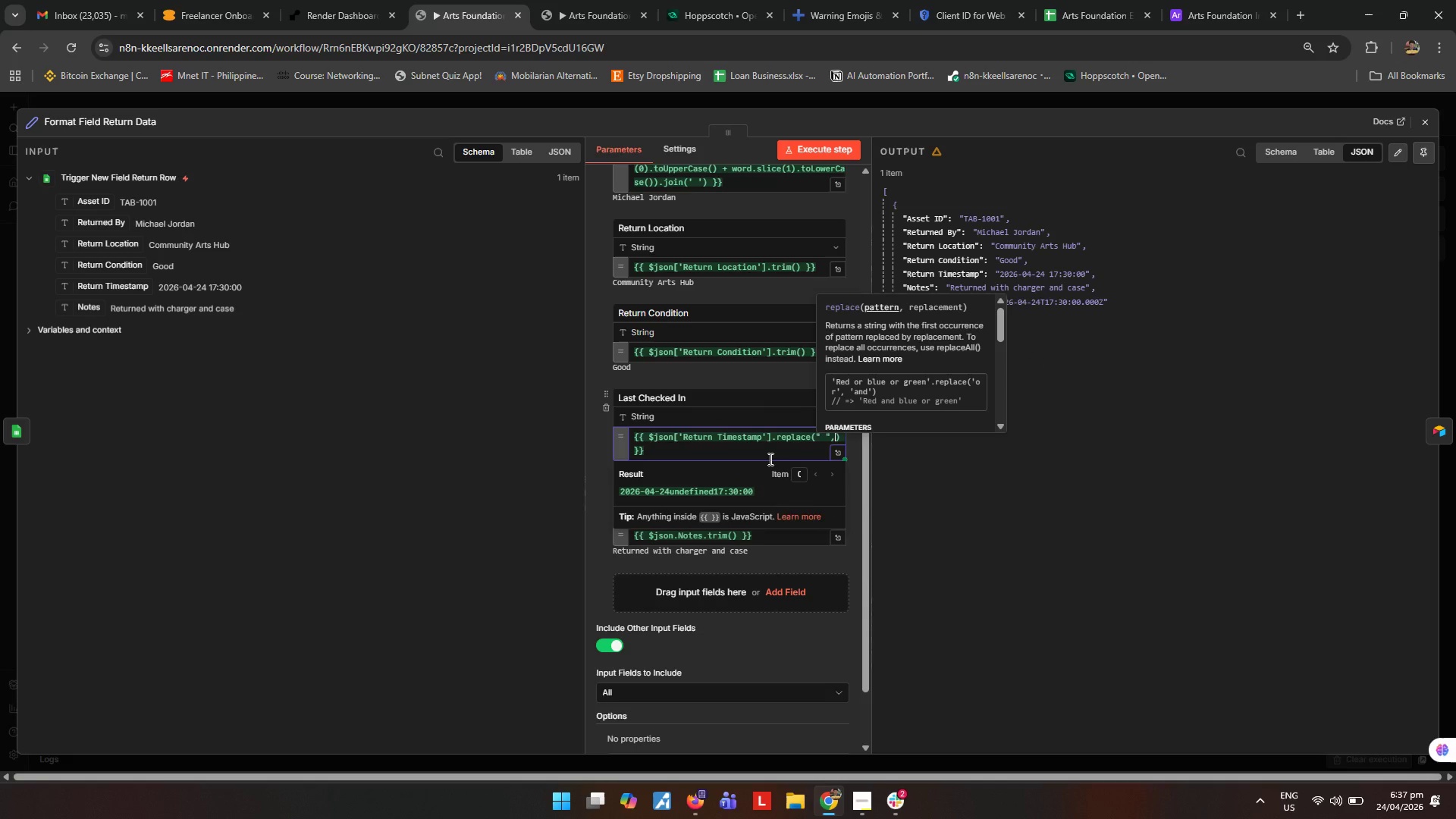 
key(Space)
 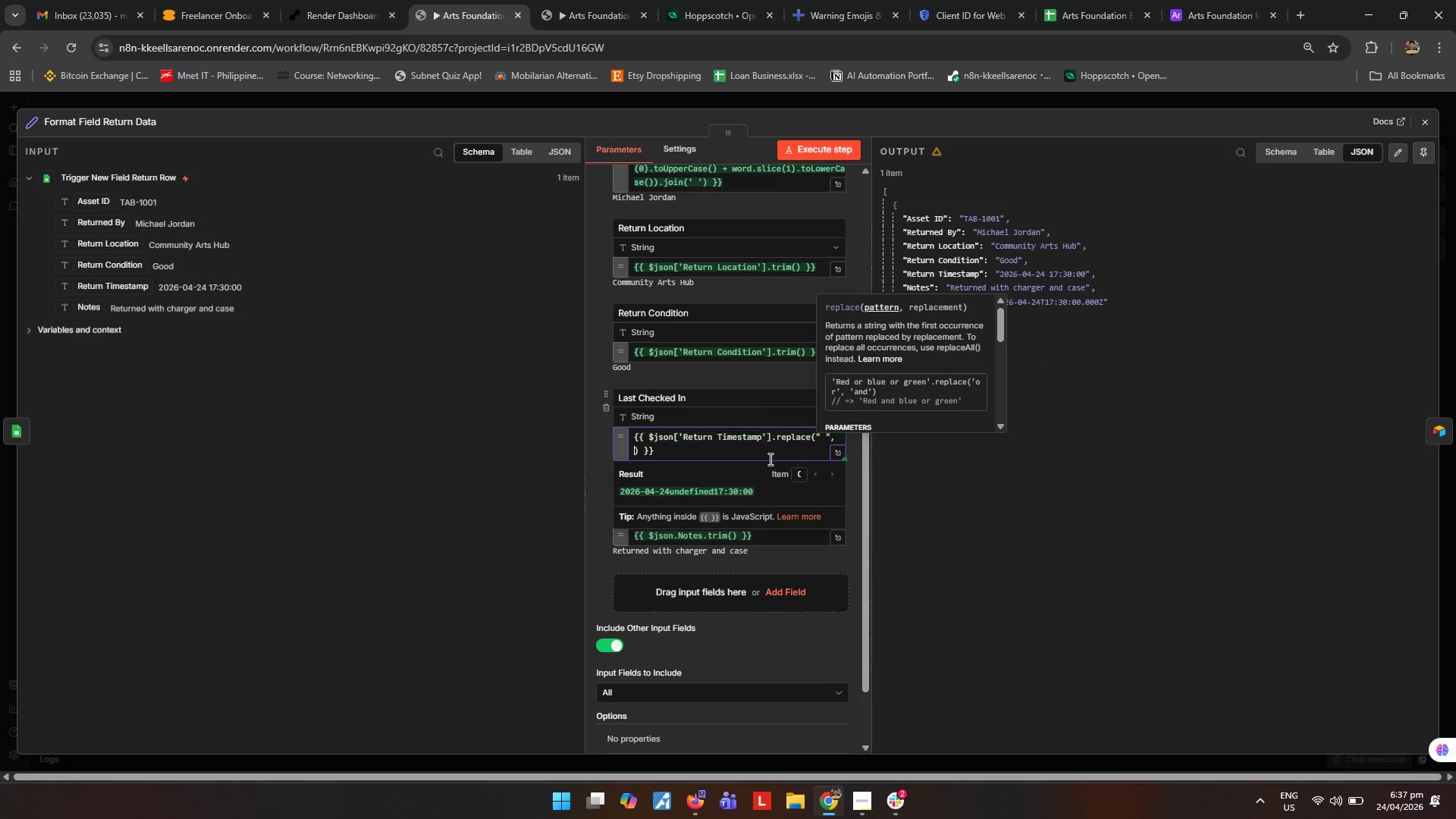 
key(Shift+ShiftRight)
 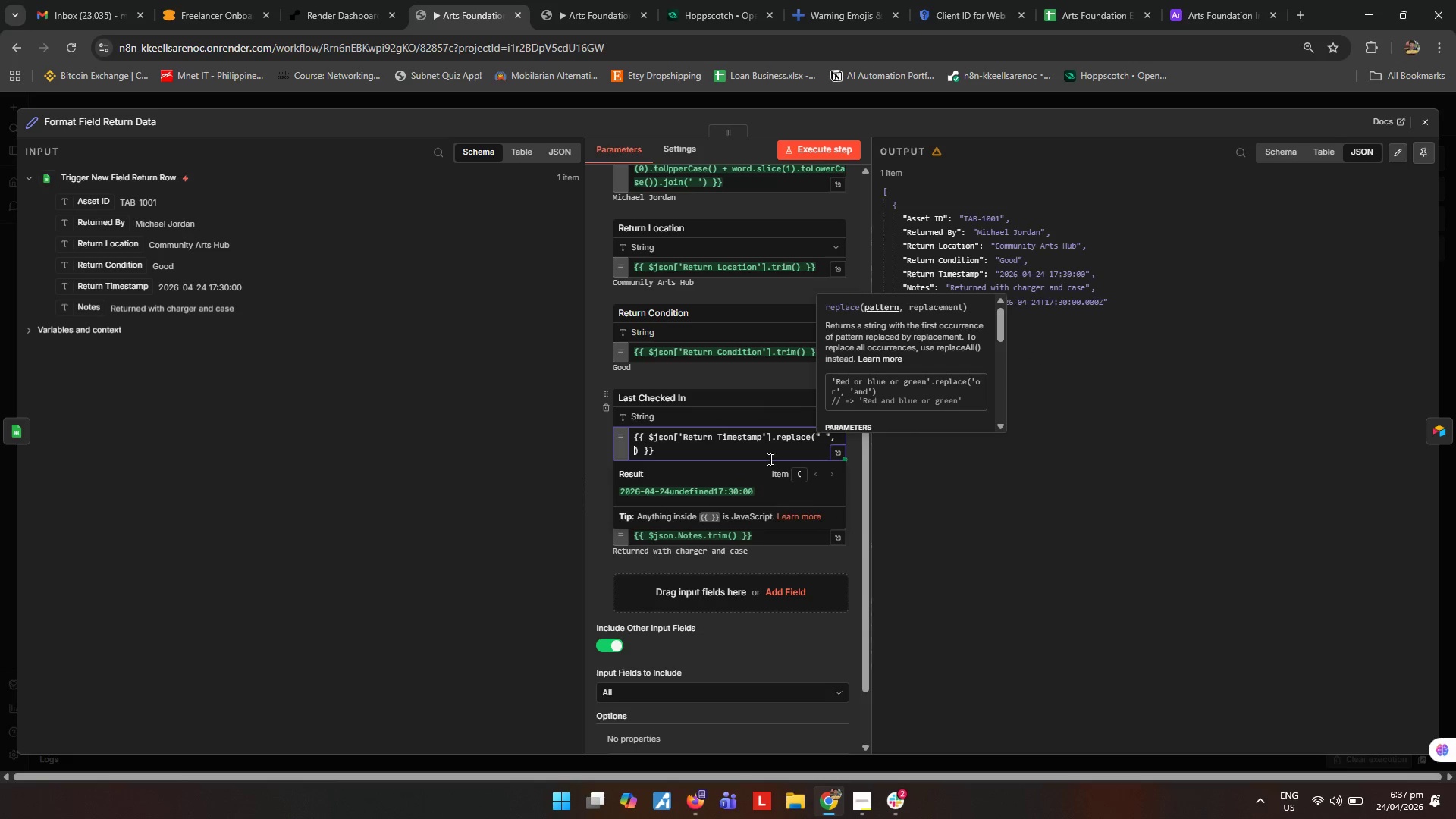 
key(Shift+Quote)
 